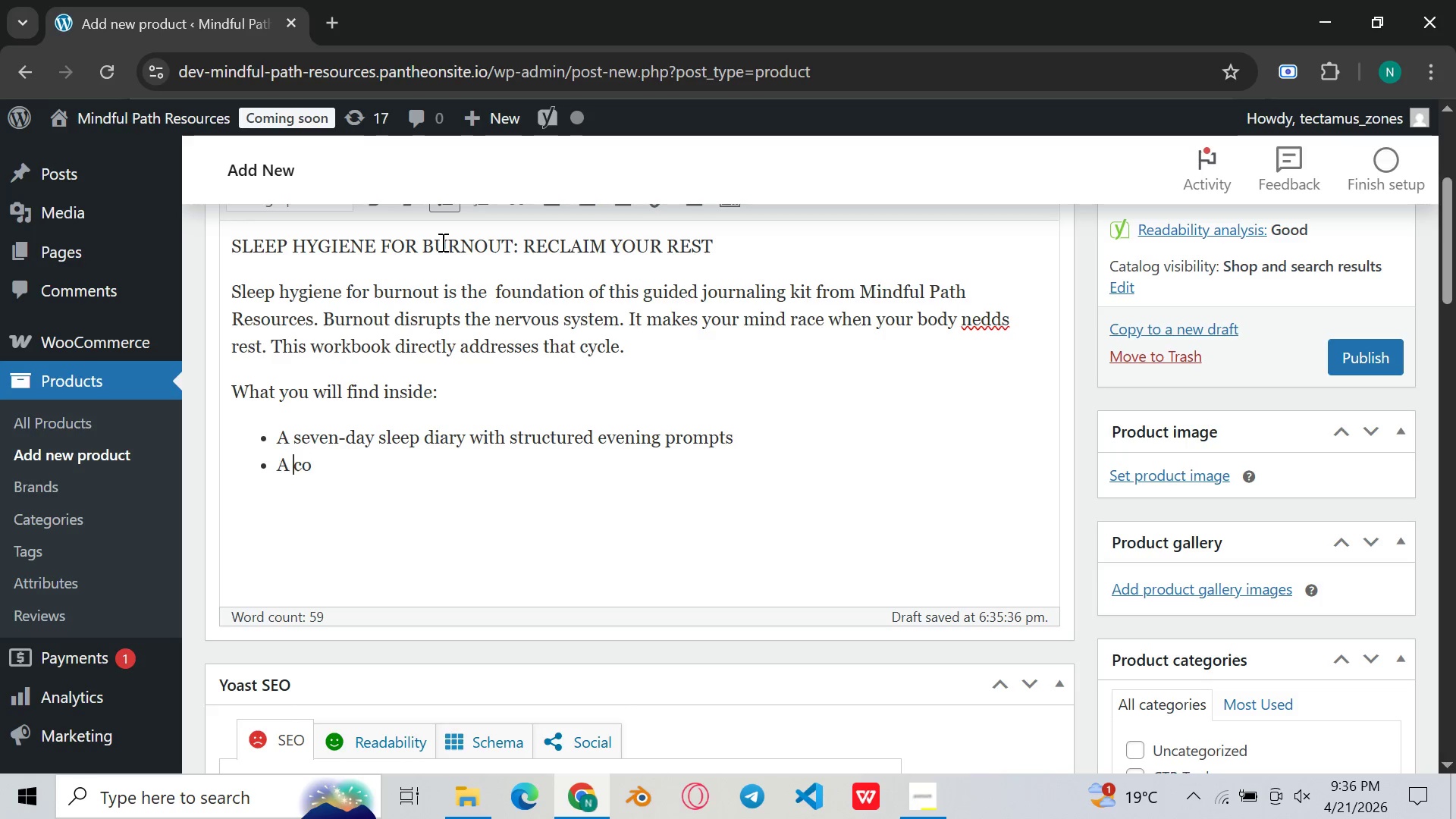 
key(ArrowRight)
 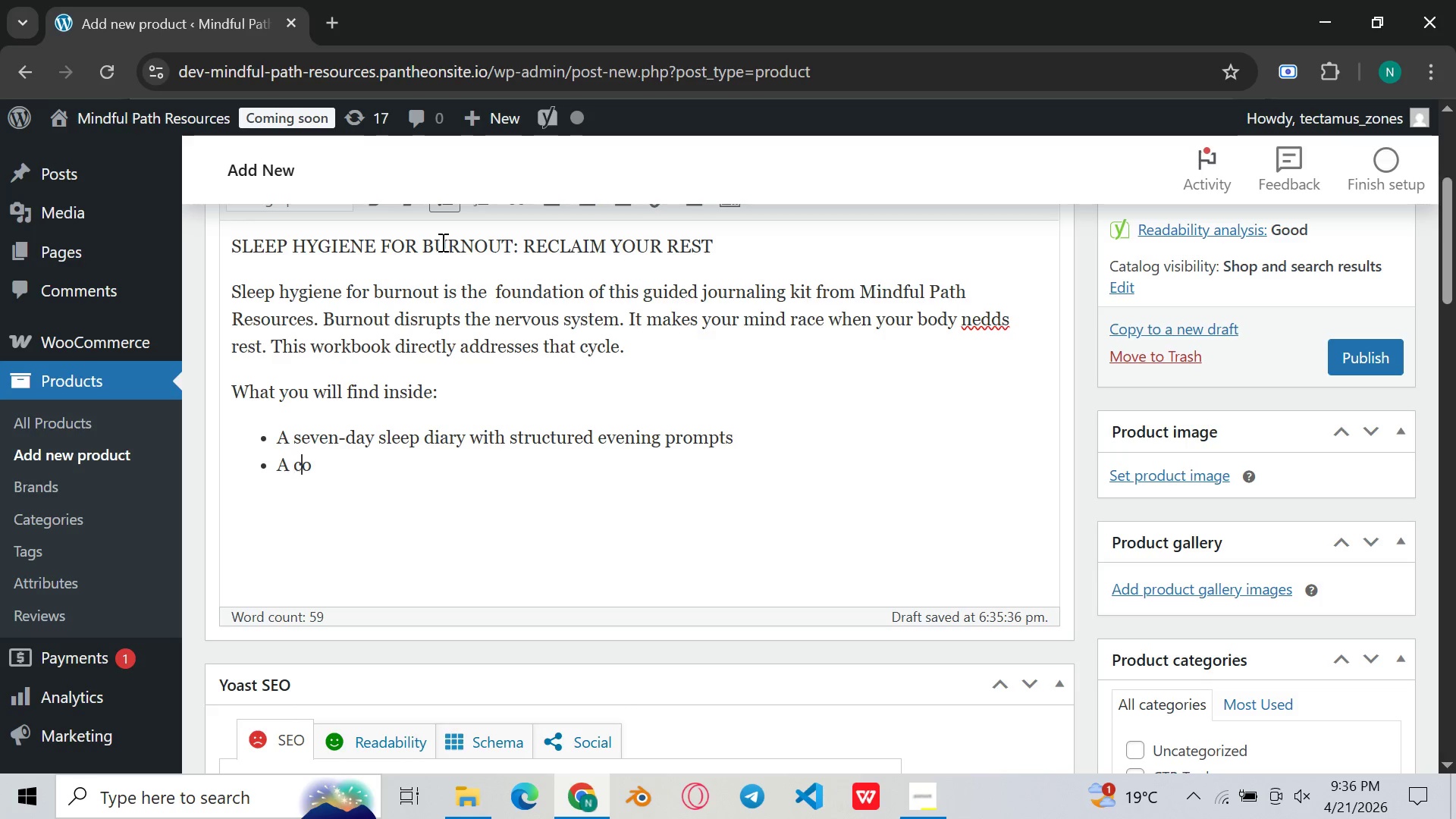 
key(ArrowRight)
 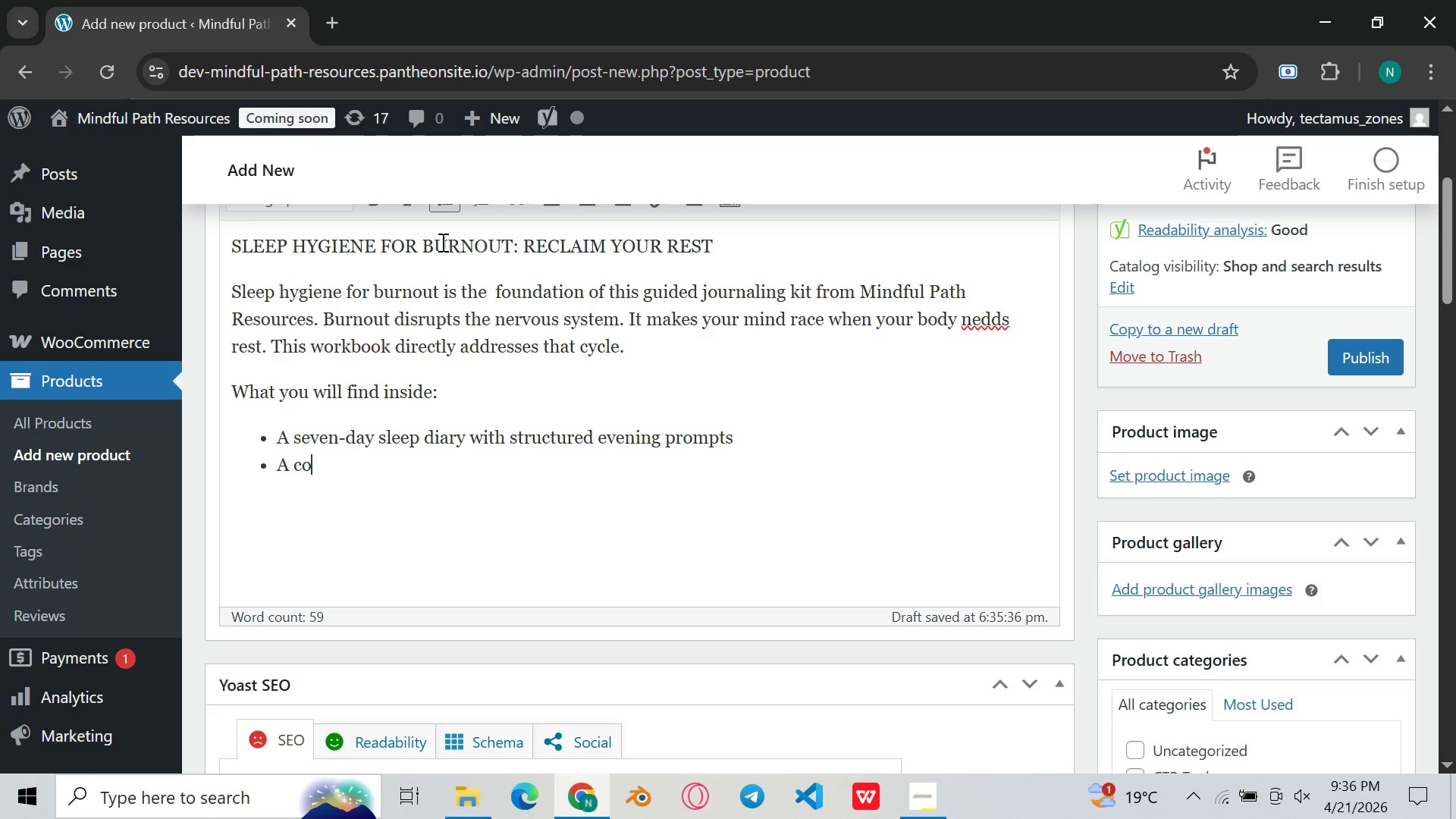 
key(ArrowRight)
 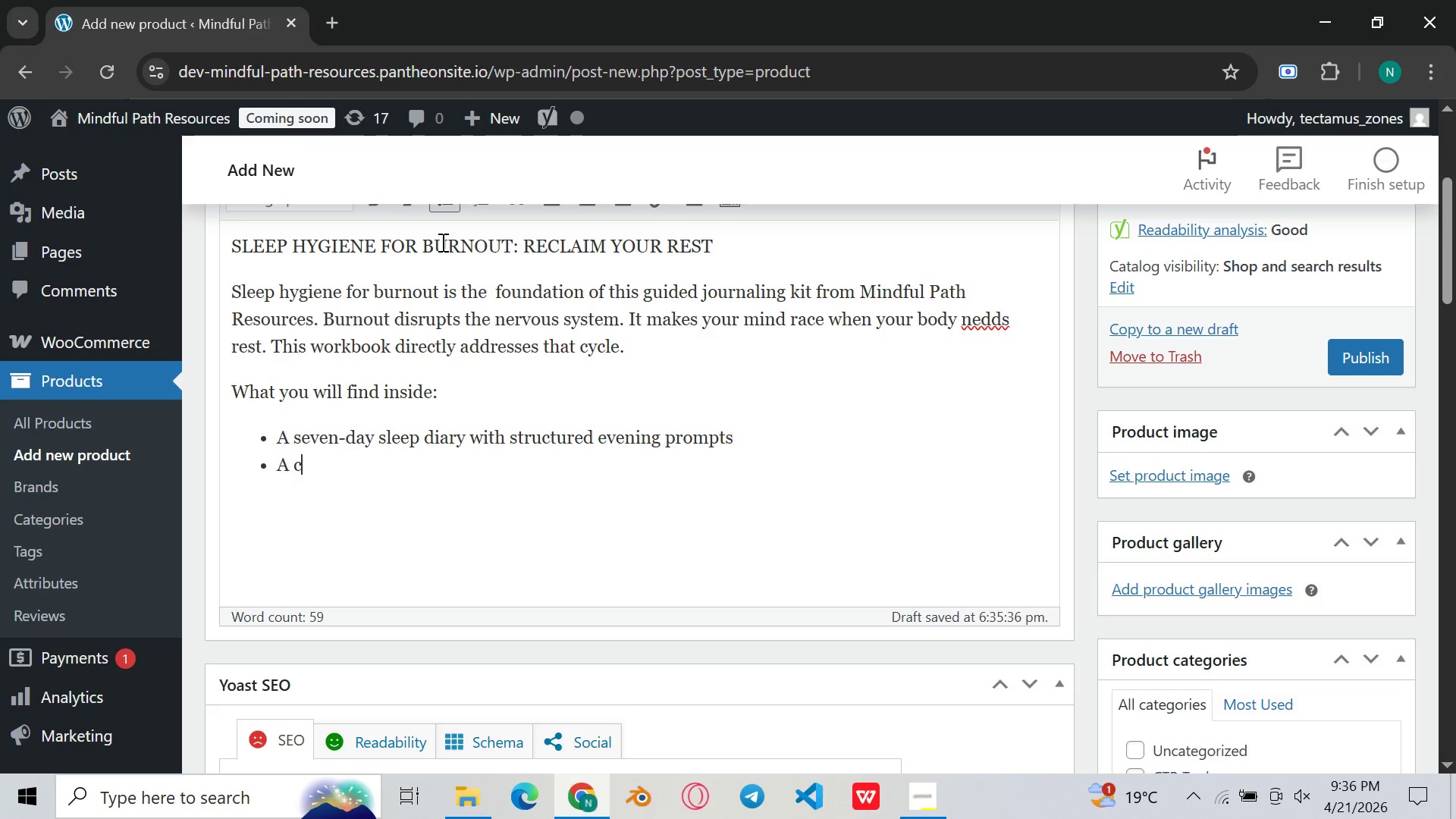 
key(Backspace)
key(Backspace)
key(Backspace)
key(Backspace)
type(CO)
key(Backspace)
type(ognitive resr)
key(Backspace)
type(tructe)
key(Backspace)
 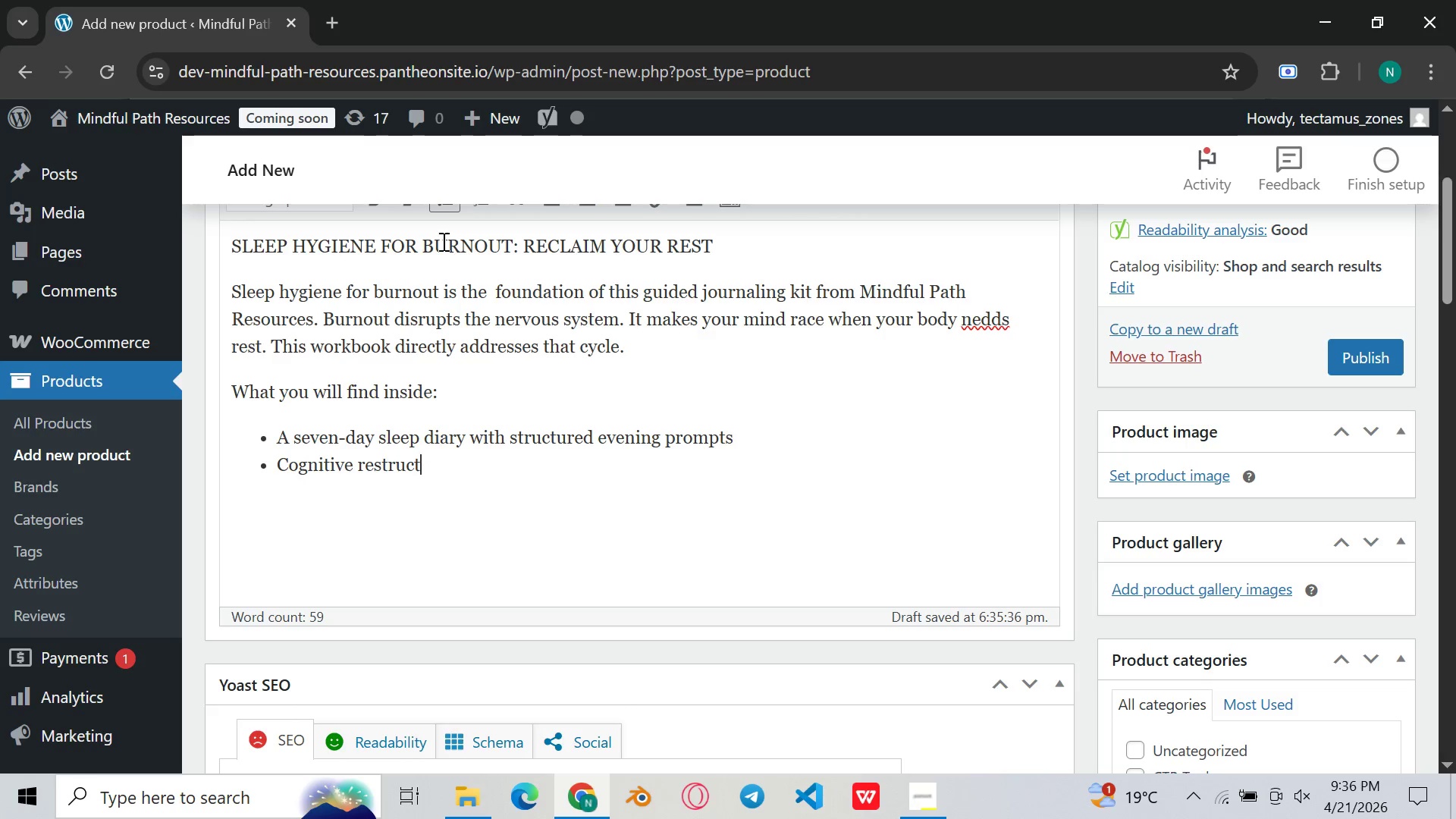 
wait(5.45)
 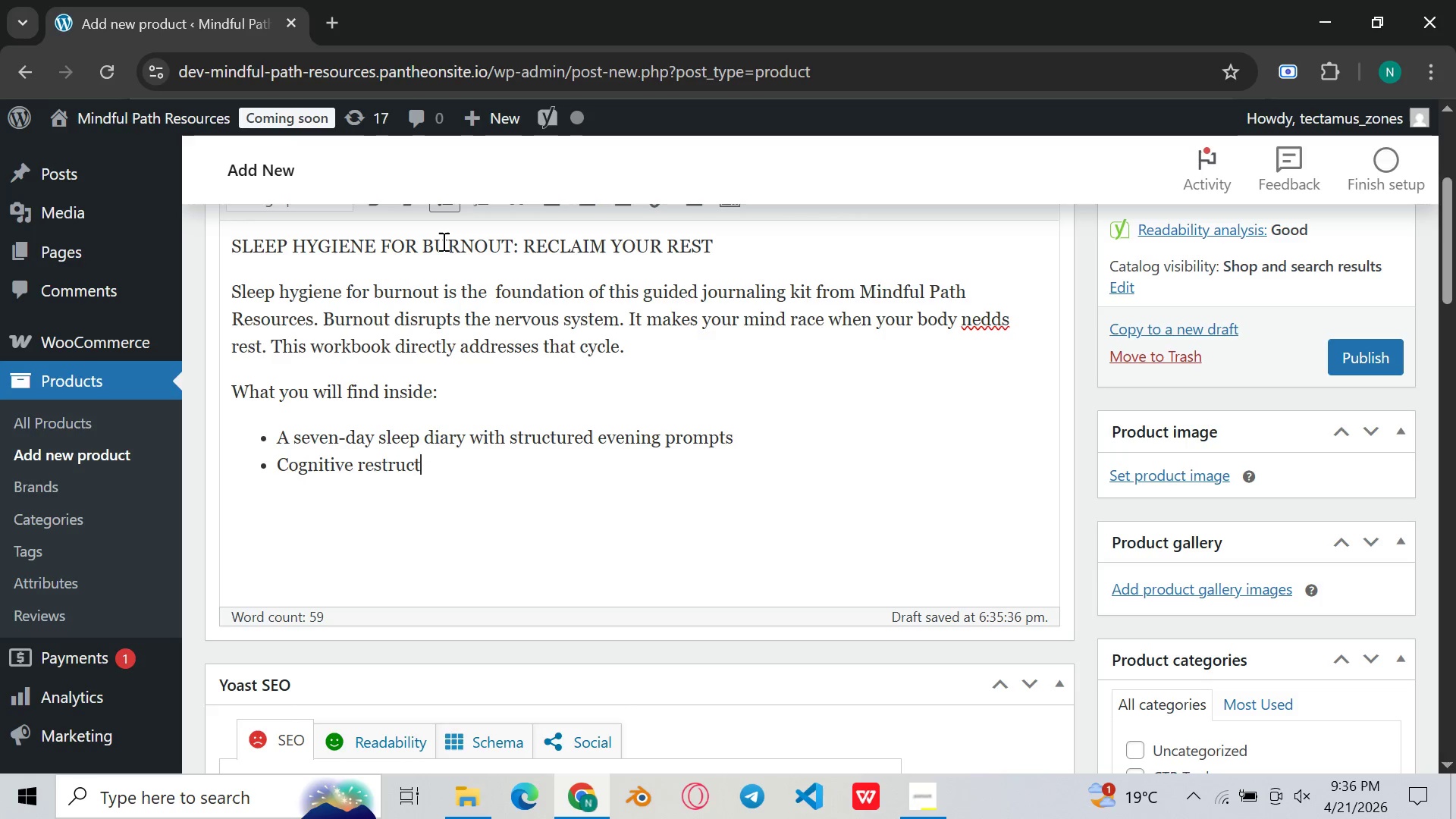 
type(uring exercises to quiet anxious thoughts at bed)
 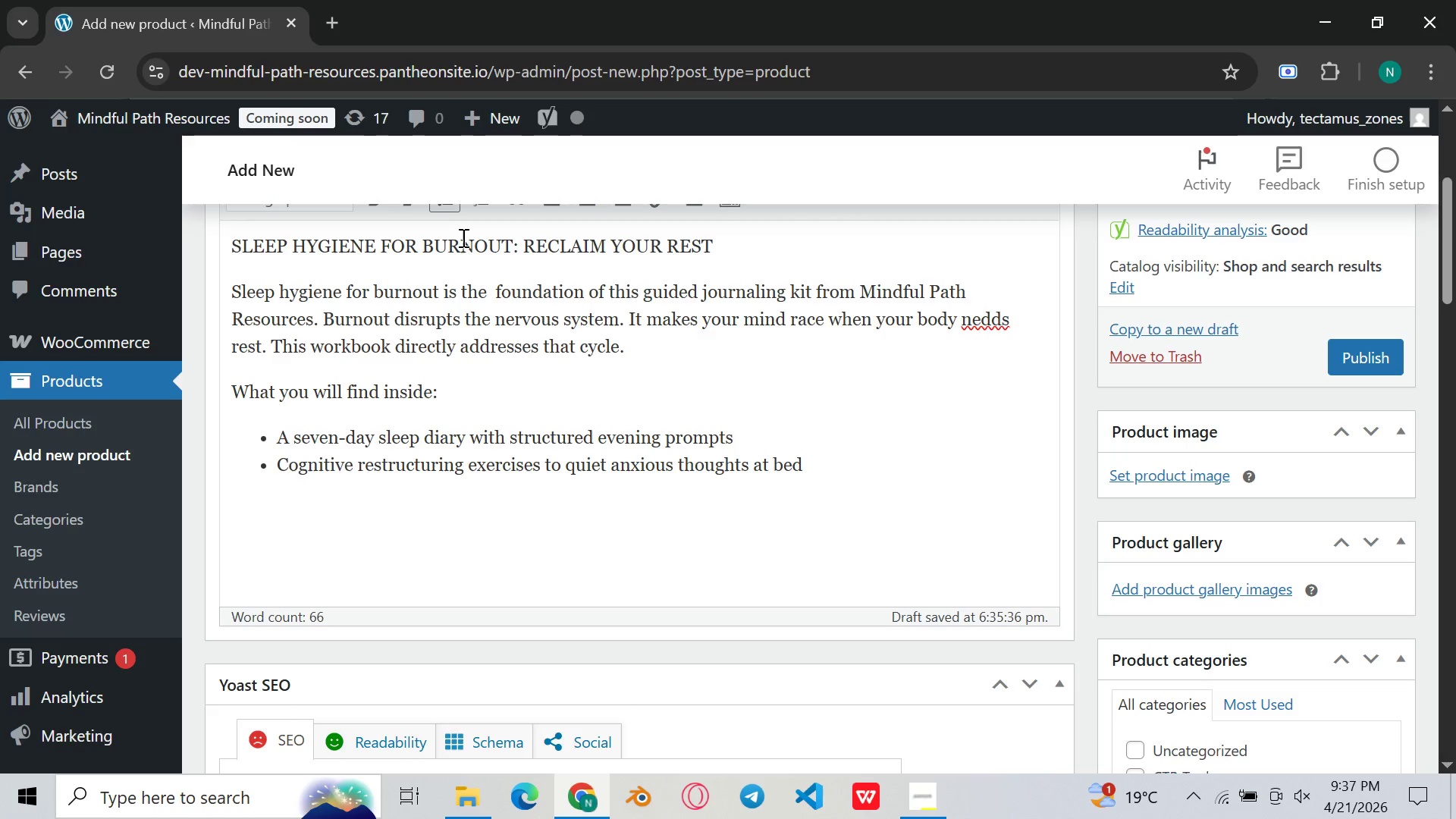 
type(time)
 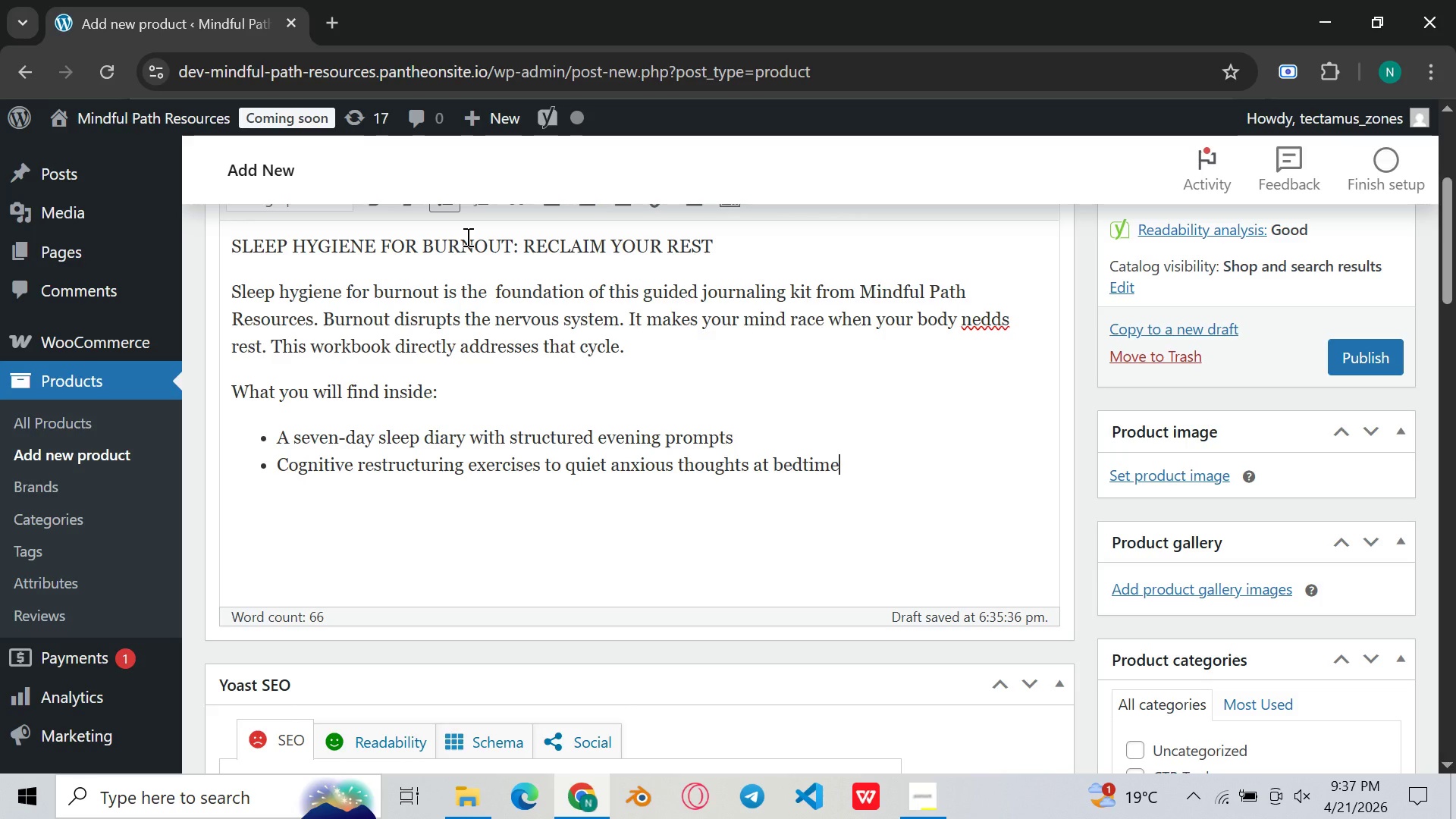 
key(Enter)
 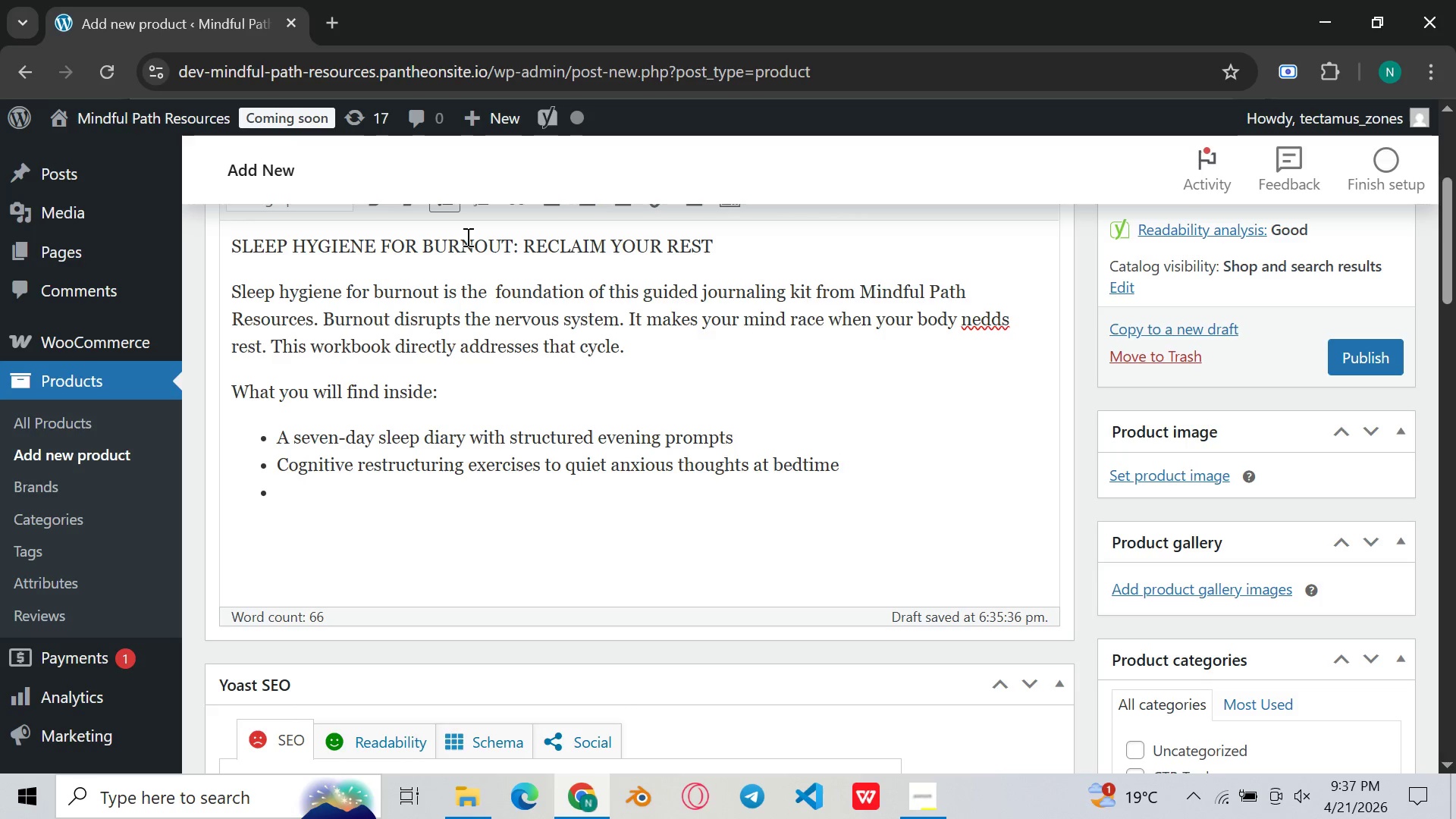 
type(A bedtime routine builder grounded in CTB principles)
 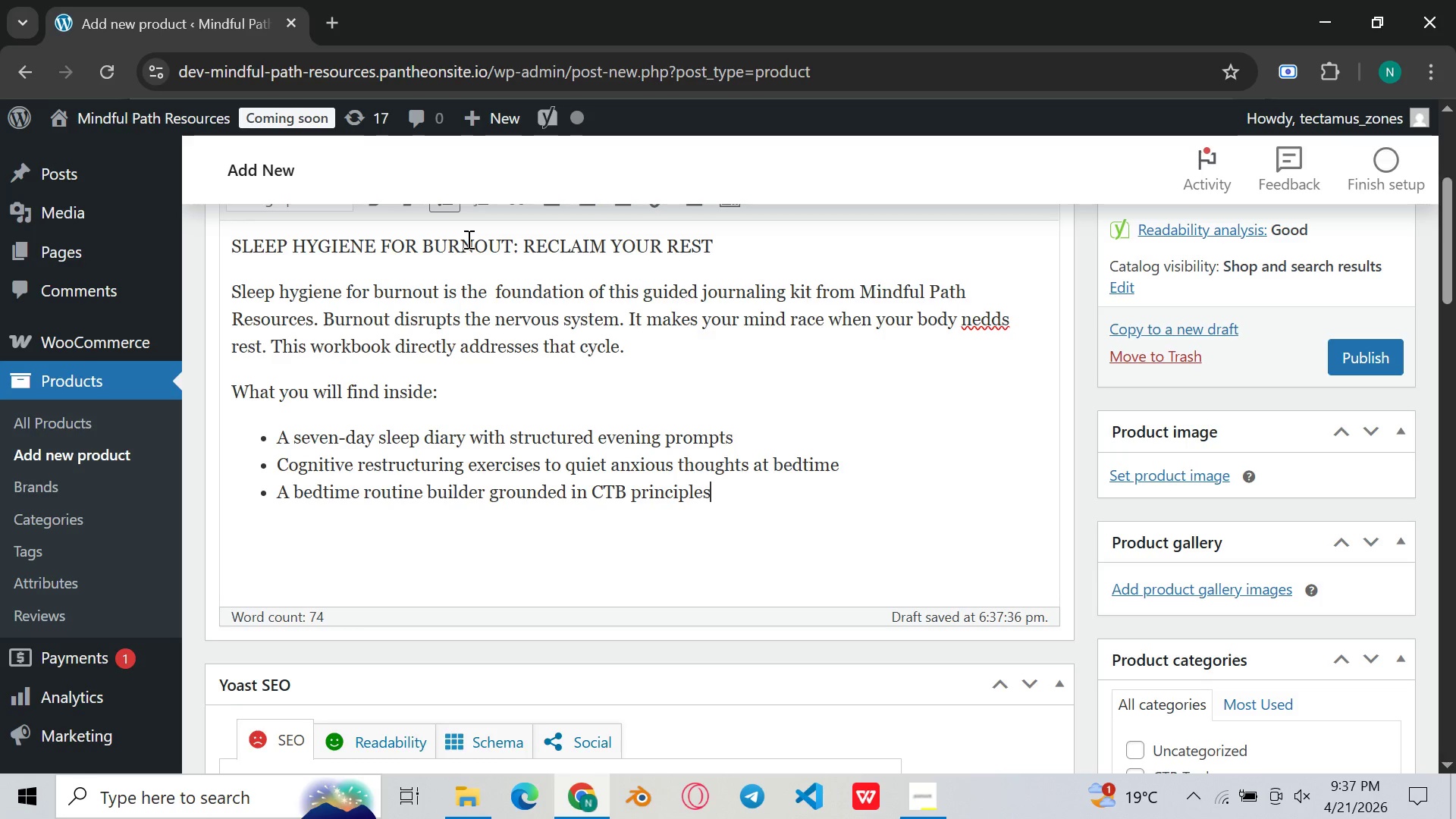 
key(Enter)
 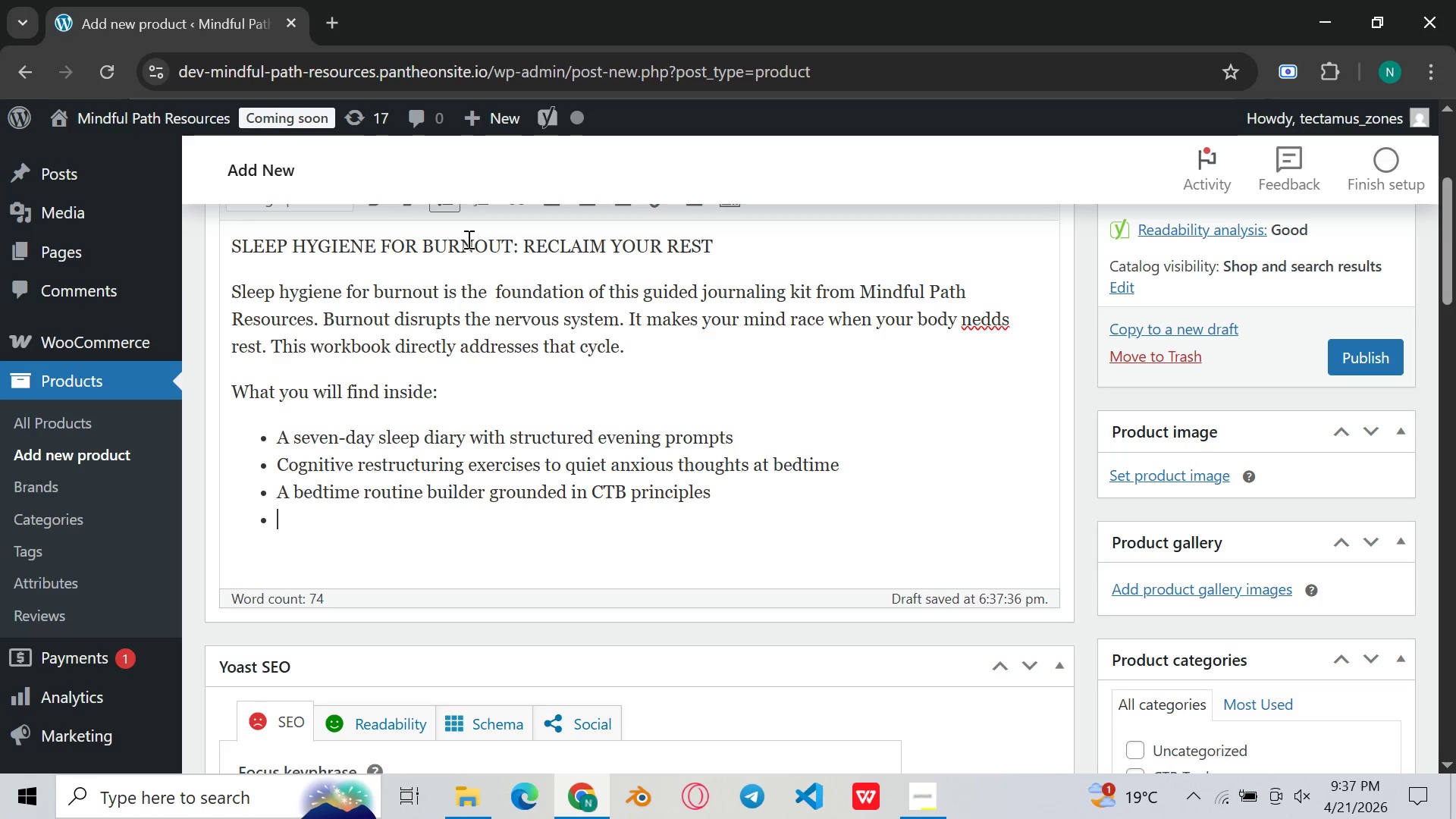 
type(Morning reflecion)
key(Backspace)
key(Backspace)
key(Backspace)
type(tion paged)
key(Backspace)
type(s to track sleep qualty )
 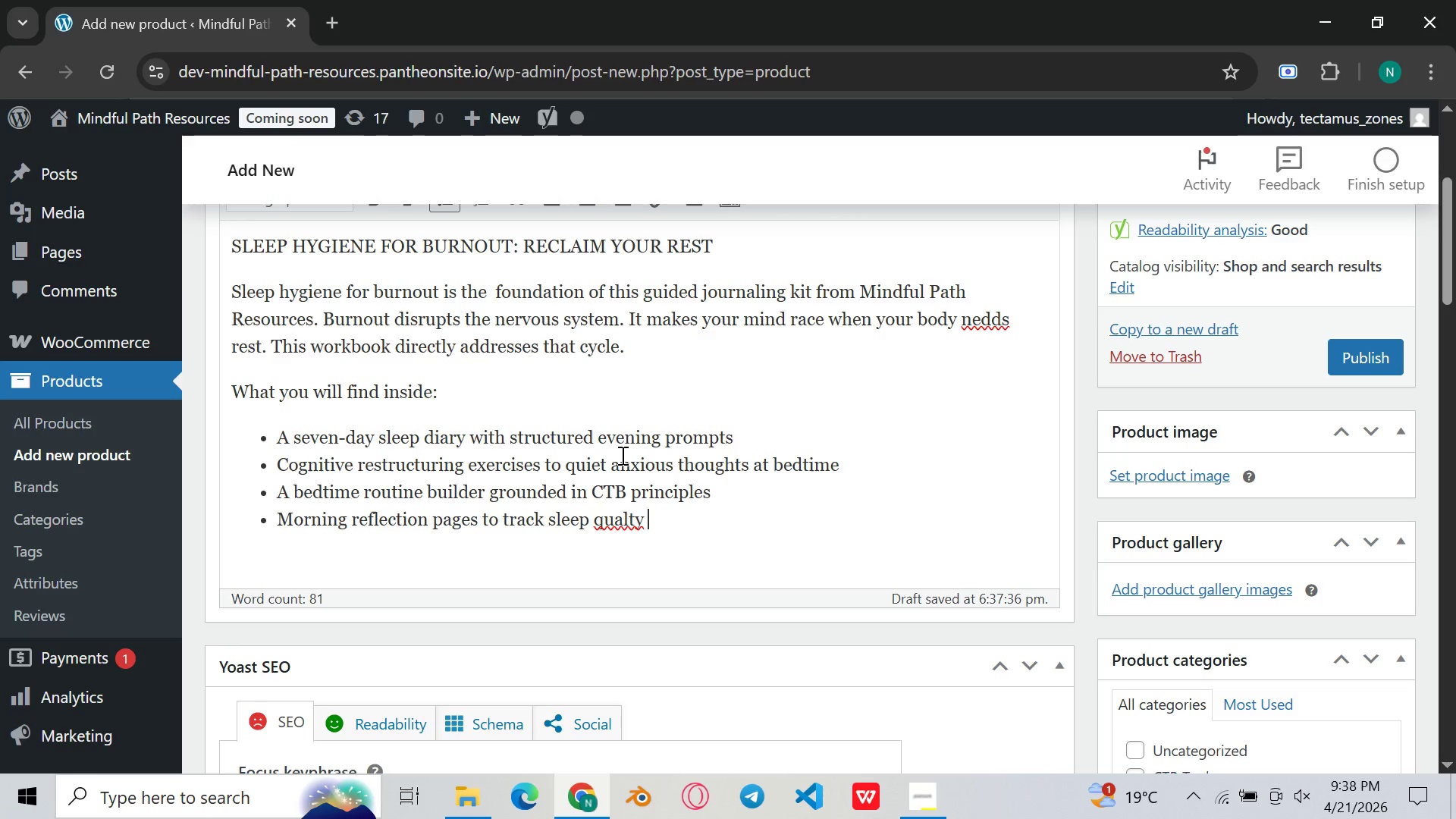 
left_click([629, 511])
 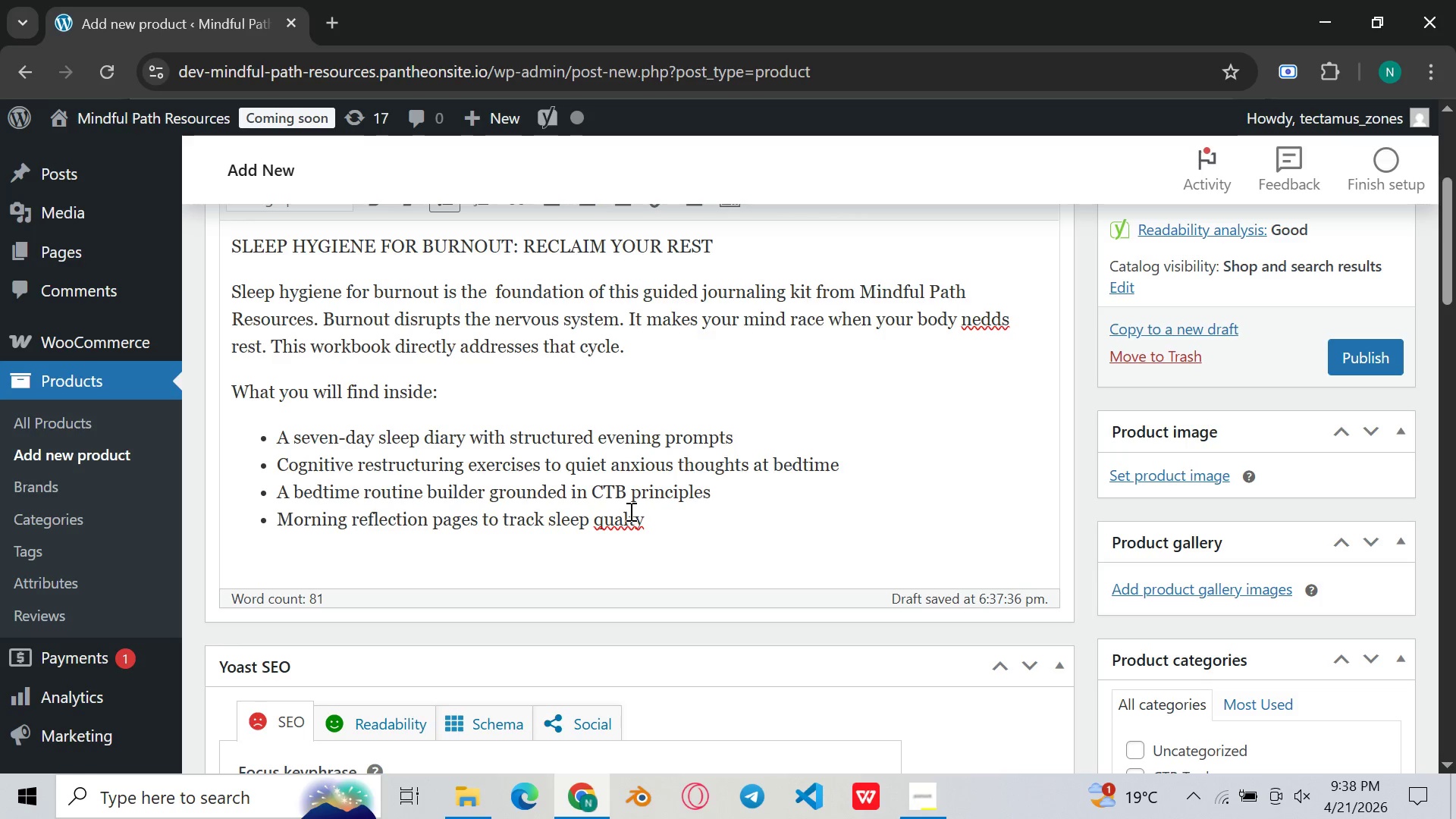 
key(I)
 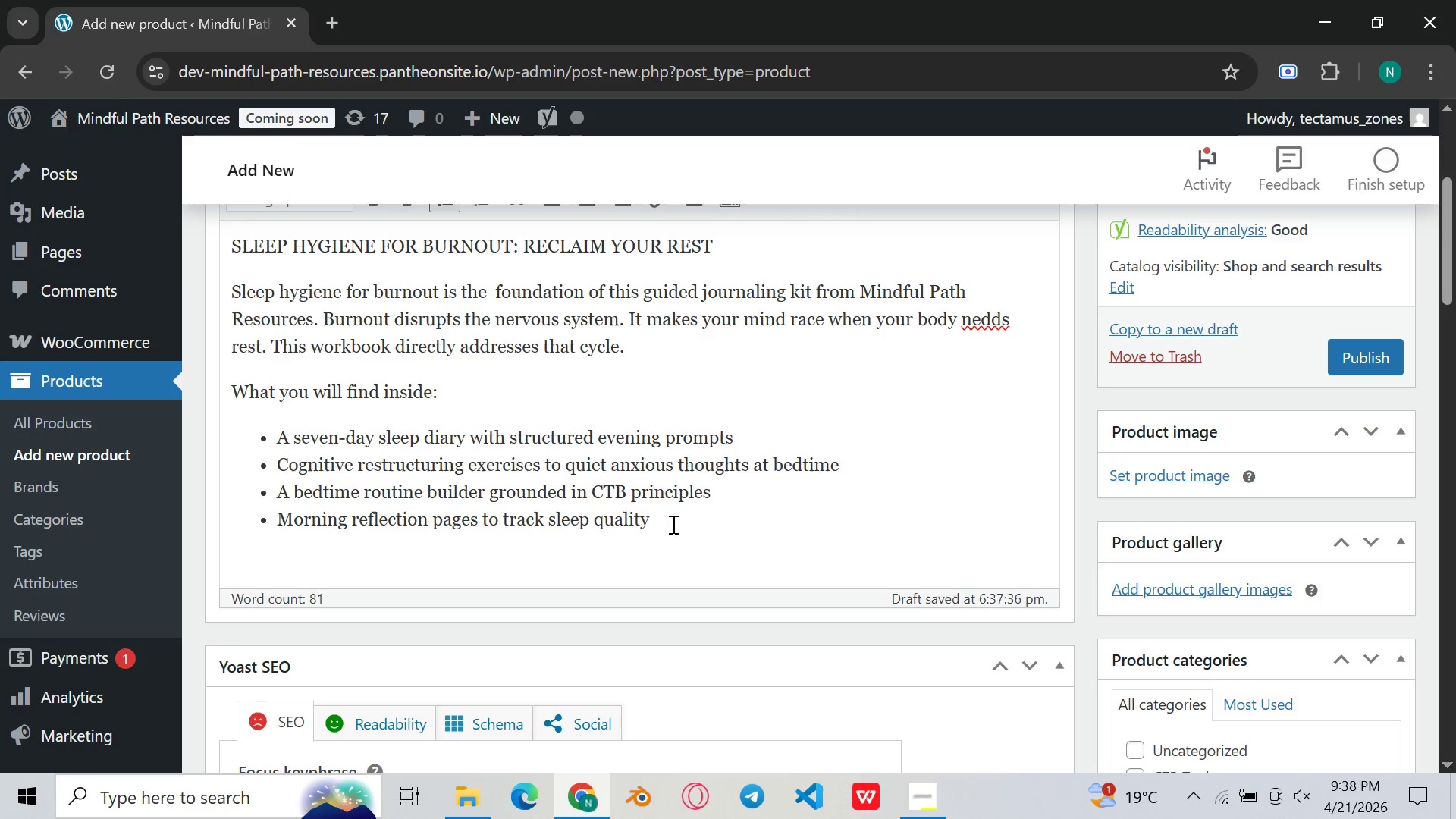 
left_click([685, 531])
 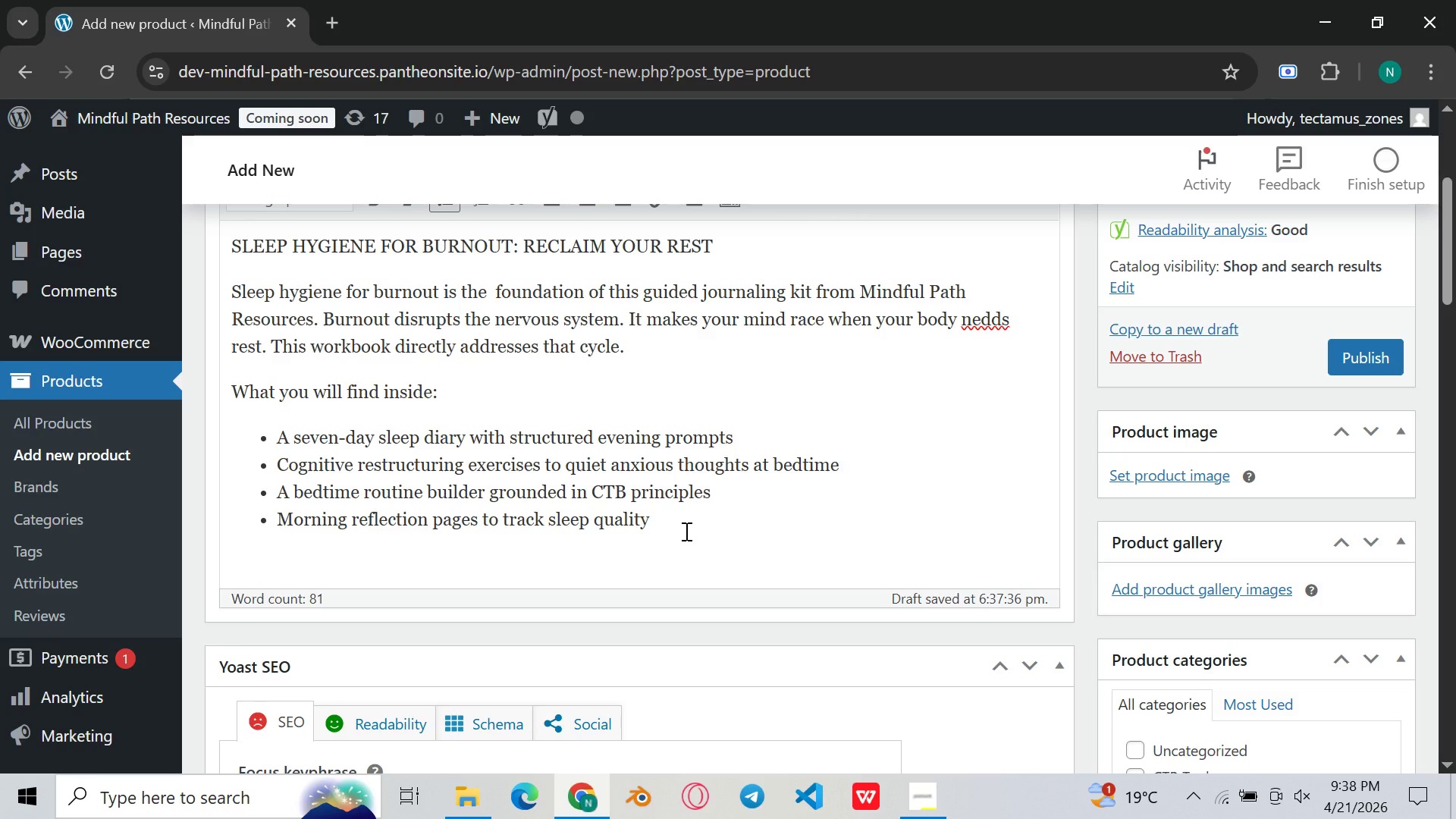 
type(over time)
 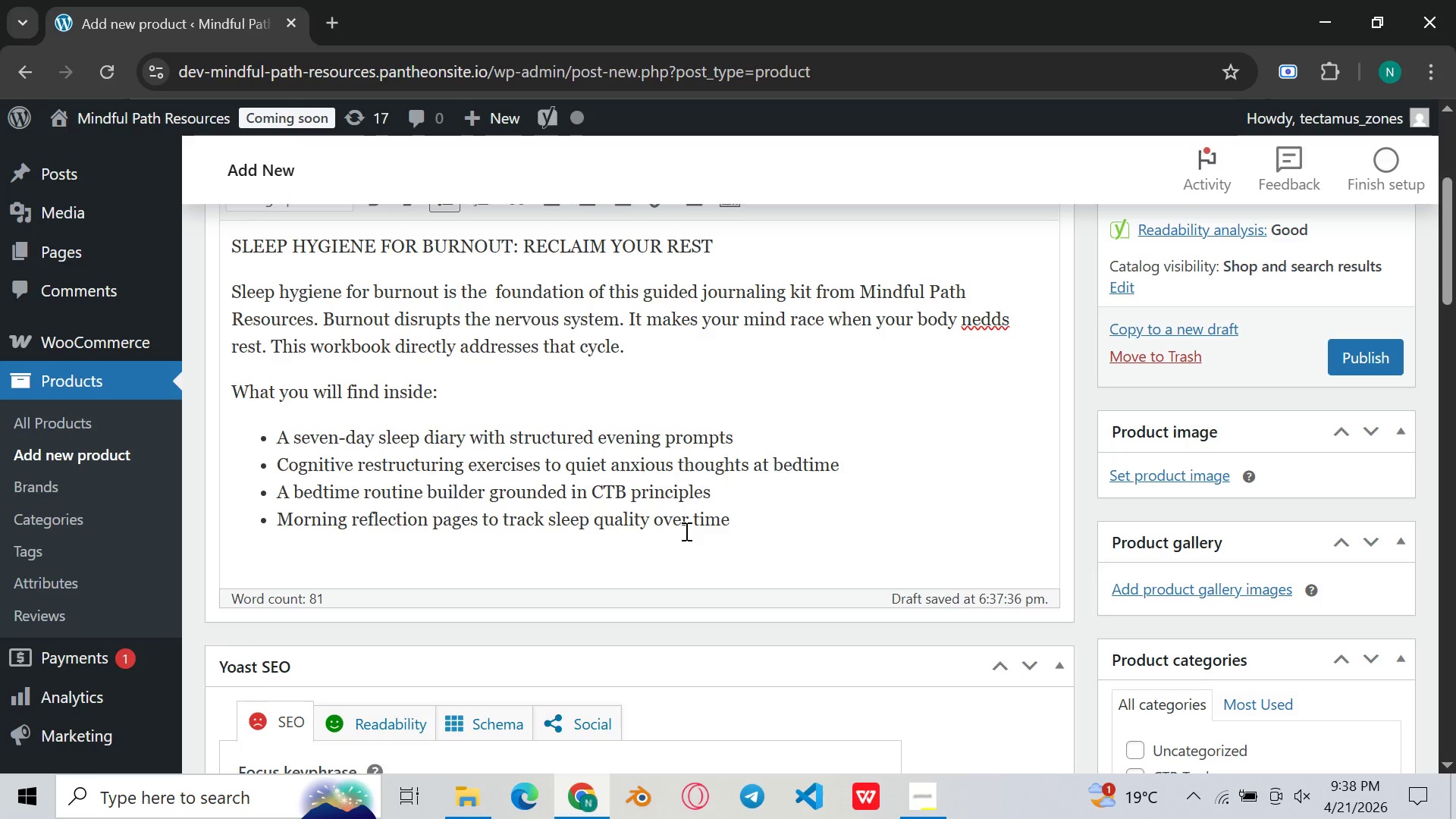 
key(Enter)
 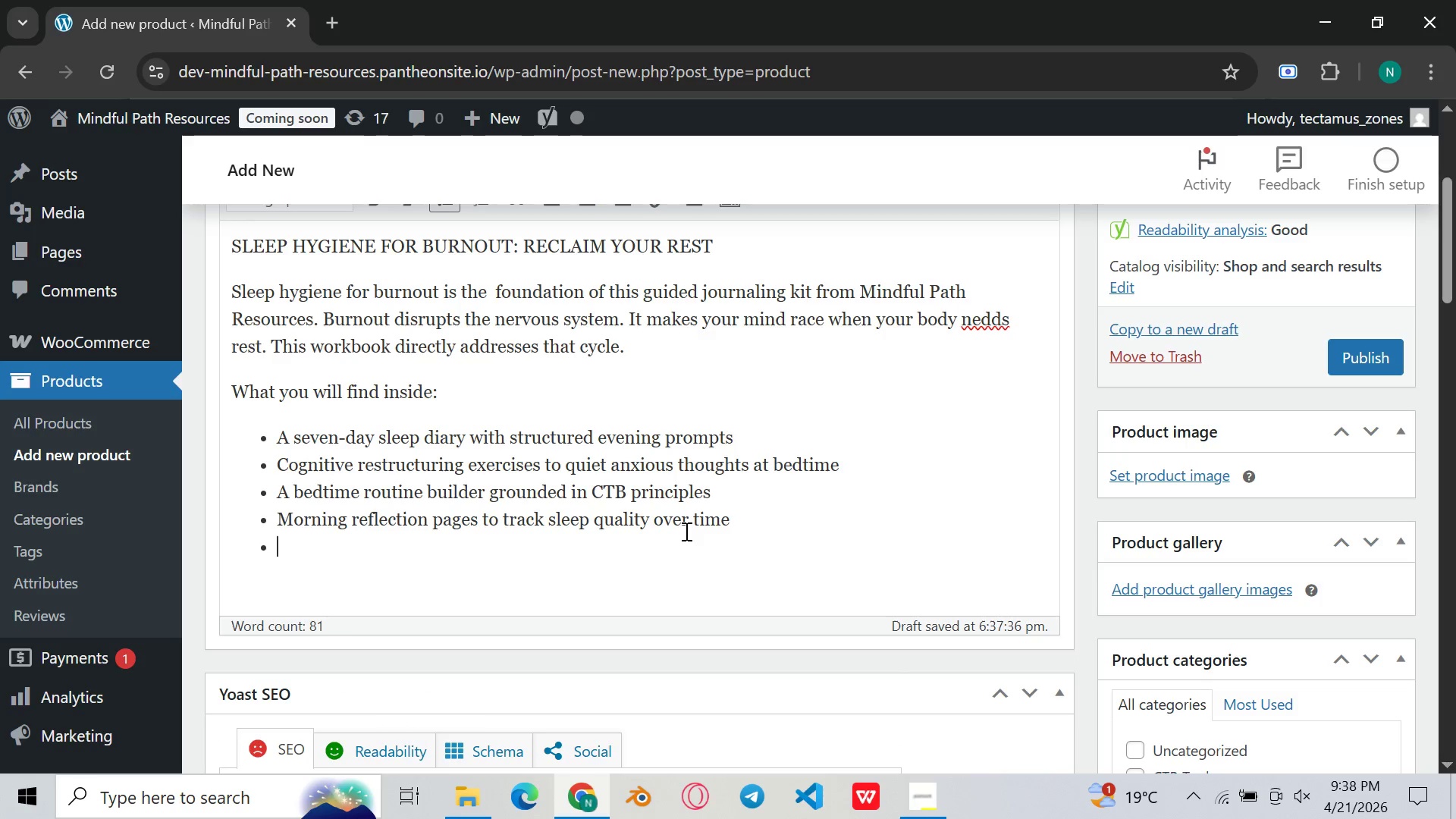 
type(A burnoit )
key(Backspace)
key(Backspace)
type(ut )
key(Backspace)
key(Backspace)
key(Backspace)
key(Backspace)
type(ut severity self-assessment to benchmark your progress)
 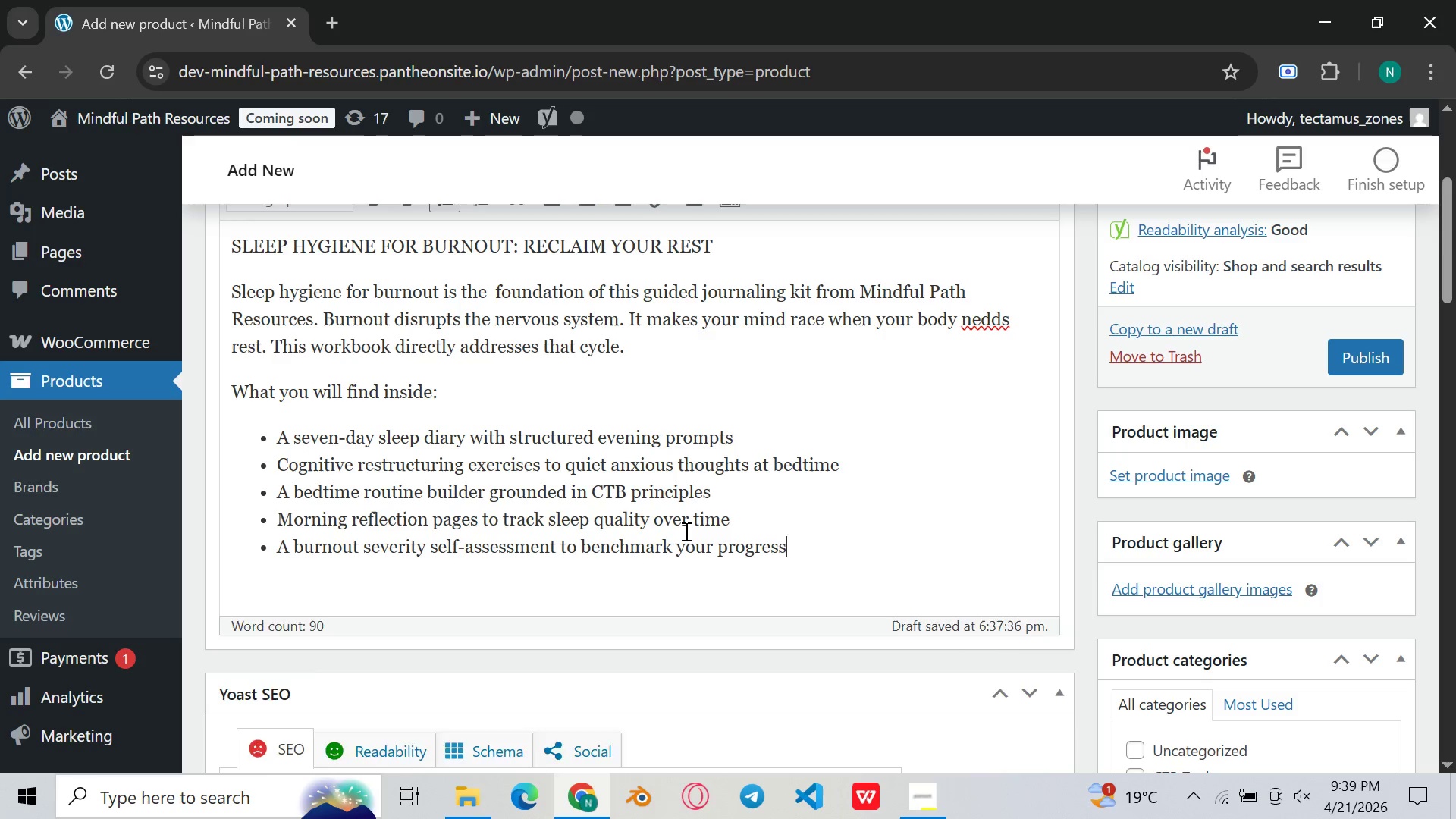 
key(Enter)
 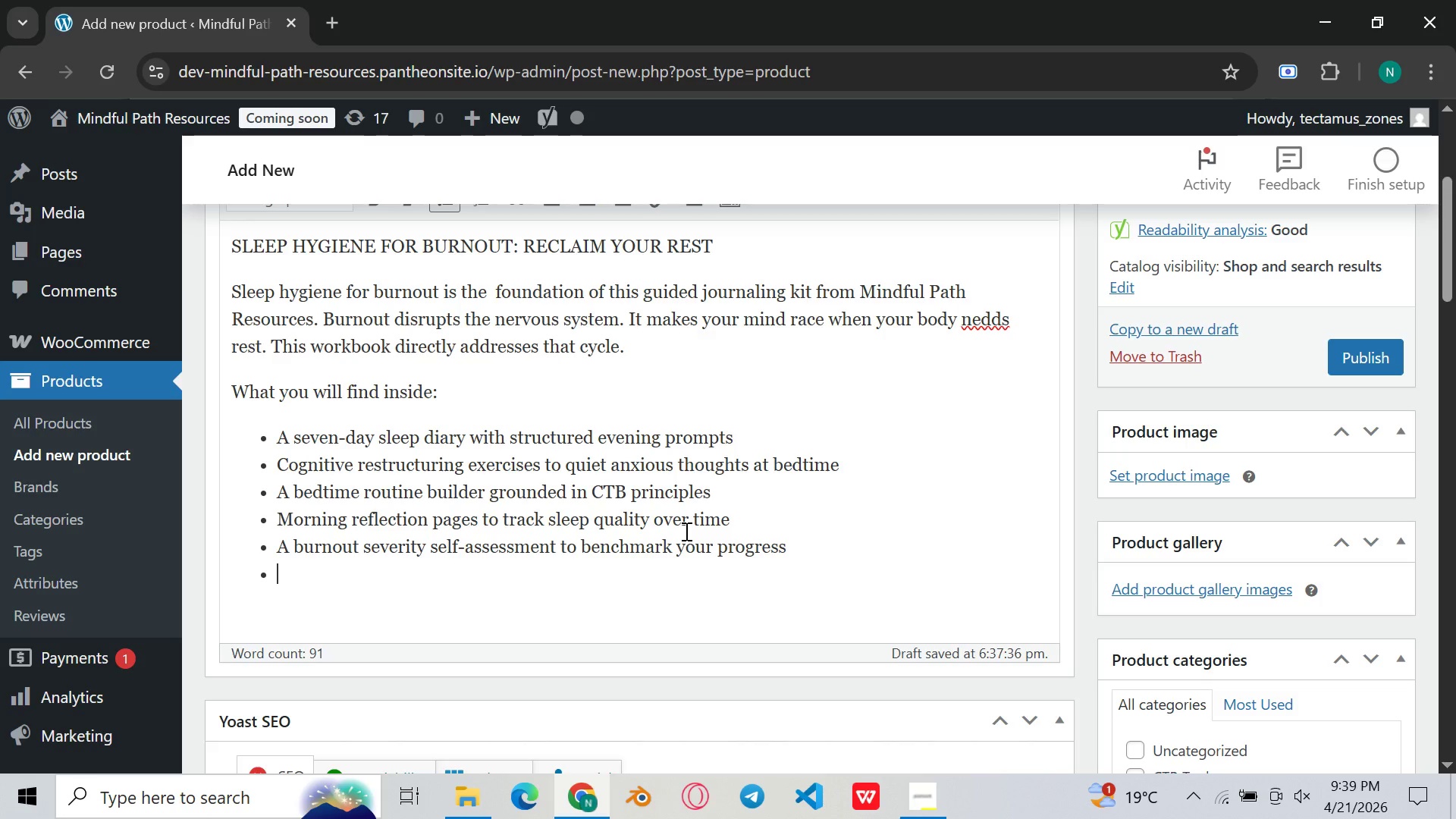 
key(Enter)
 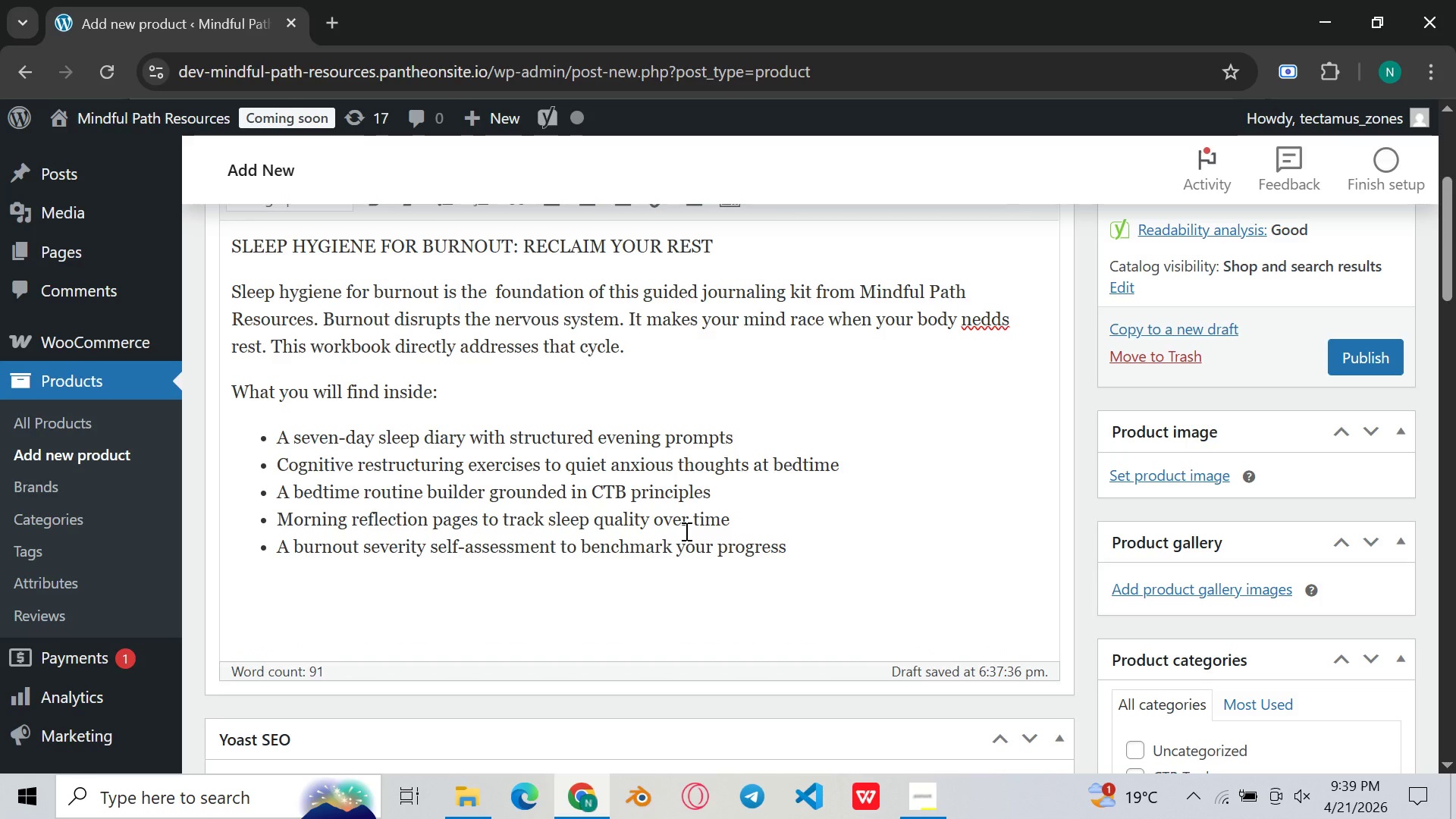 
type(Additionally, each section includes ps)
 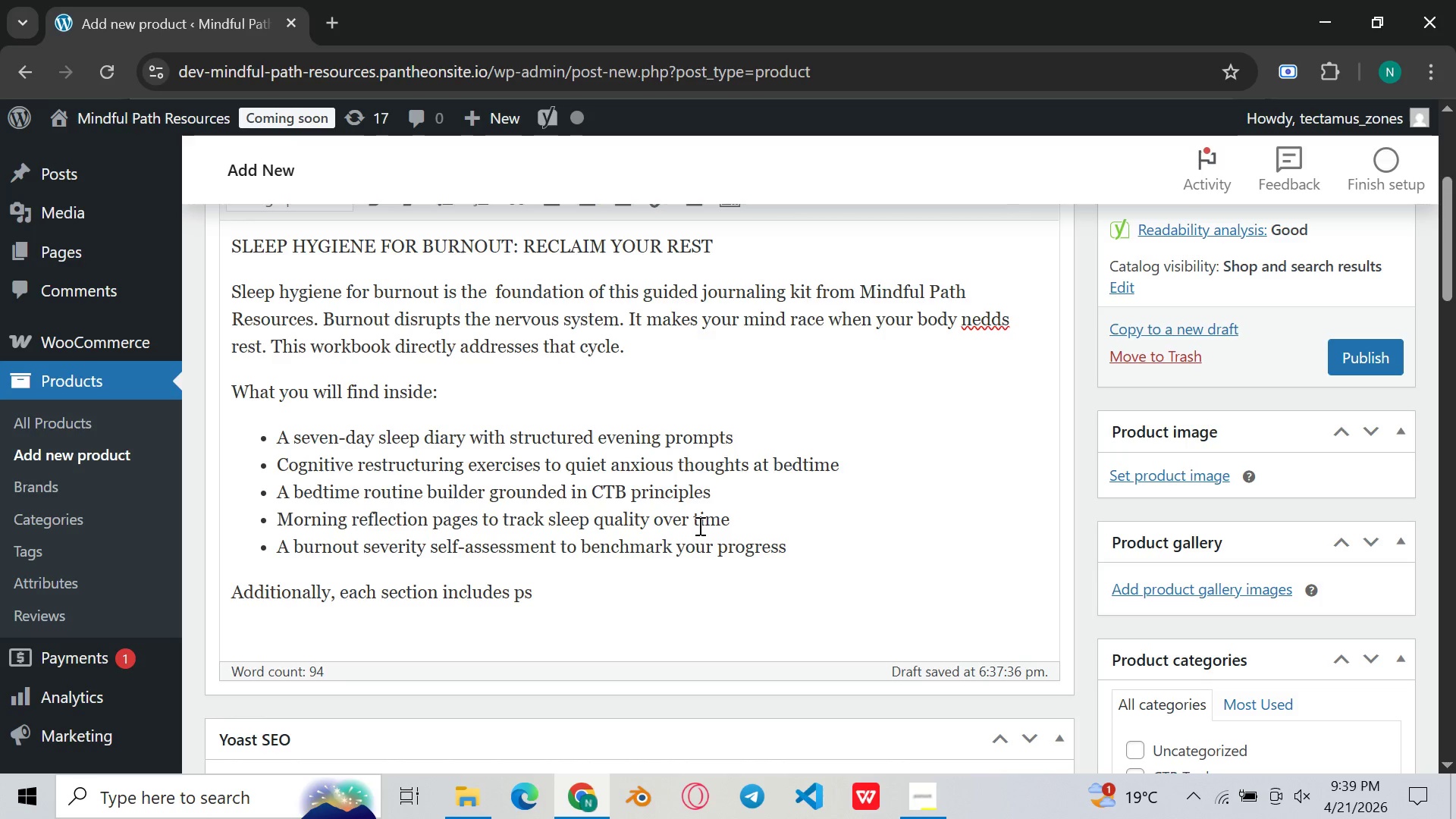 
type(ychoeducation noted)
key(Backspace)
type(s)
 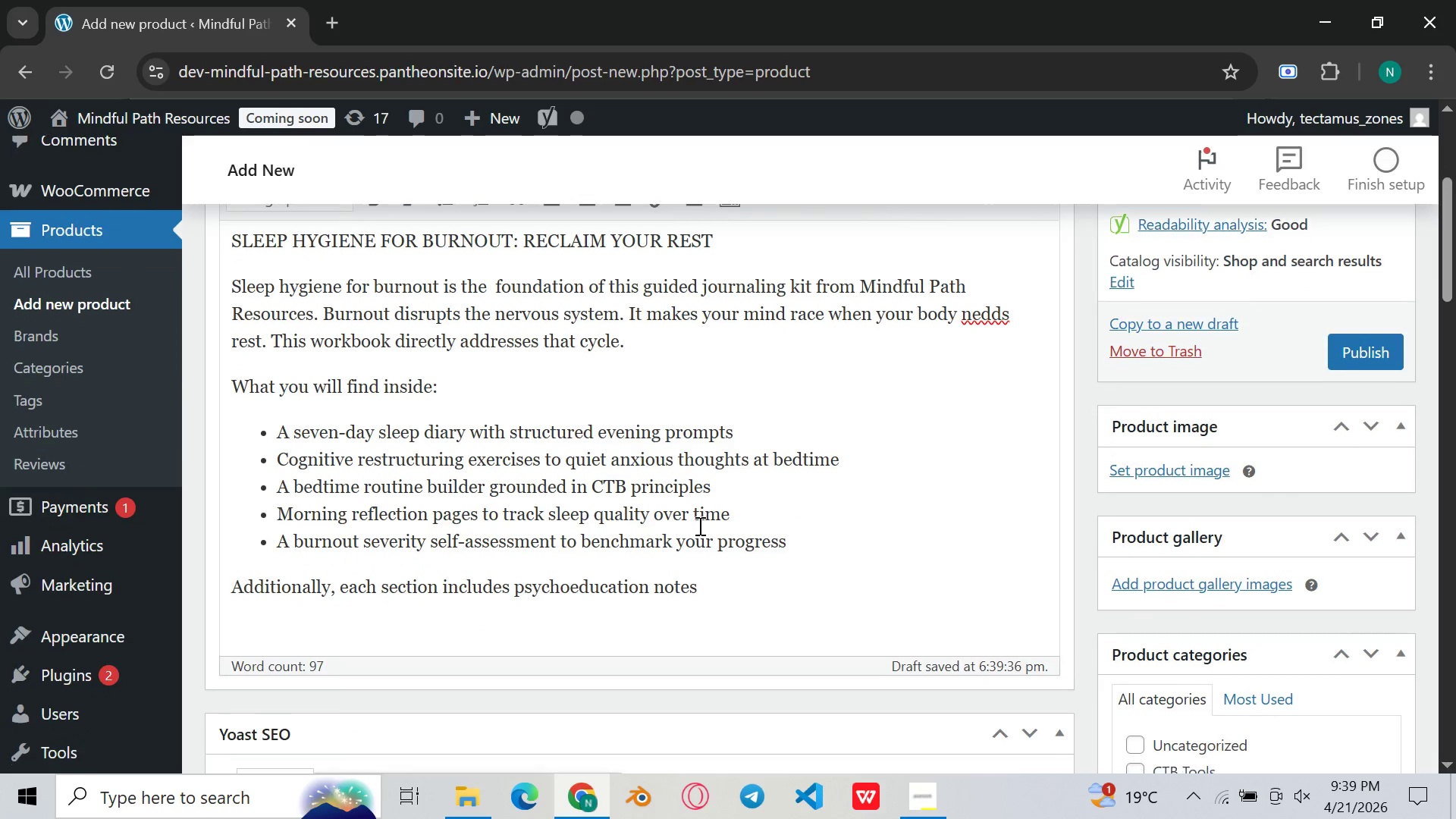 
wait(12.23)
 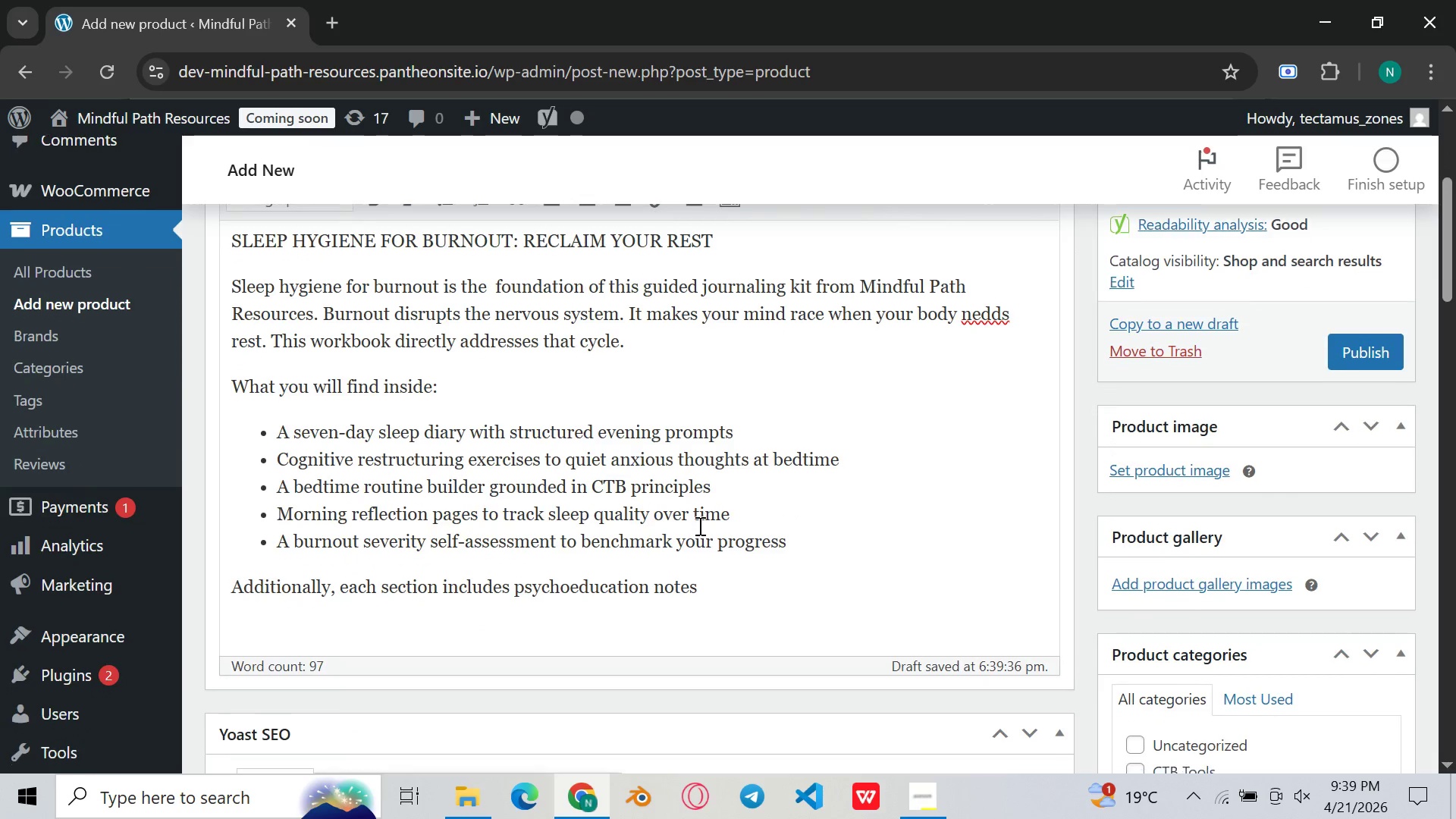 
type( written in plai)
 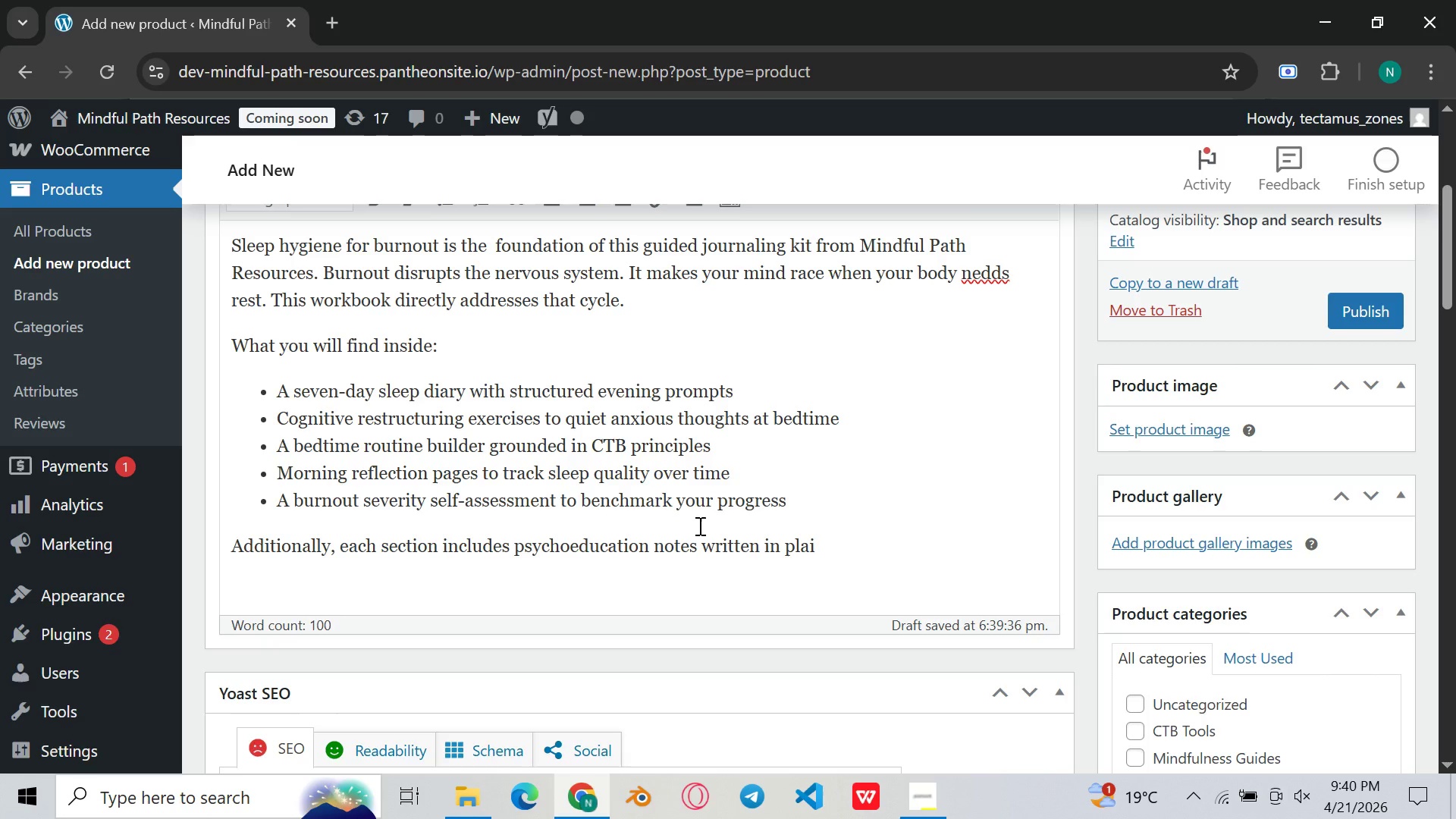 
type(, accessible)
 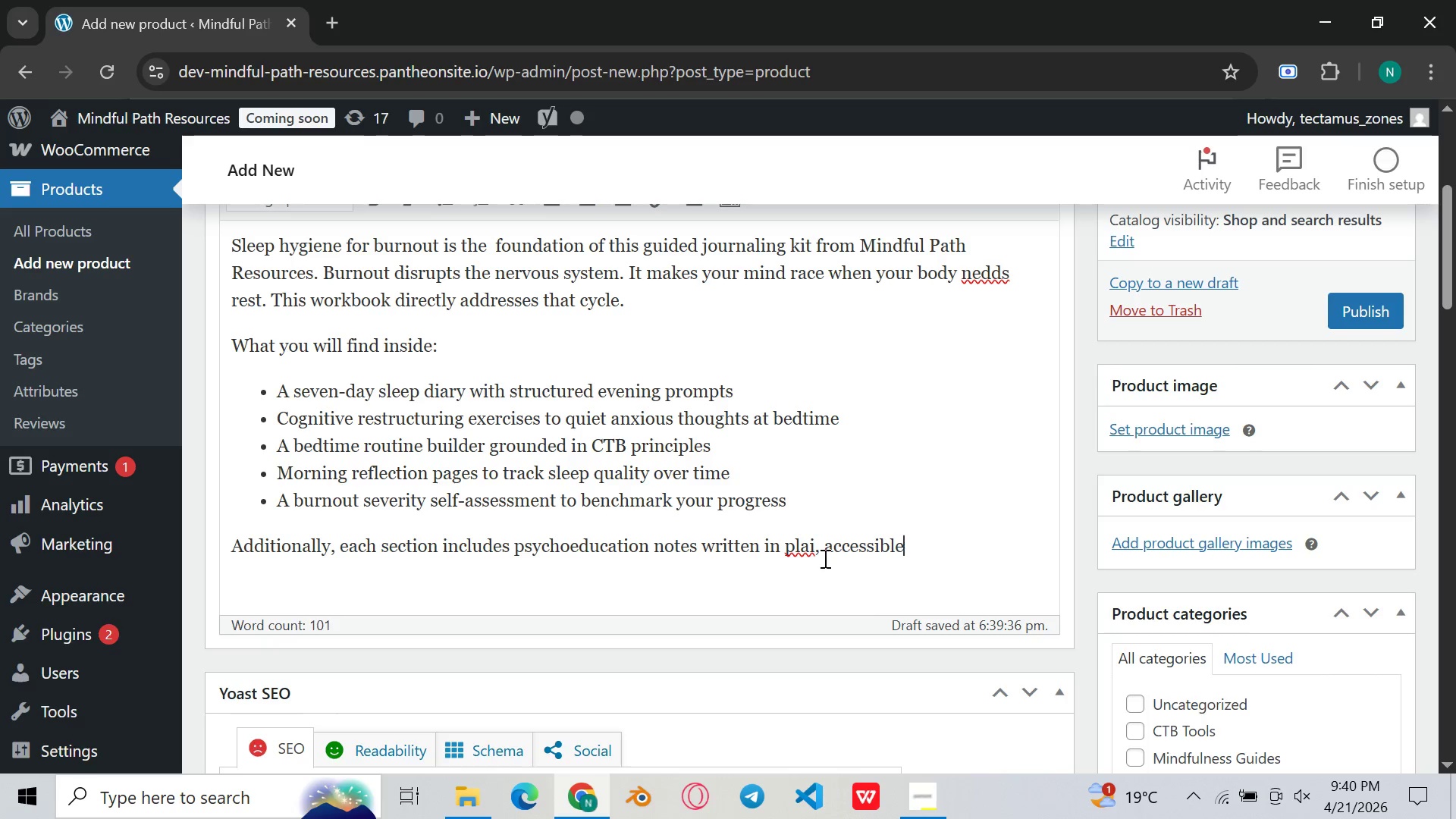 
left_click([816, 546])
 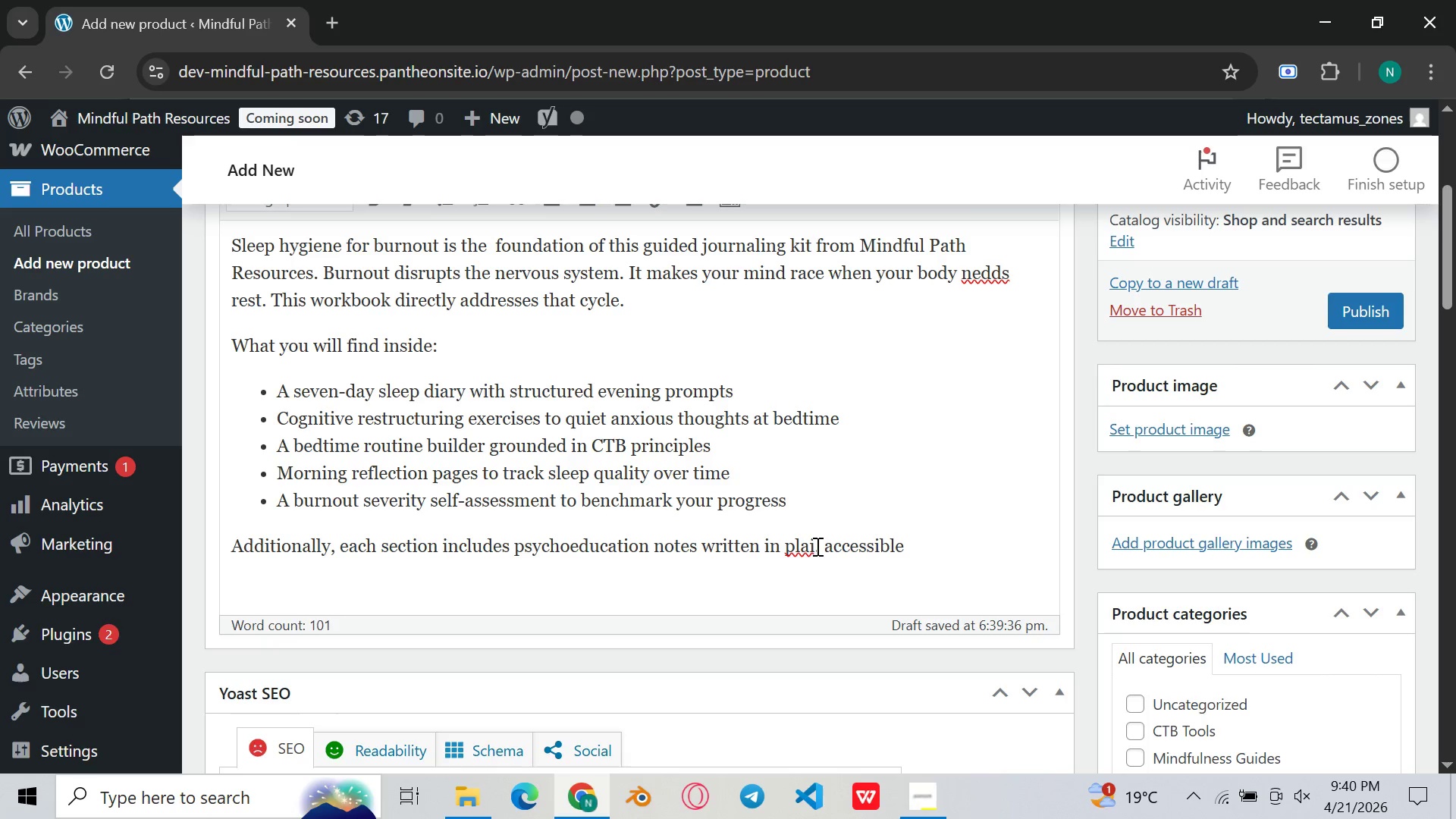 
key(N)
 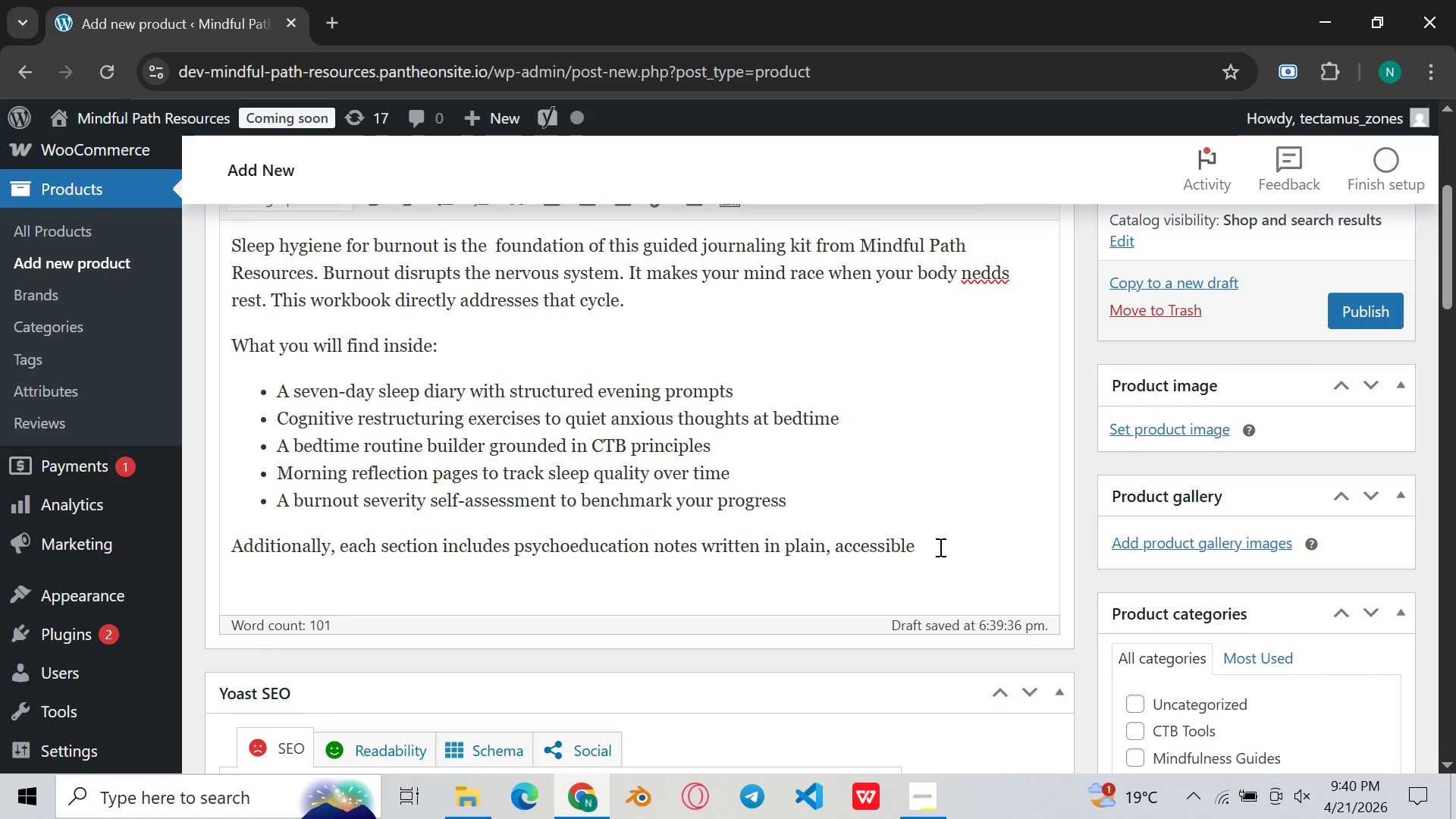 
left_click([965, 544])
 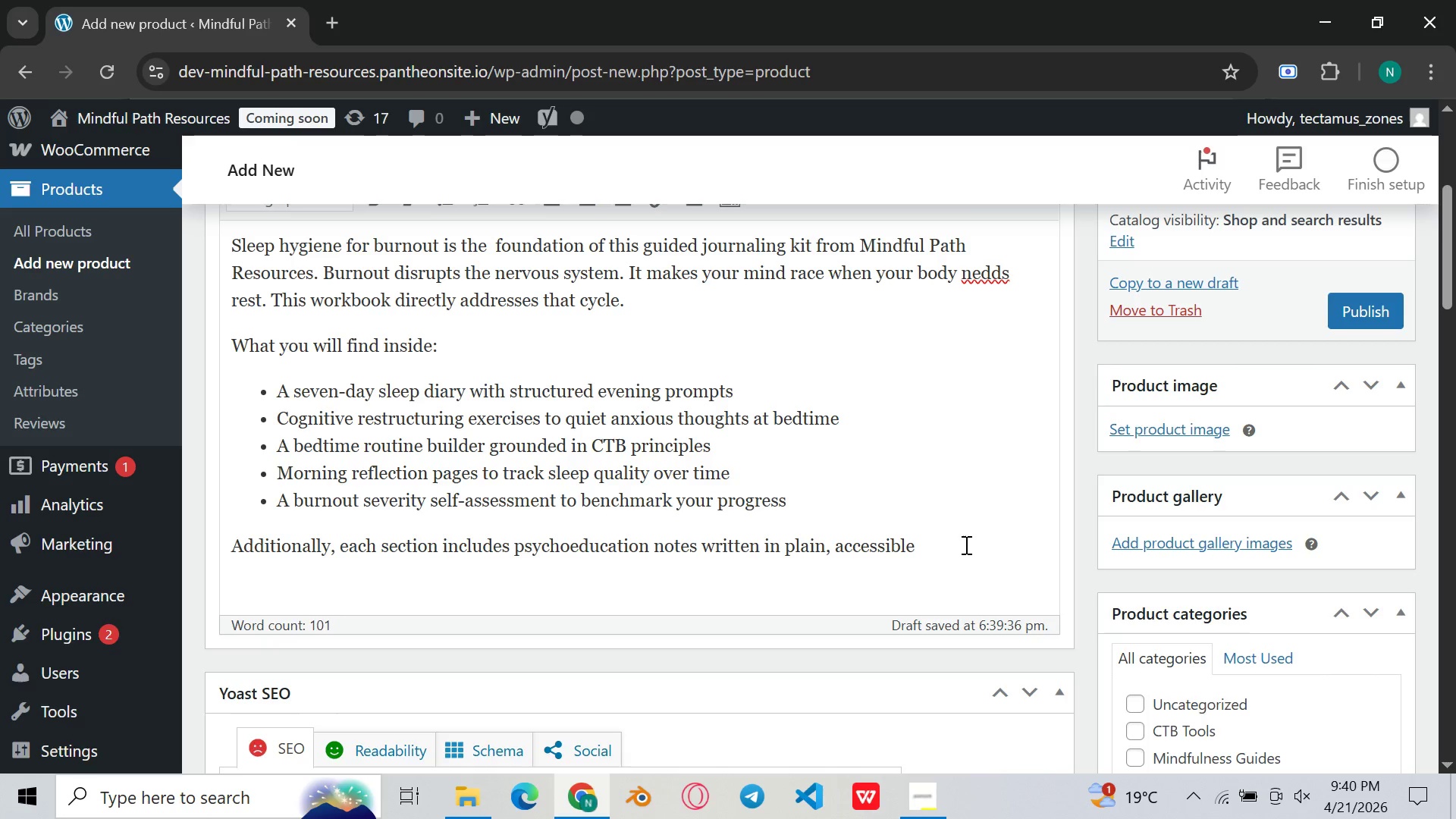 
type( language )
 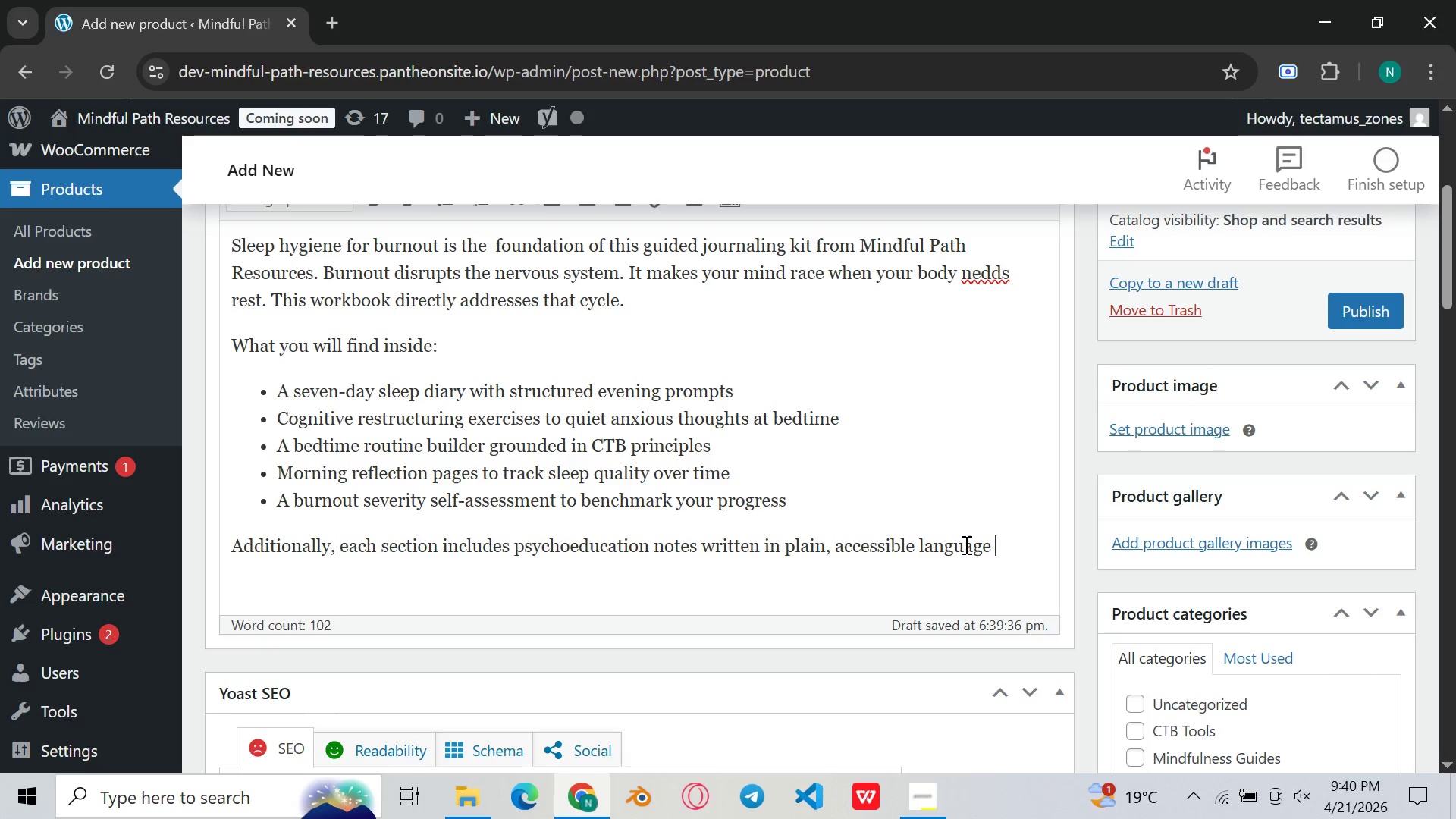 
key(Backspace)
 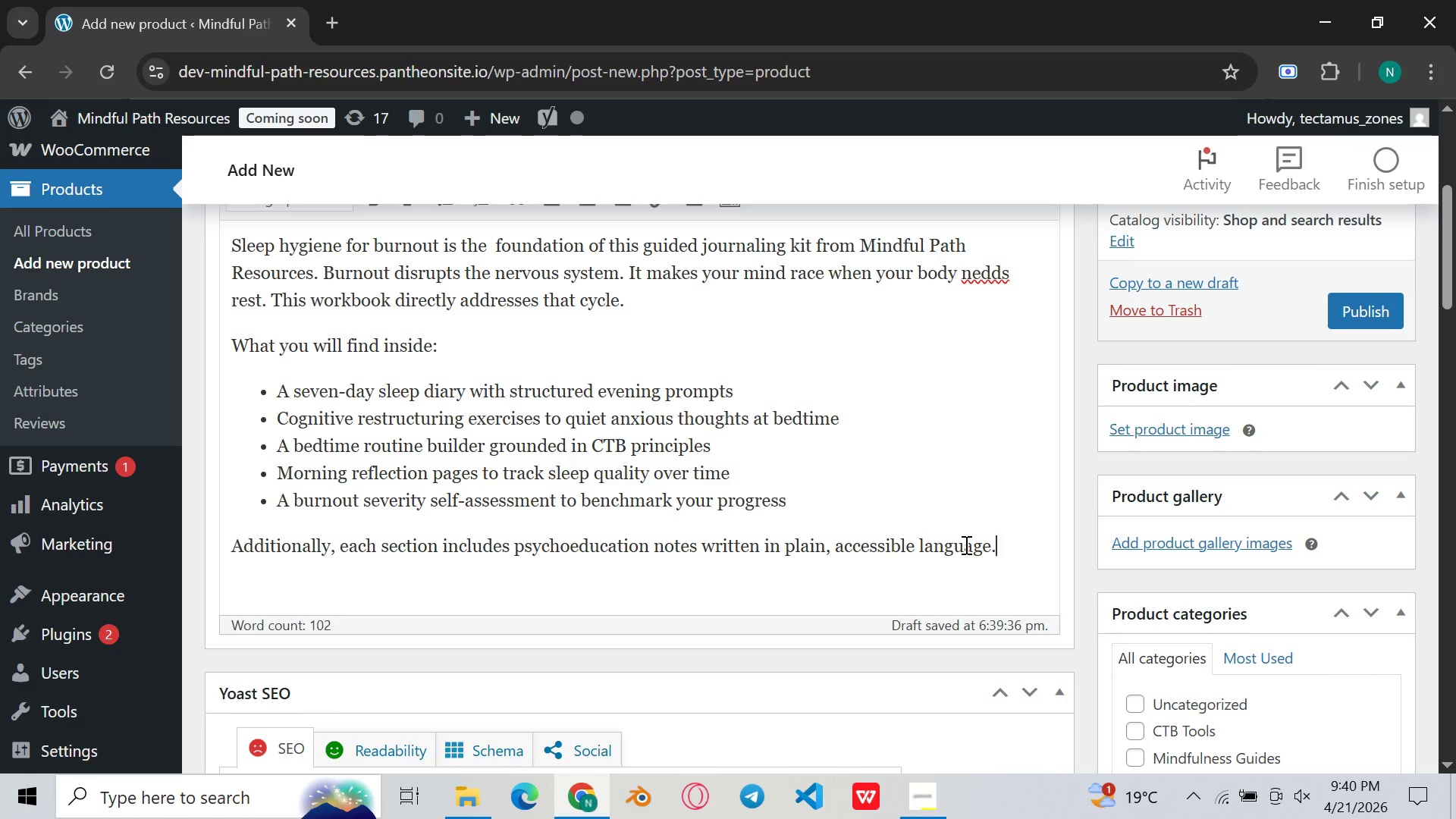 
key(Period)
 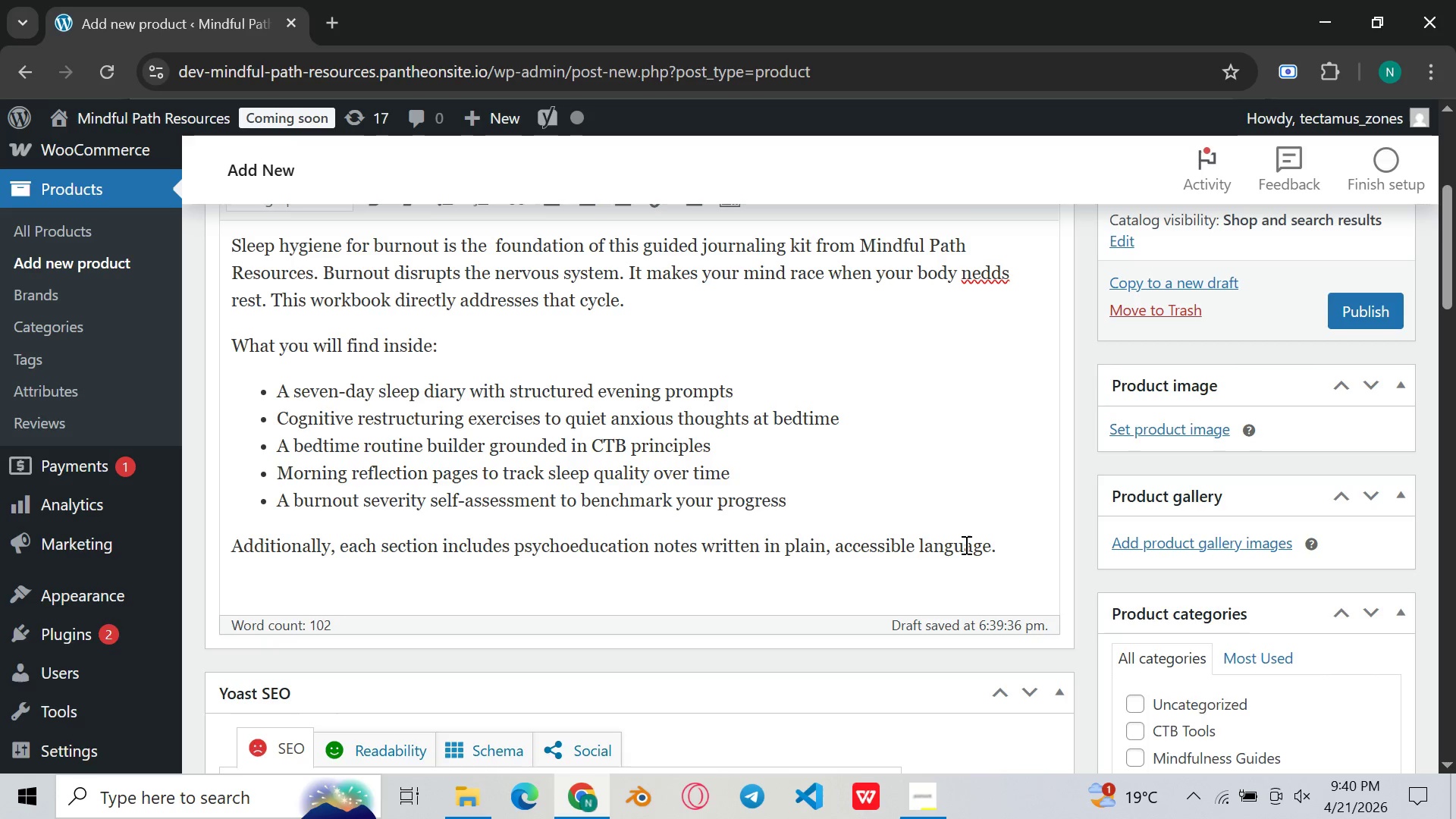 
type( You don n)
key(Backspace)
key(Backspace)
key(Backspace)
type( not need a th)
 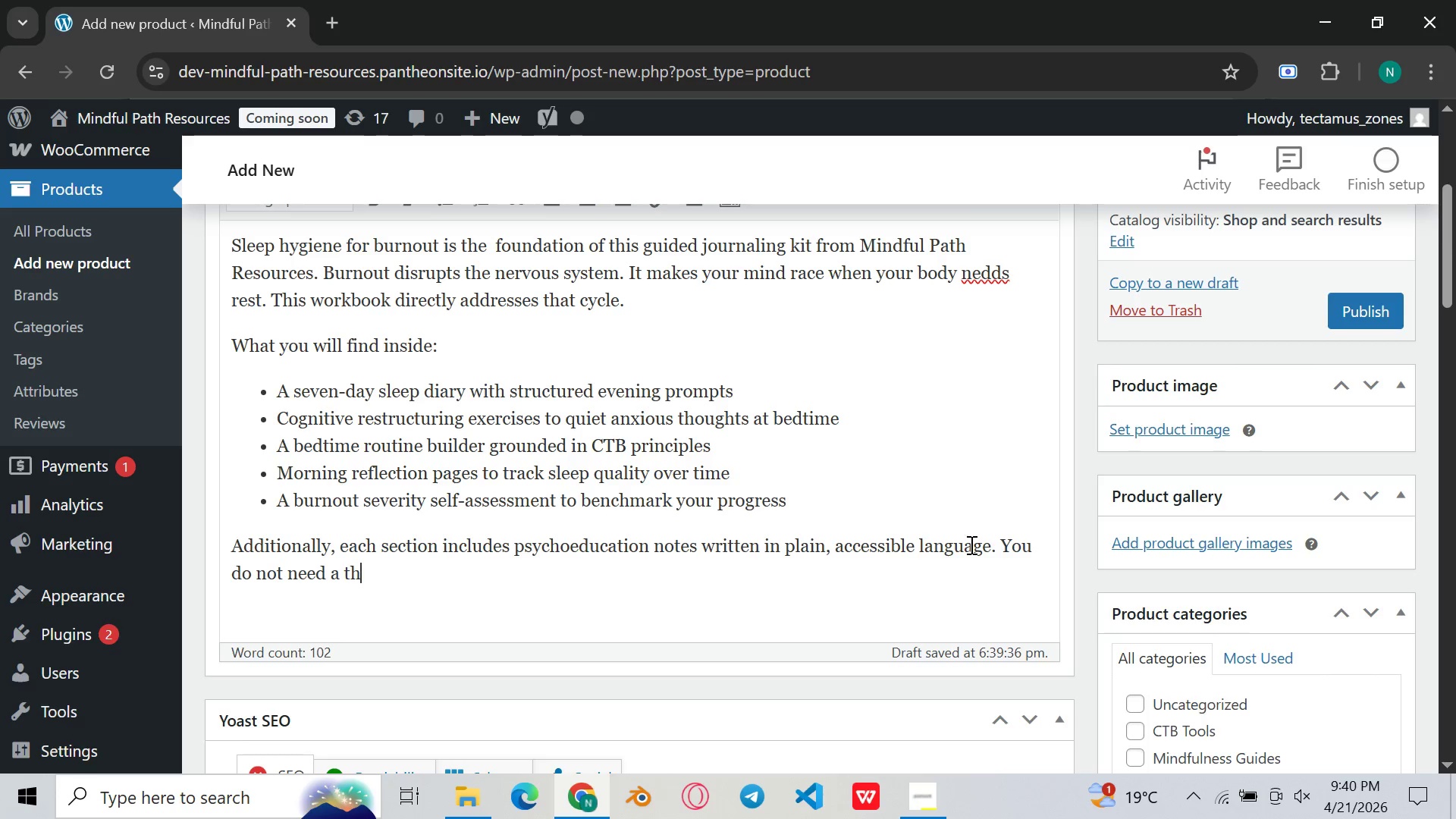 
type(erapist )
 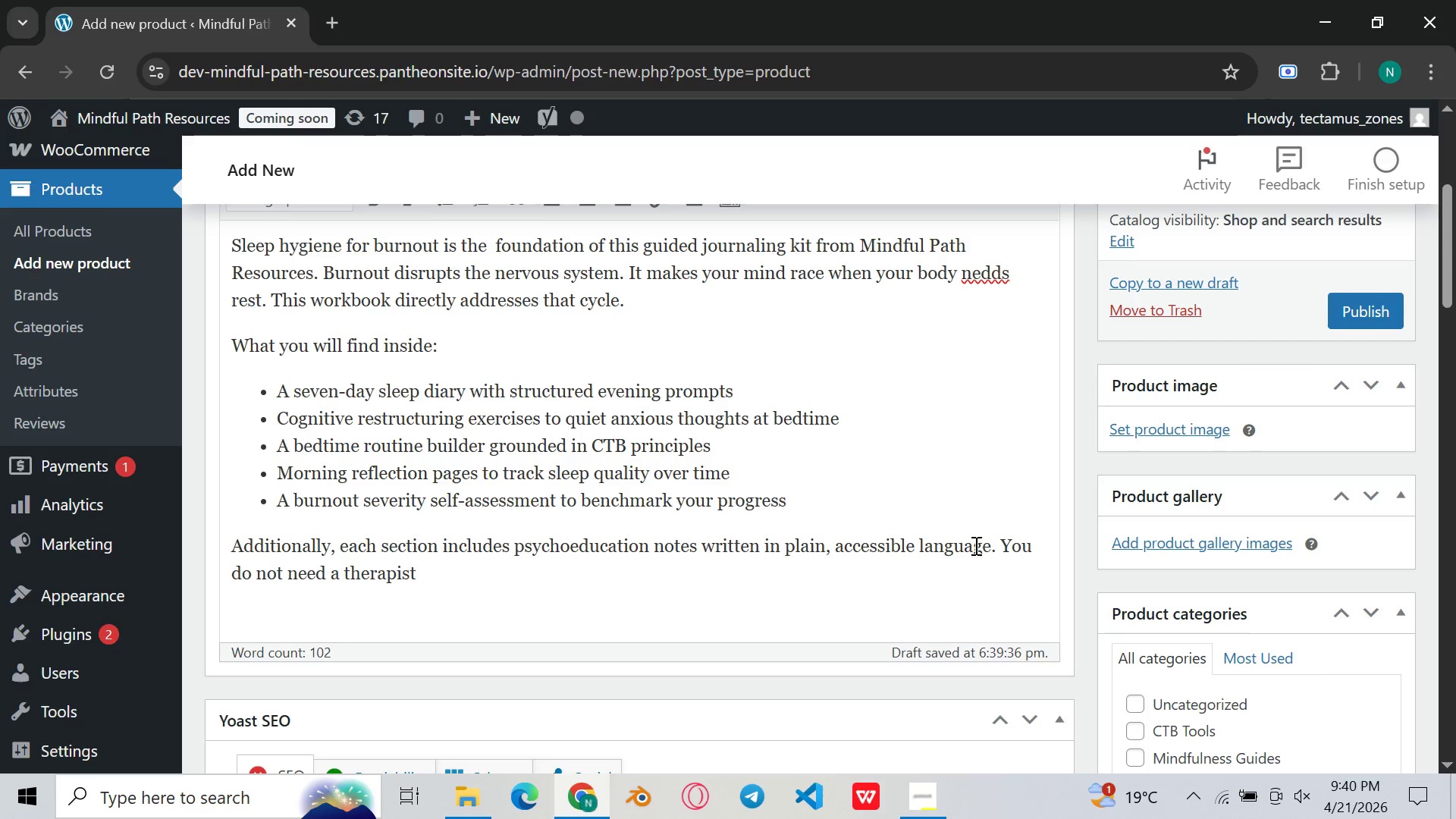 
type(to use )
 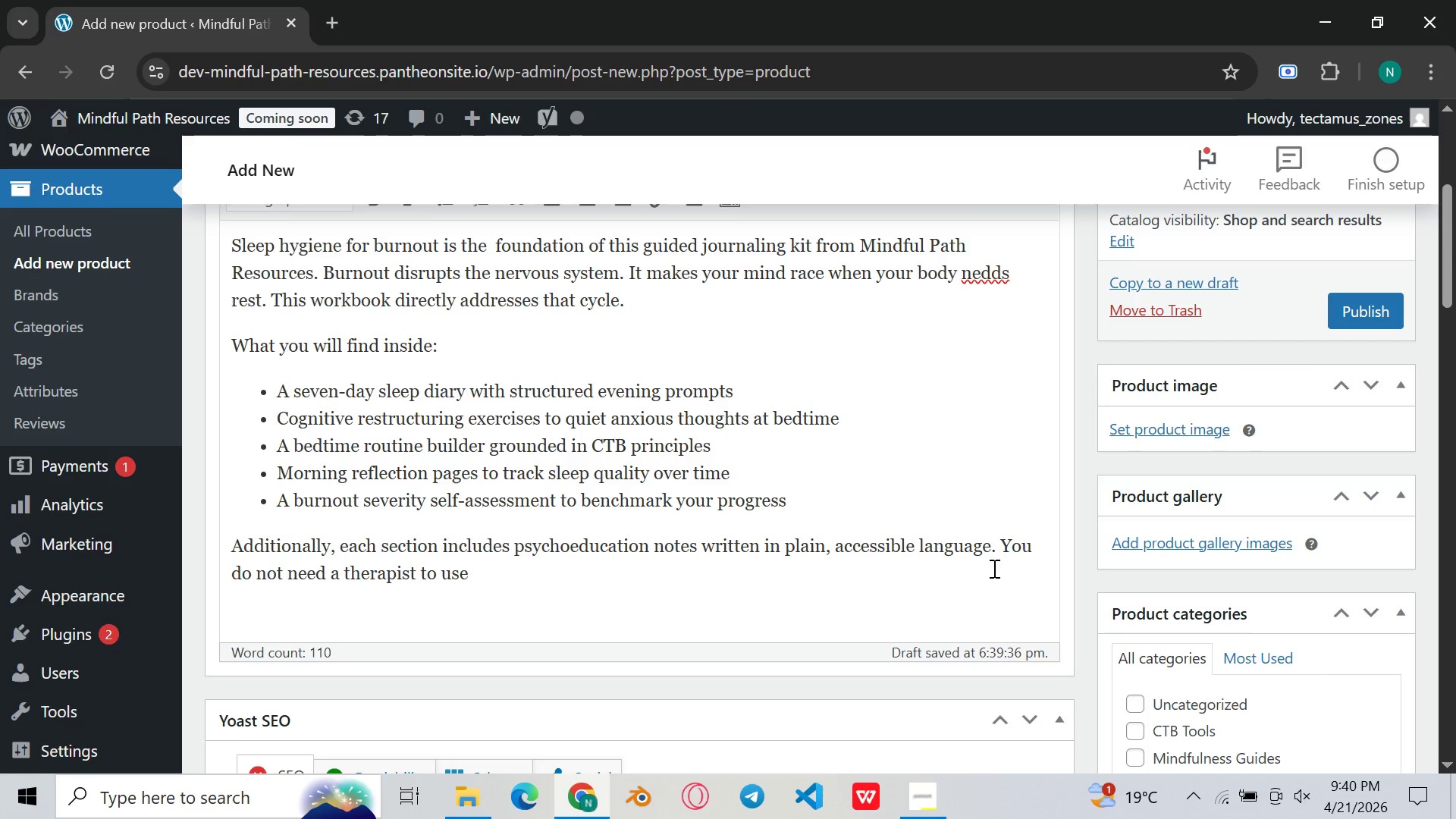 
wait(6.78)
 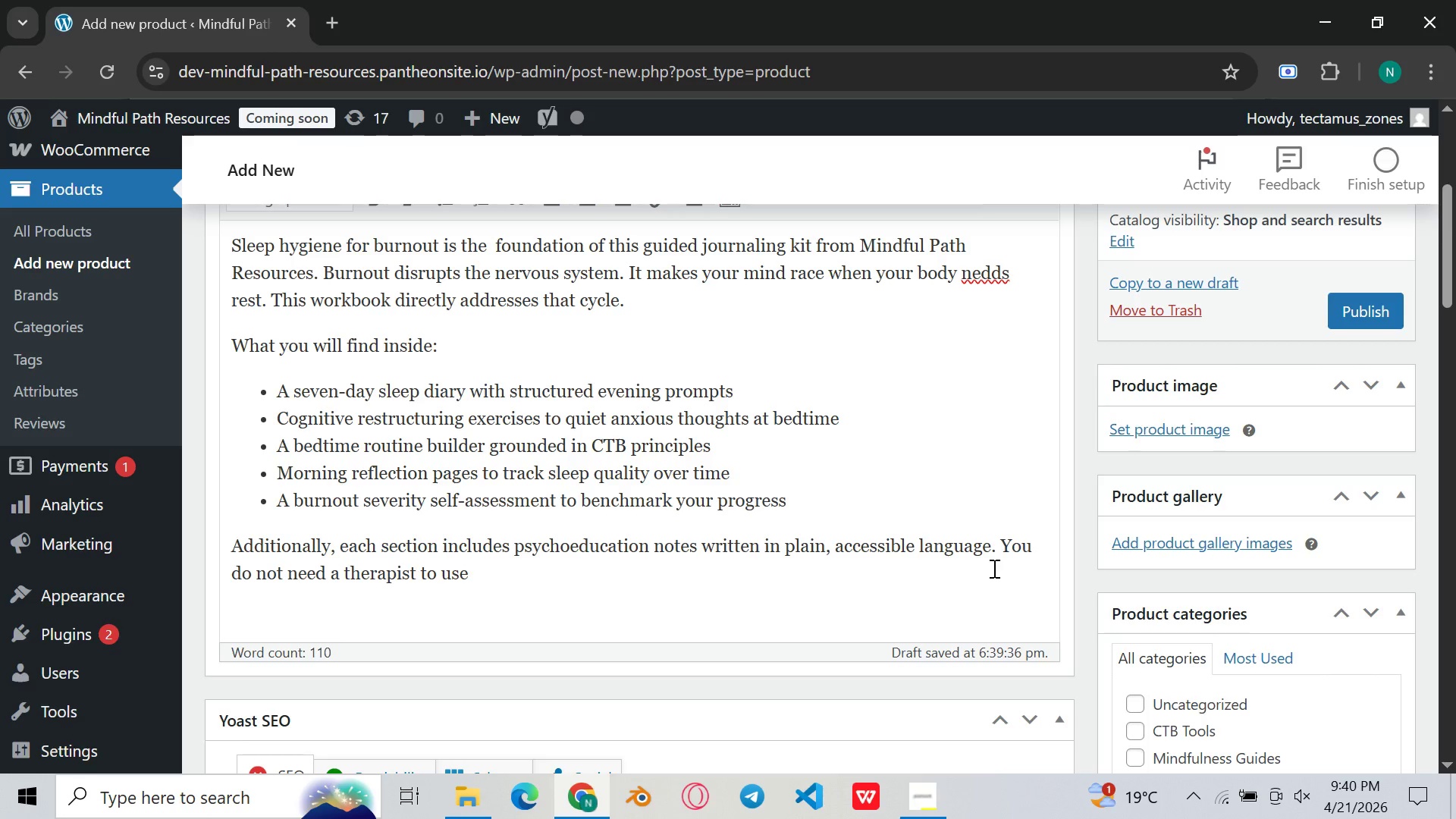 
type(ti)
key(Backspace)
type(his kit)
 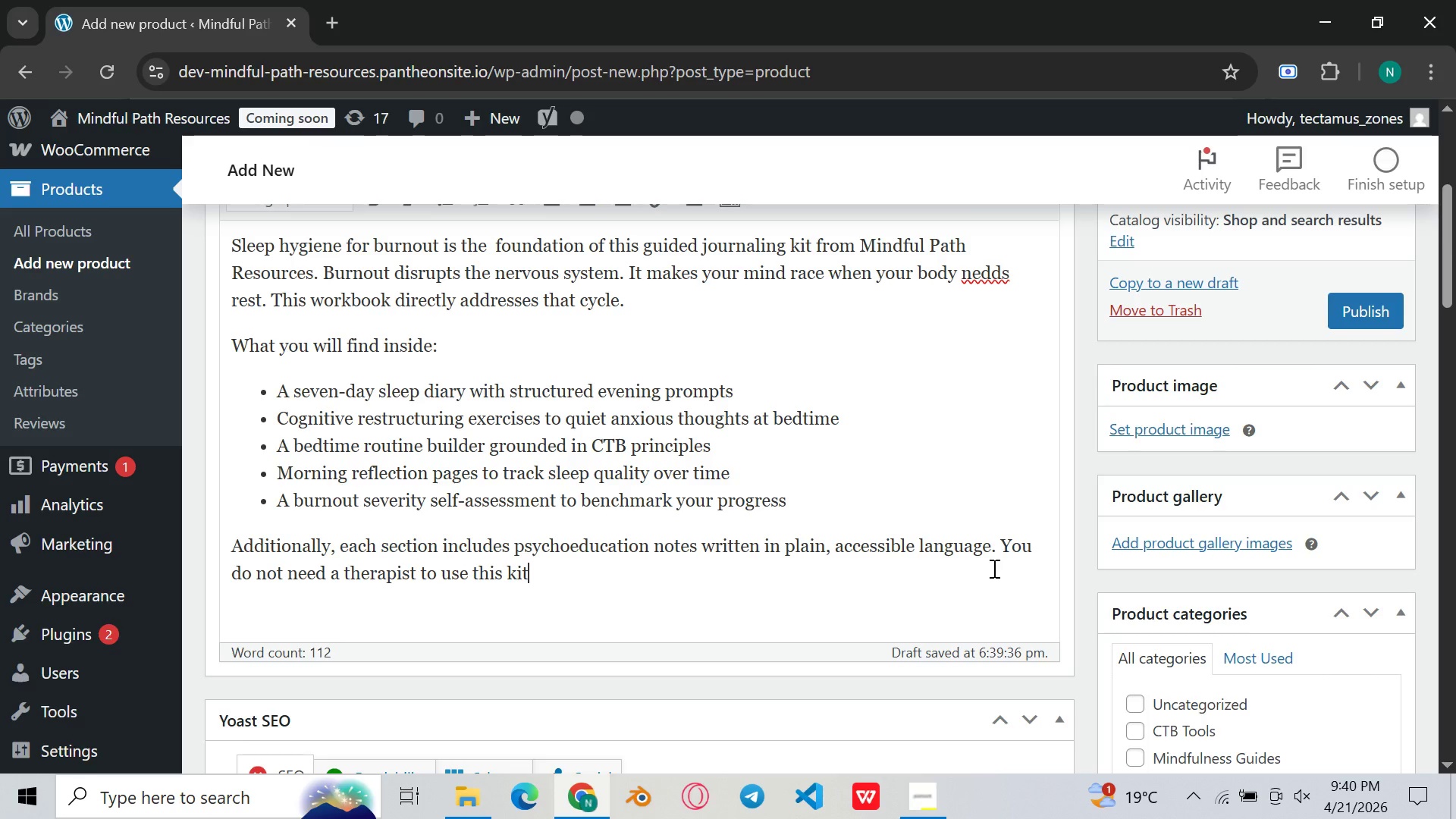 
wait(6.08)
 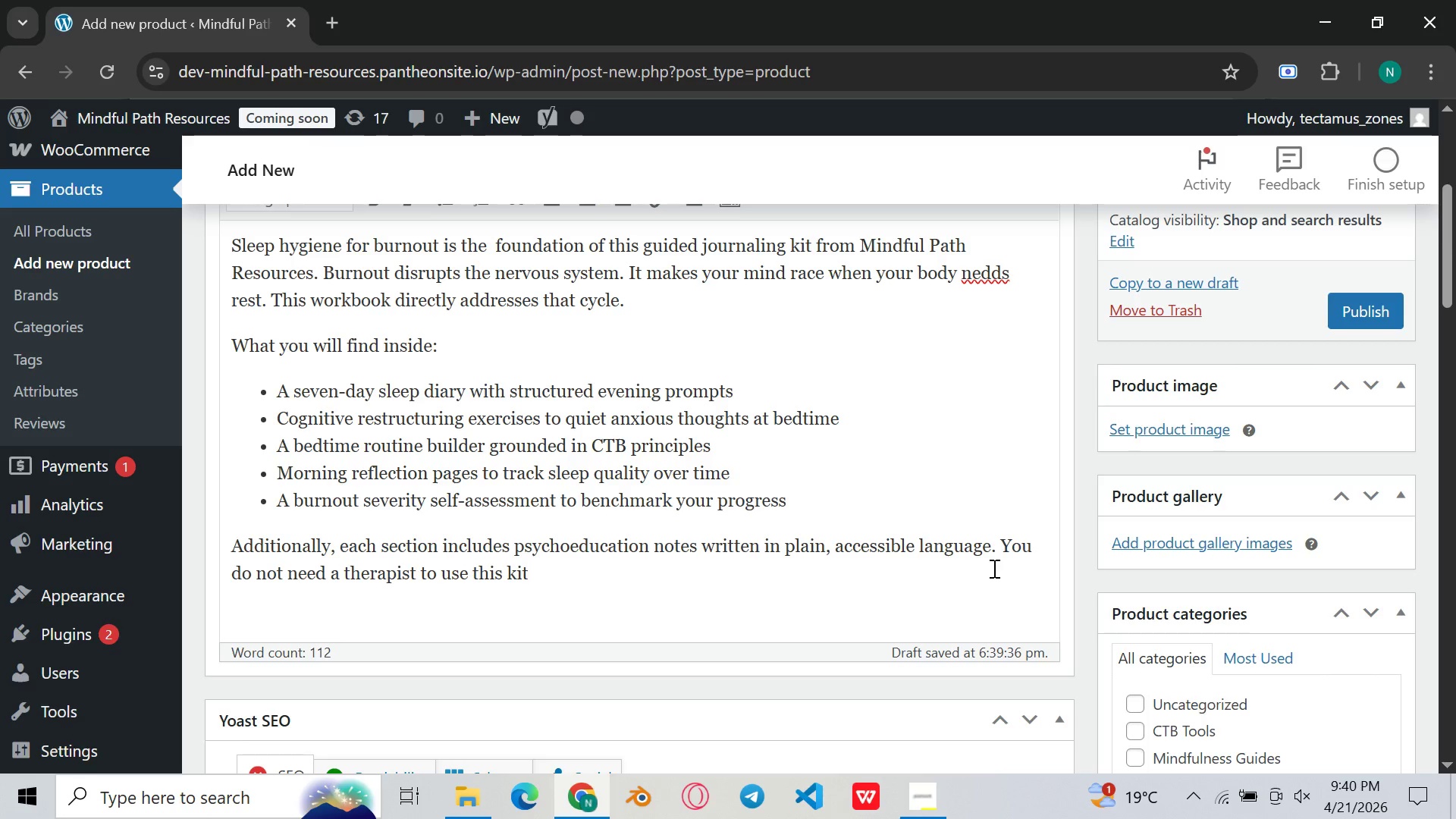 
key(Period)
 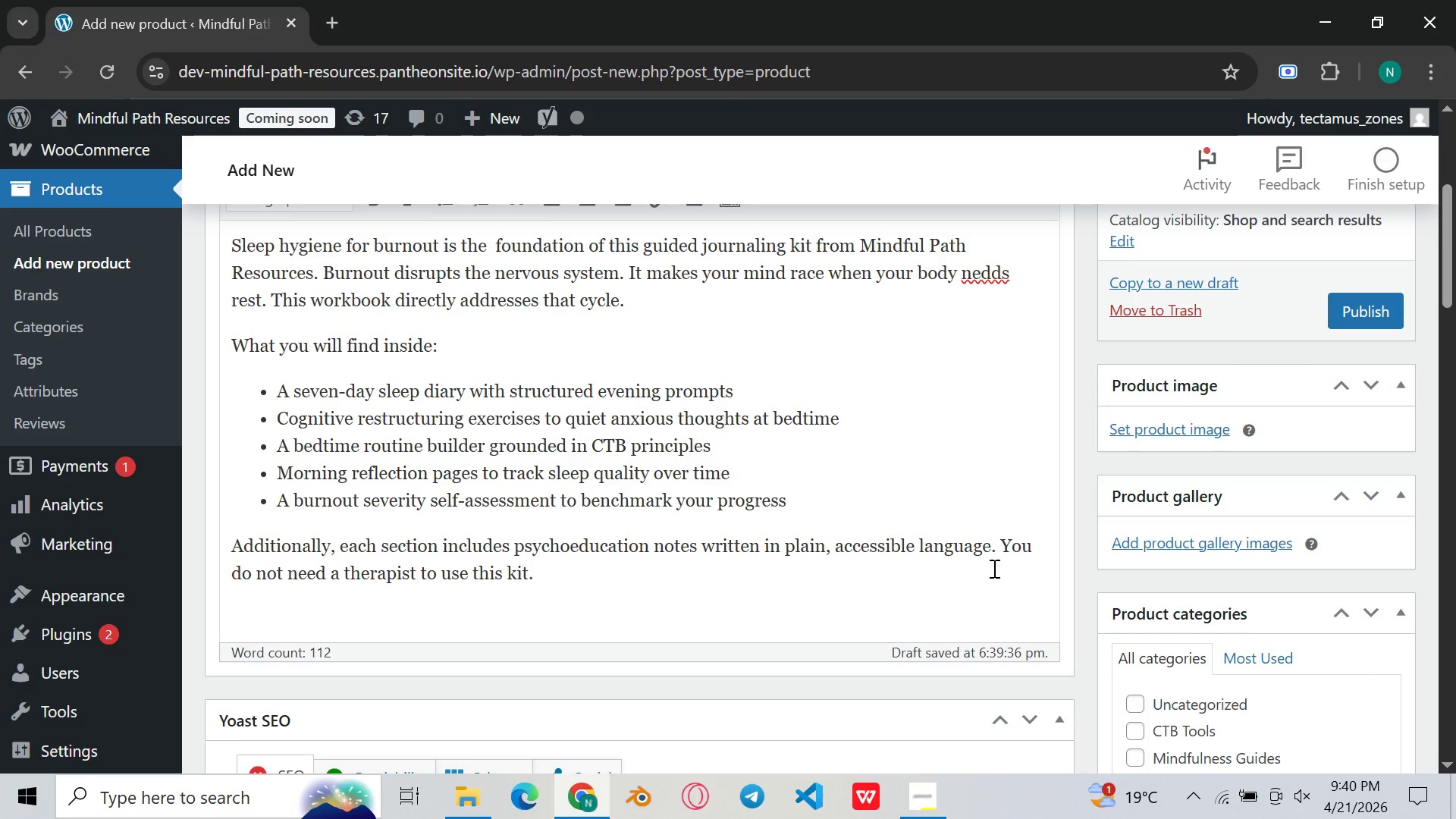 
key(Space)
 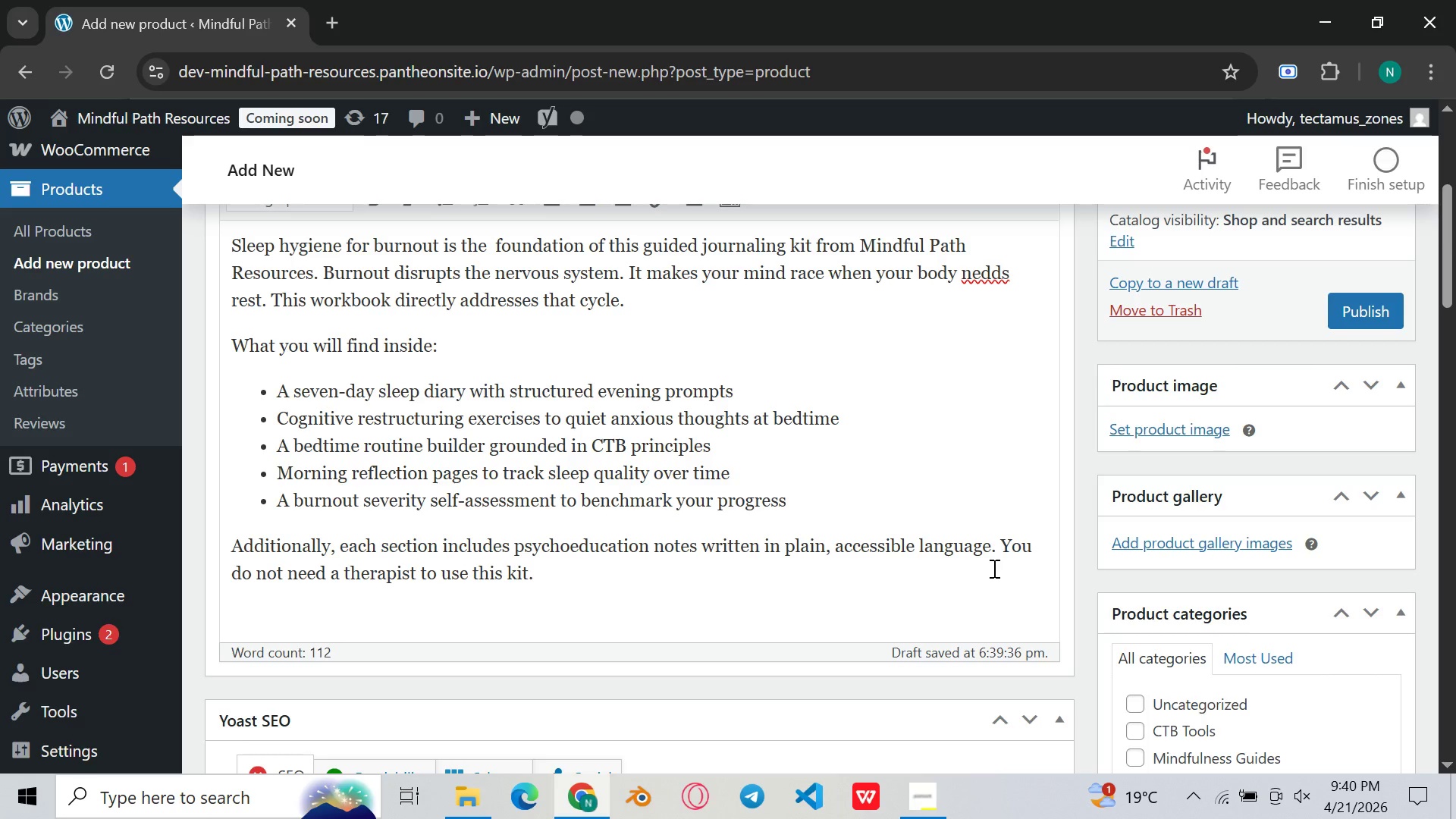 
key(I)
 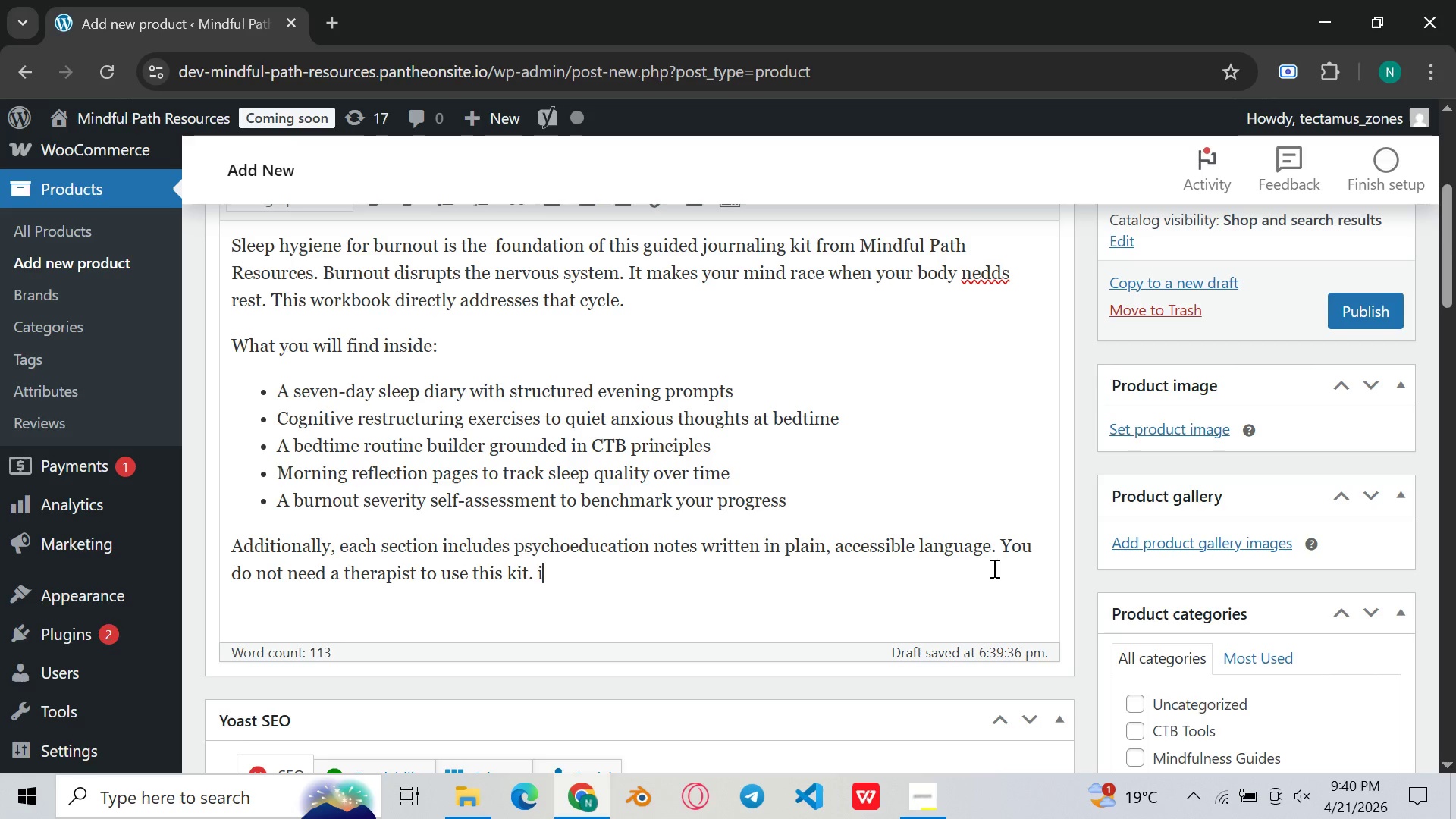 
type(t asl)
key(Backspace)
key(Backspace)
type(lso integrates)
 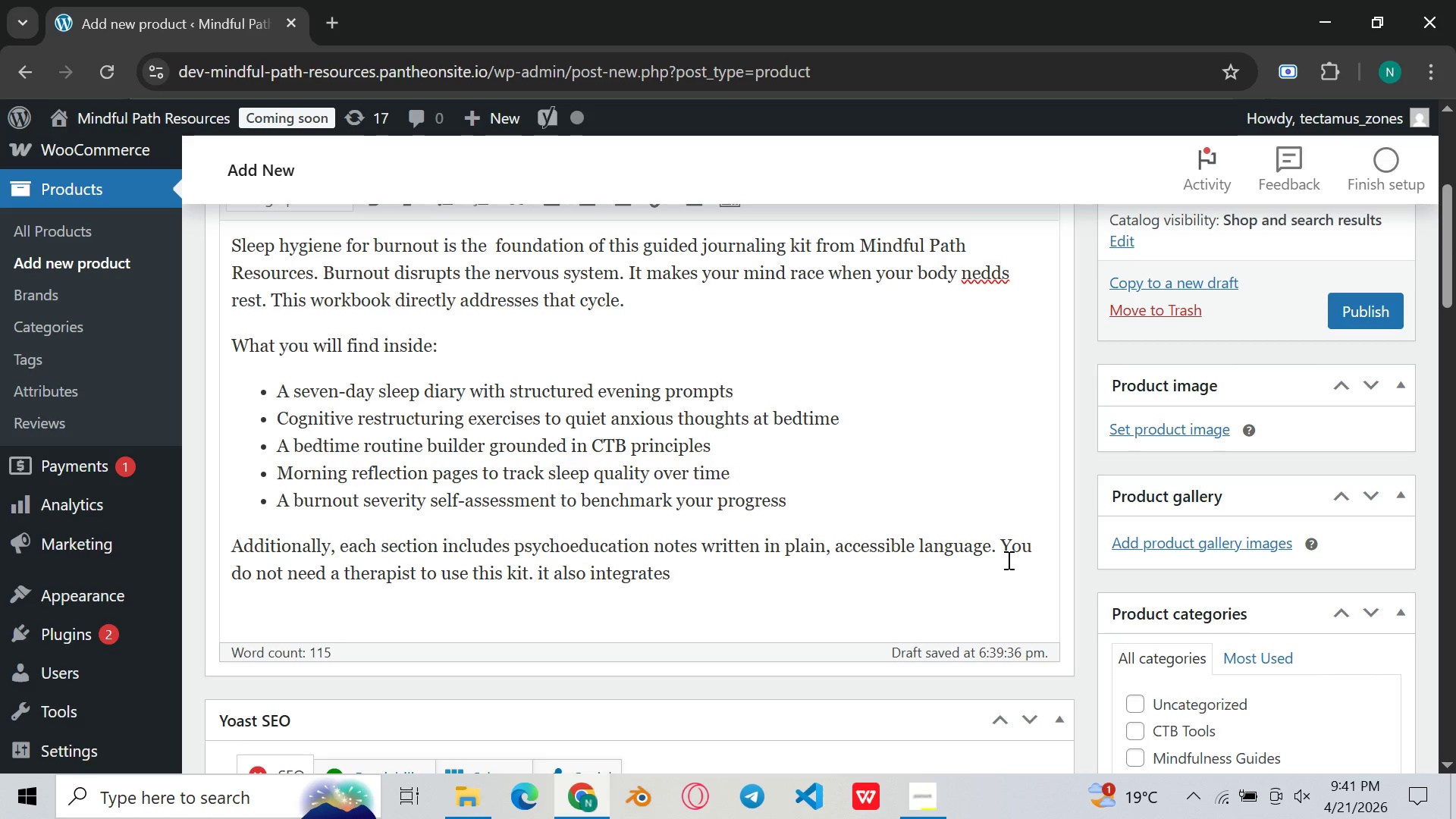 
type( smoothly into supervised CBT seesions.)
 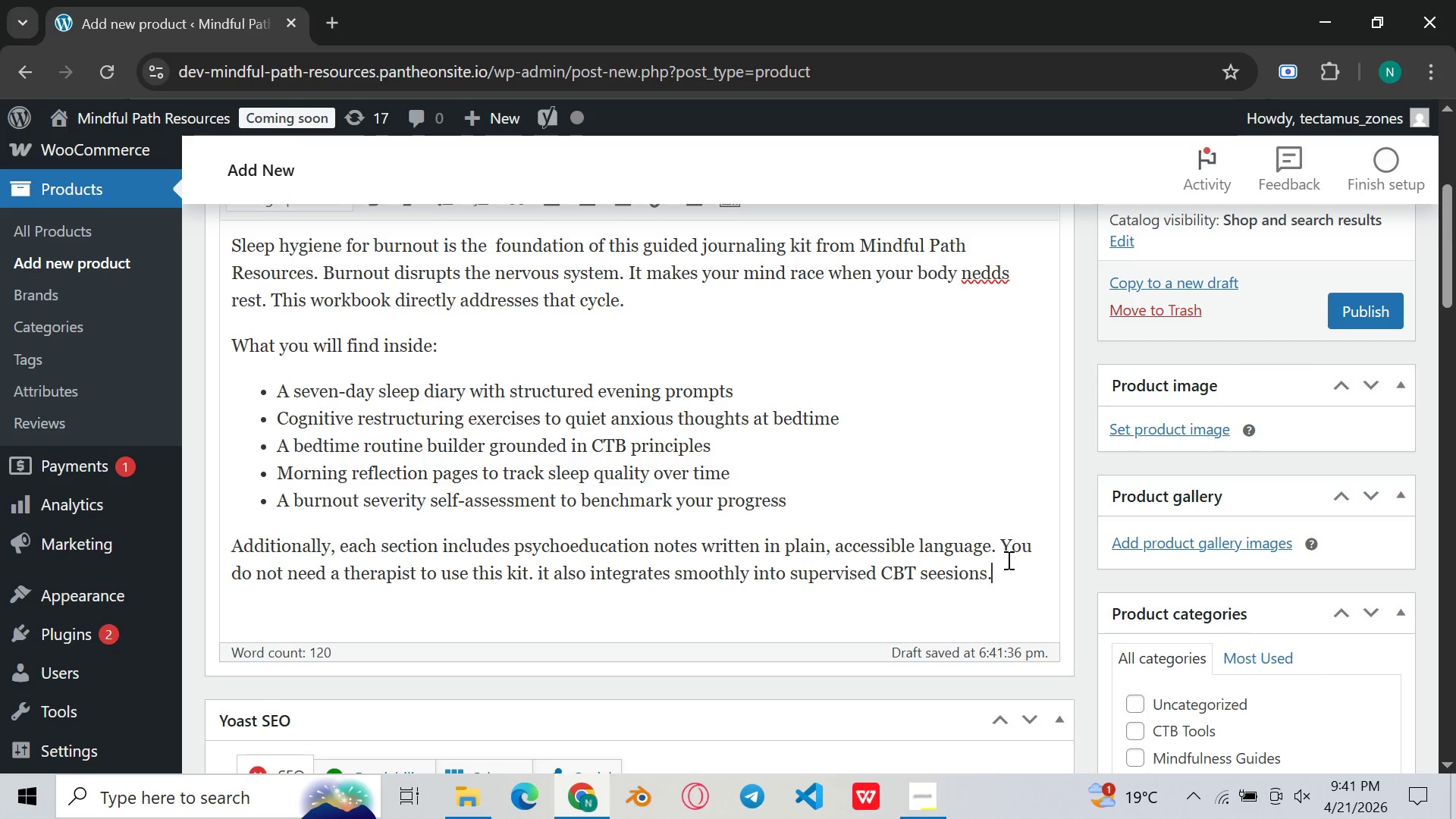 
key(Enter)
 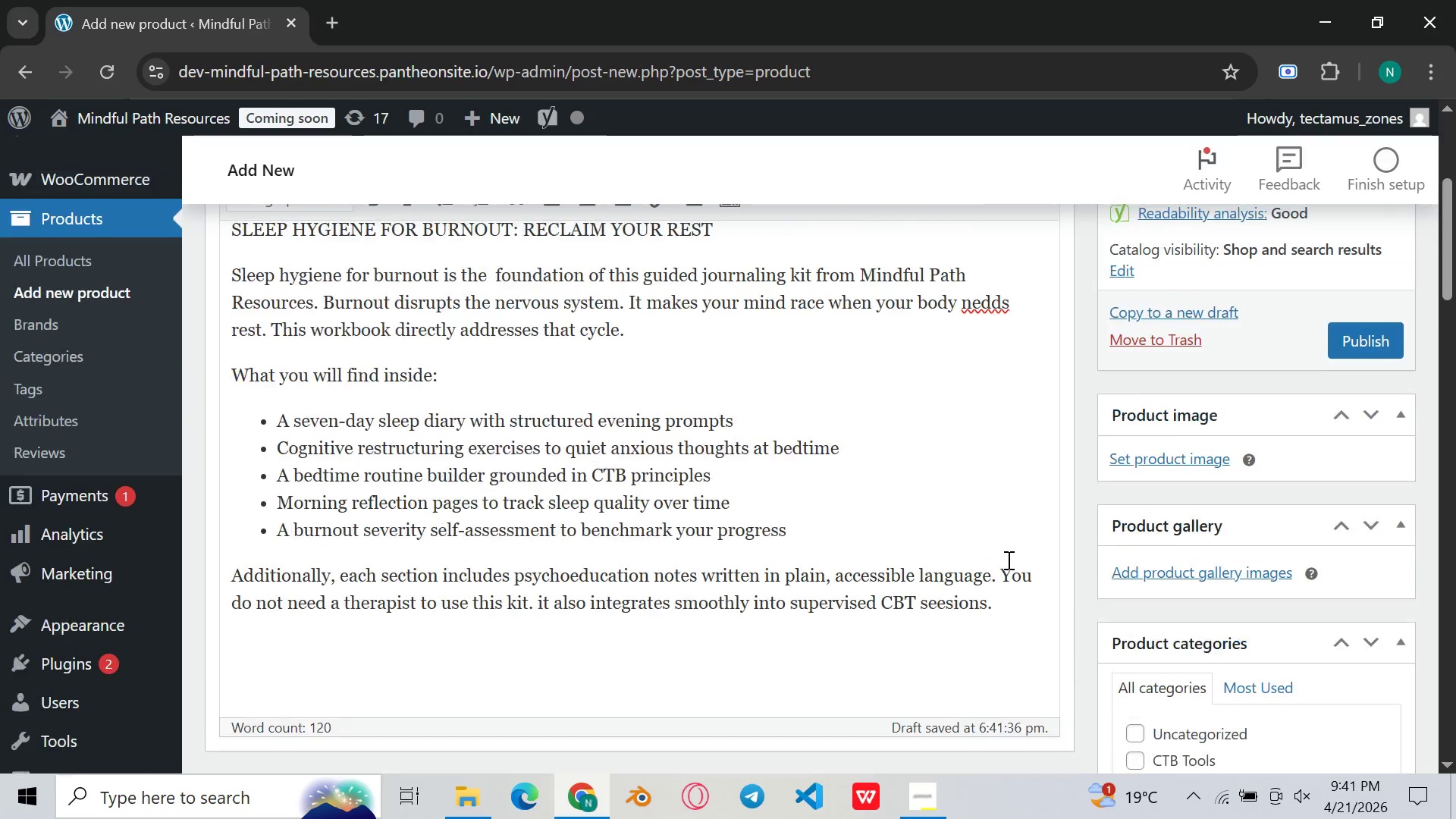 
left_click([999, 579])
 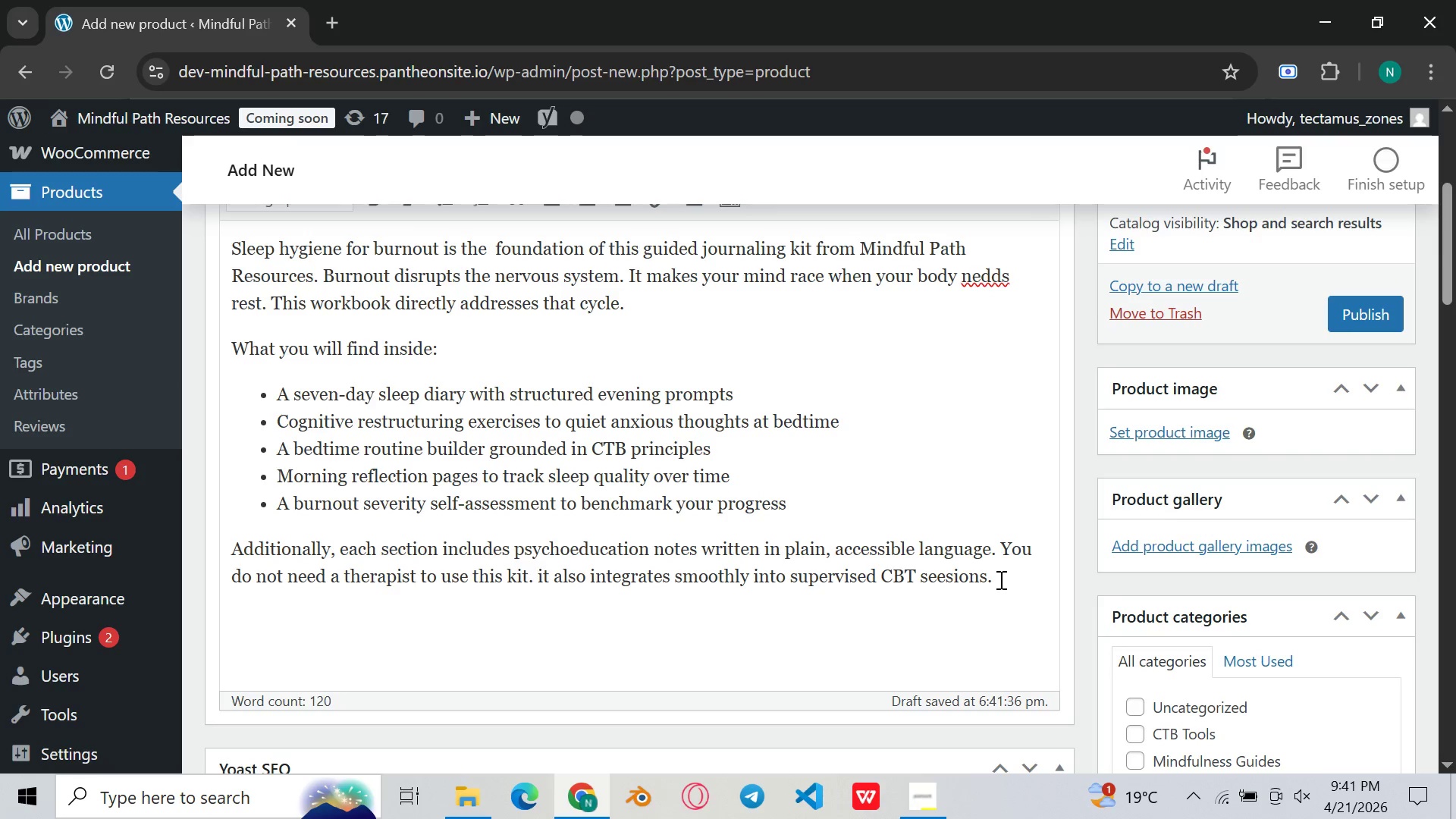 
key(Space)
 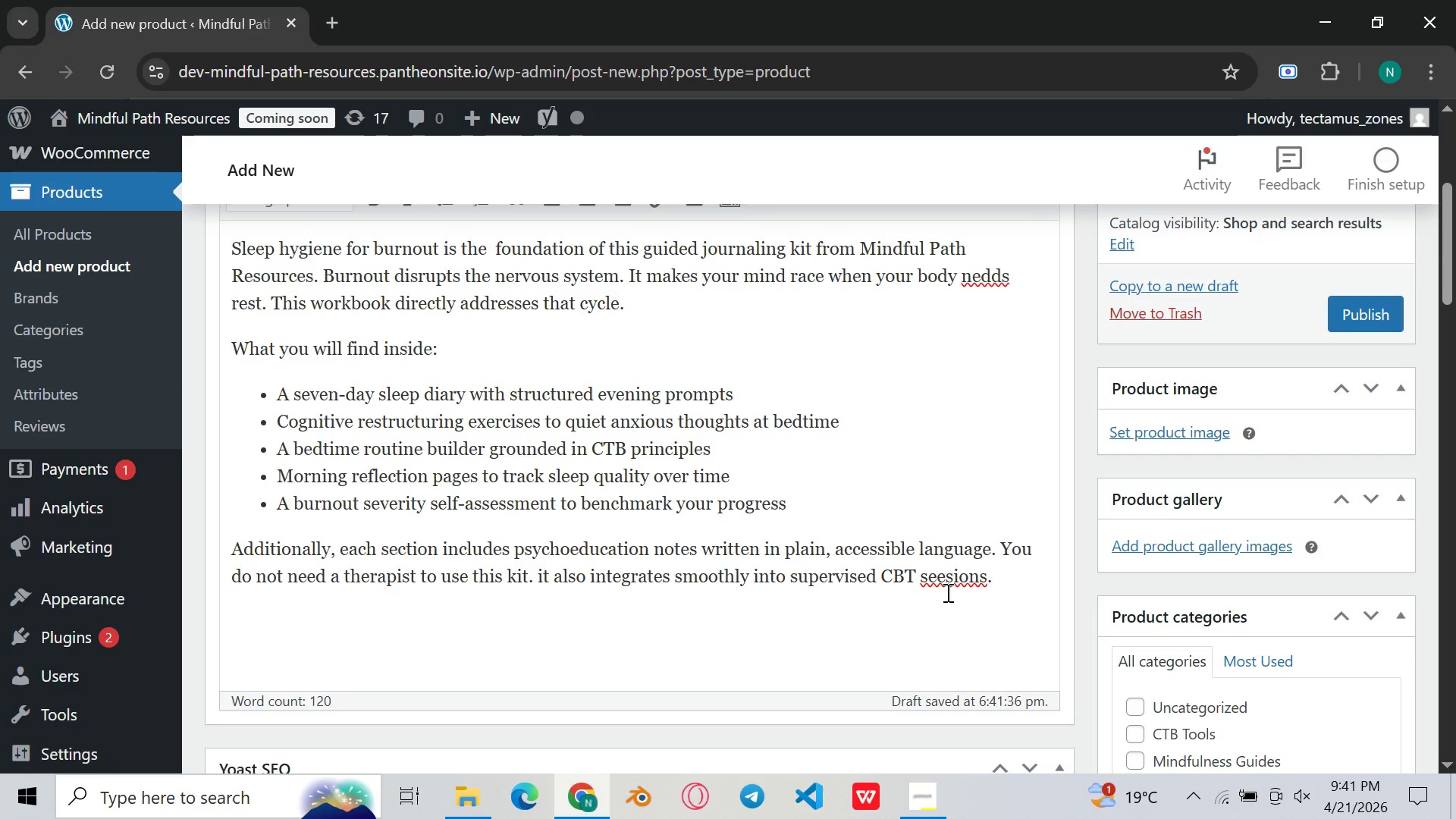 
left_click([943, 582])
 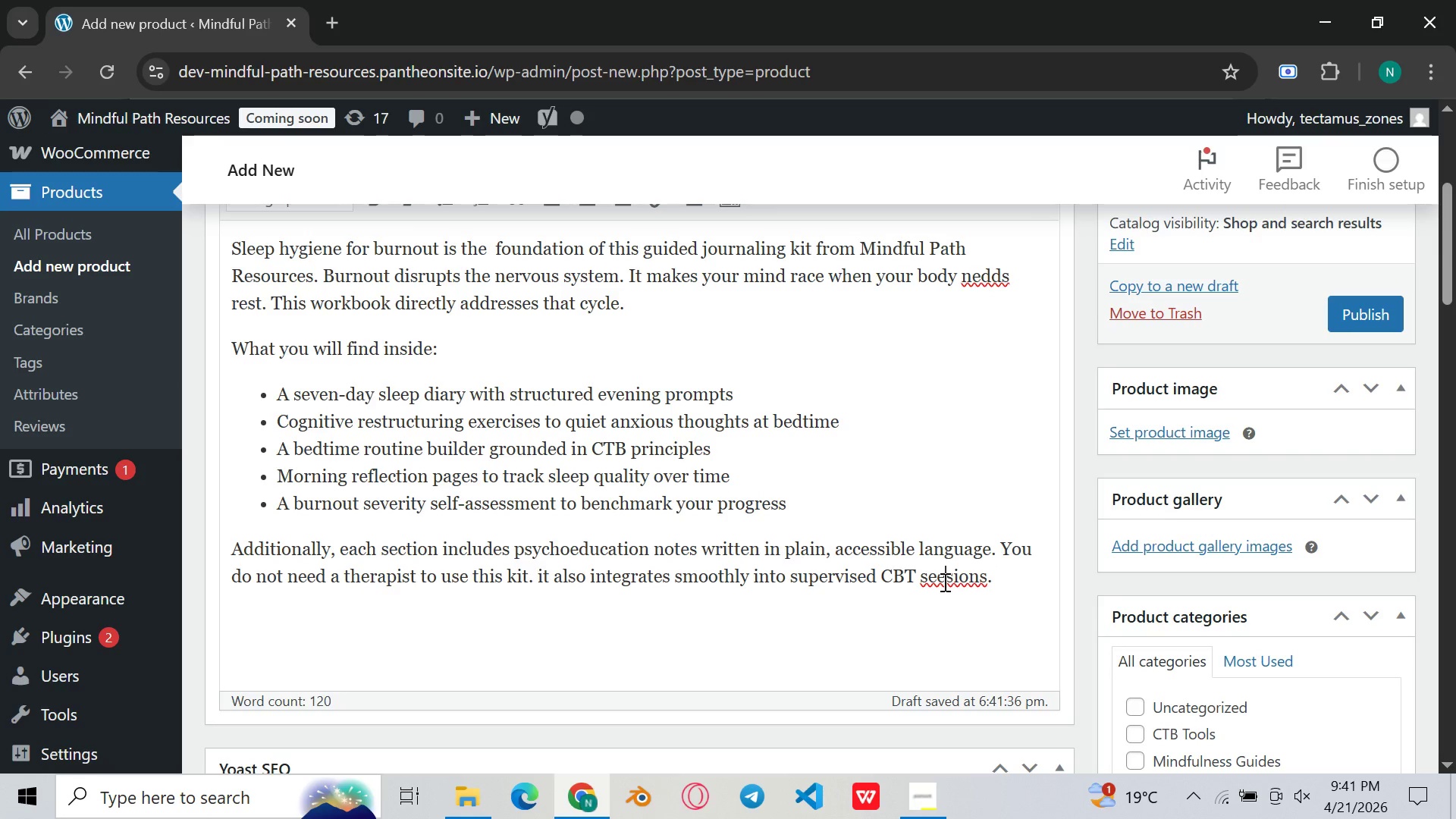 
key(Backspace)
 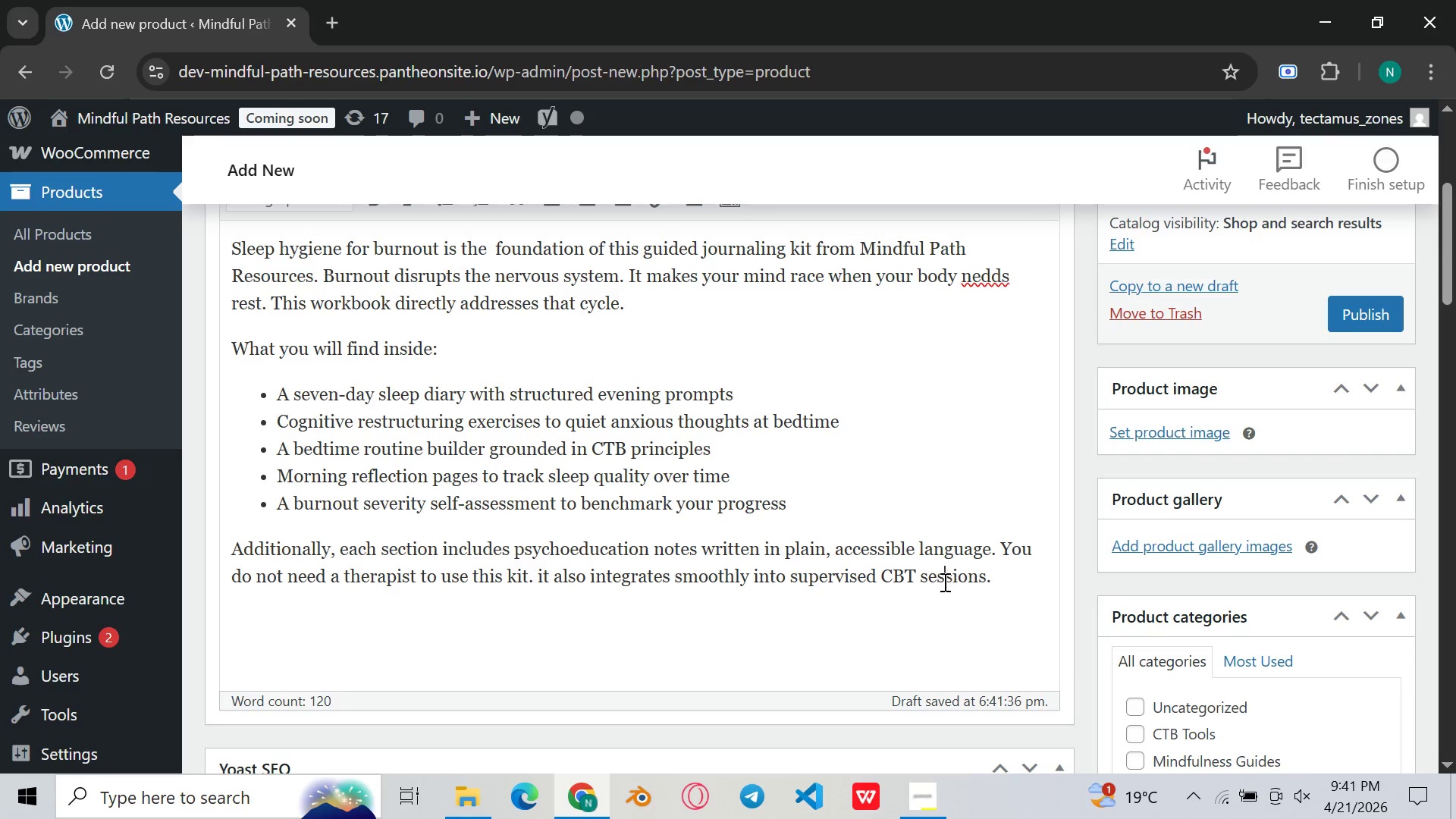 
key(S)
 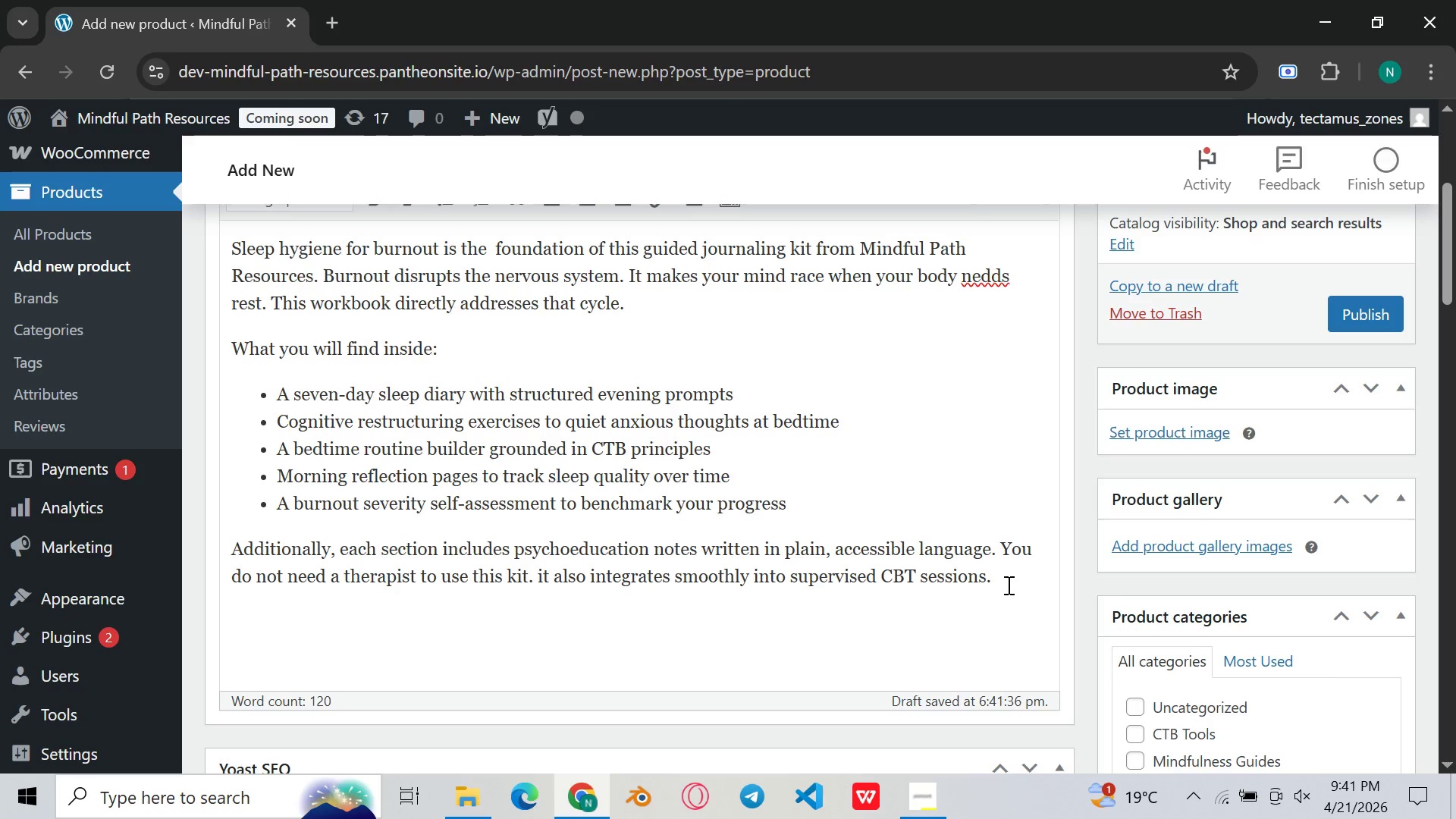 
left_click([1007, 585])
 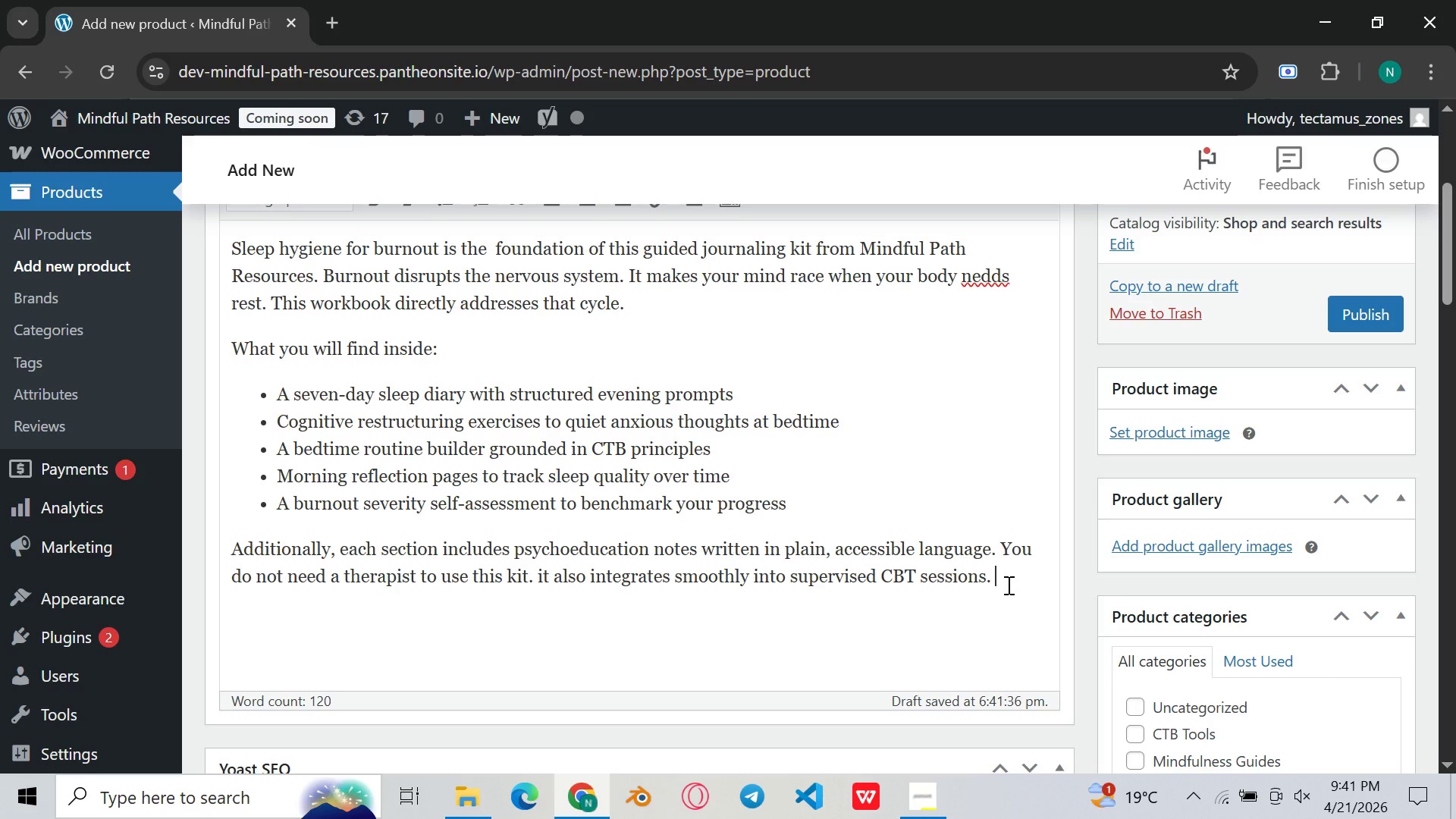 
key(Enter)
 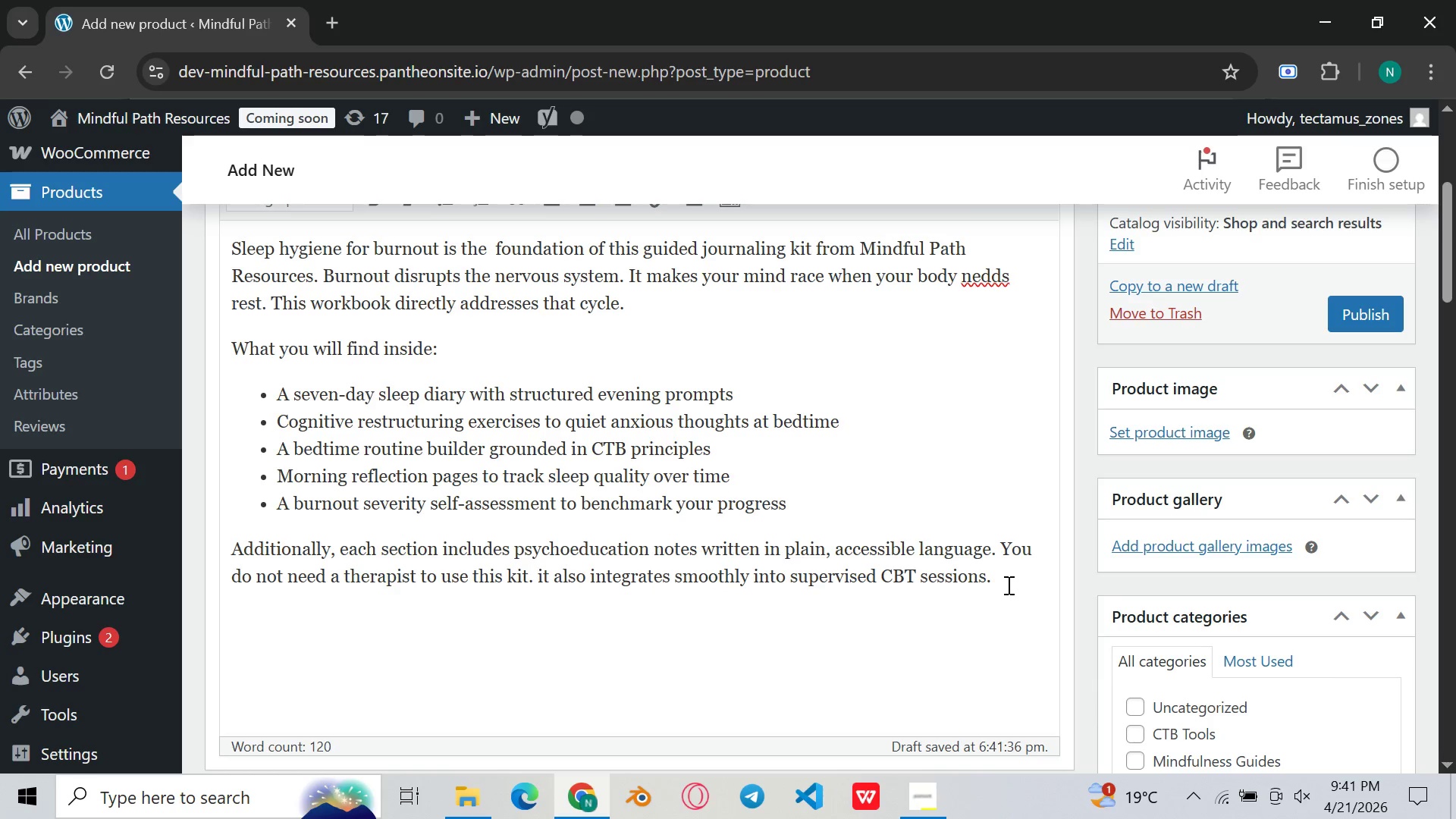 
type(Fut)
key(Backspace)
type(rthermore, the prompt )
key(Backspace)
type(s follow a structured weekly arc )
key(Backspace)
type(. Day one estblishes Your sleep basline. by day )
 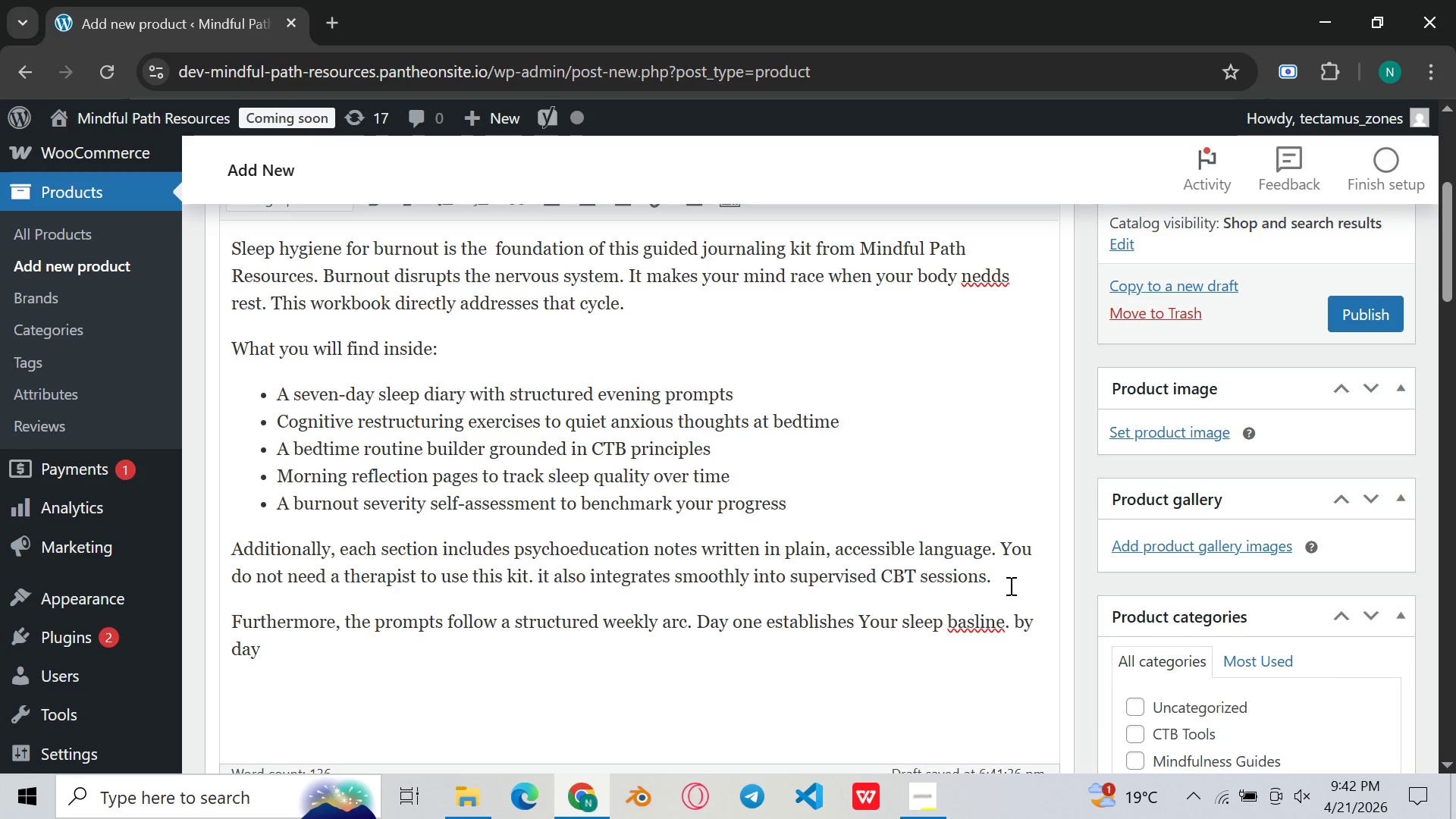 
type(seven, you bei)
key(Backspace)
 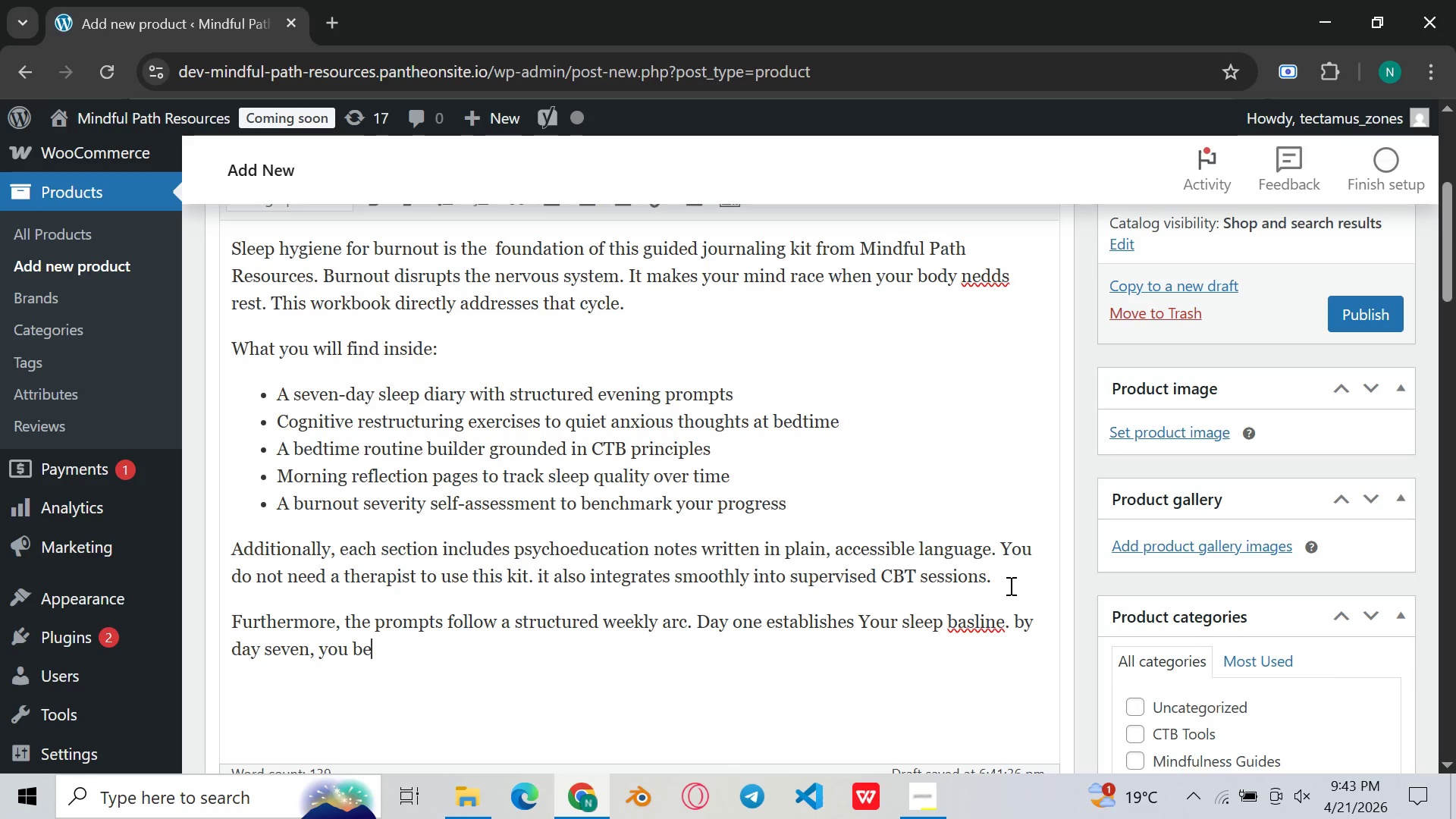 
type(gin)
 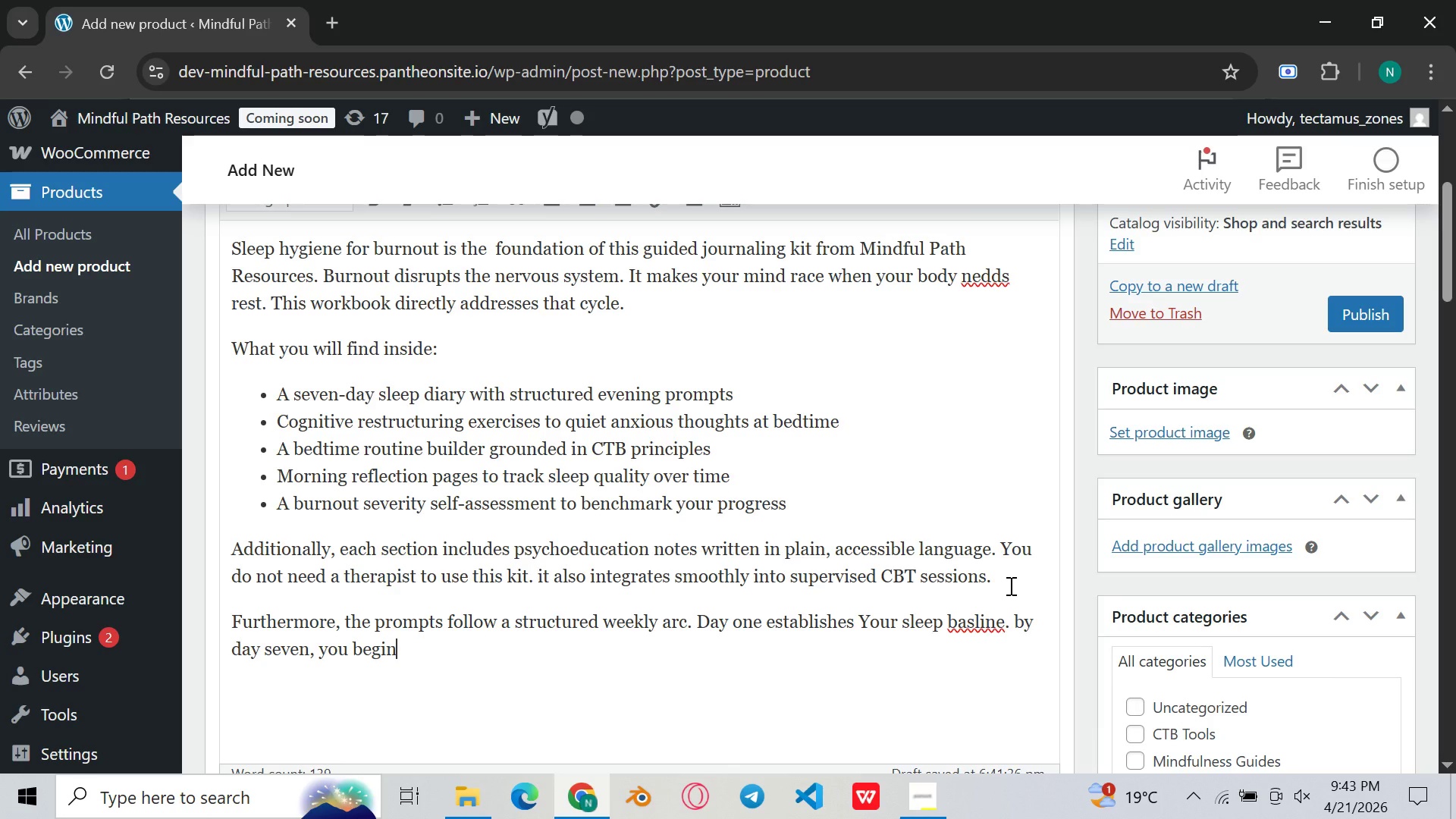 
type( seeing patterns )
key(Backspace)
type(- and )
key(Backspace)
key(Backspace)
key(Backspace)
key(Backspace)
key(Backspace)
key(Backspace)
type( - and )
 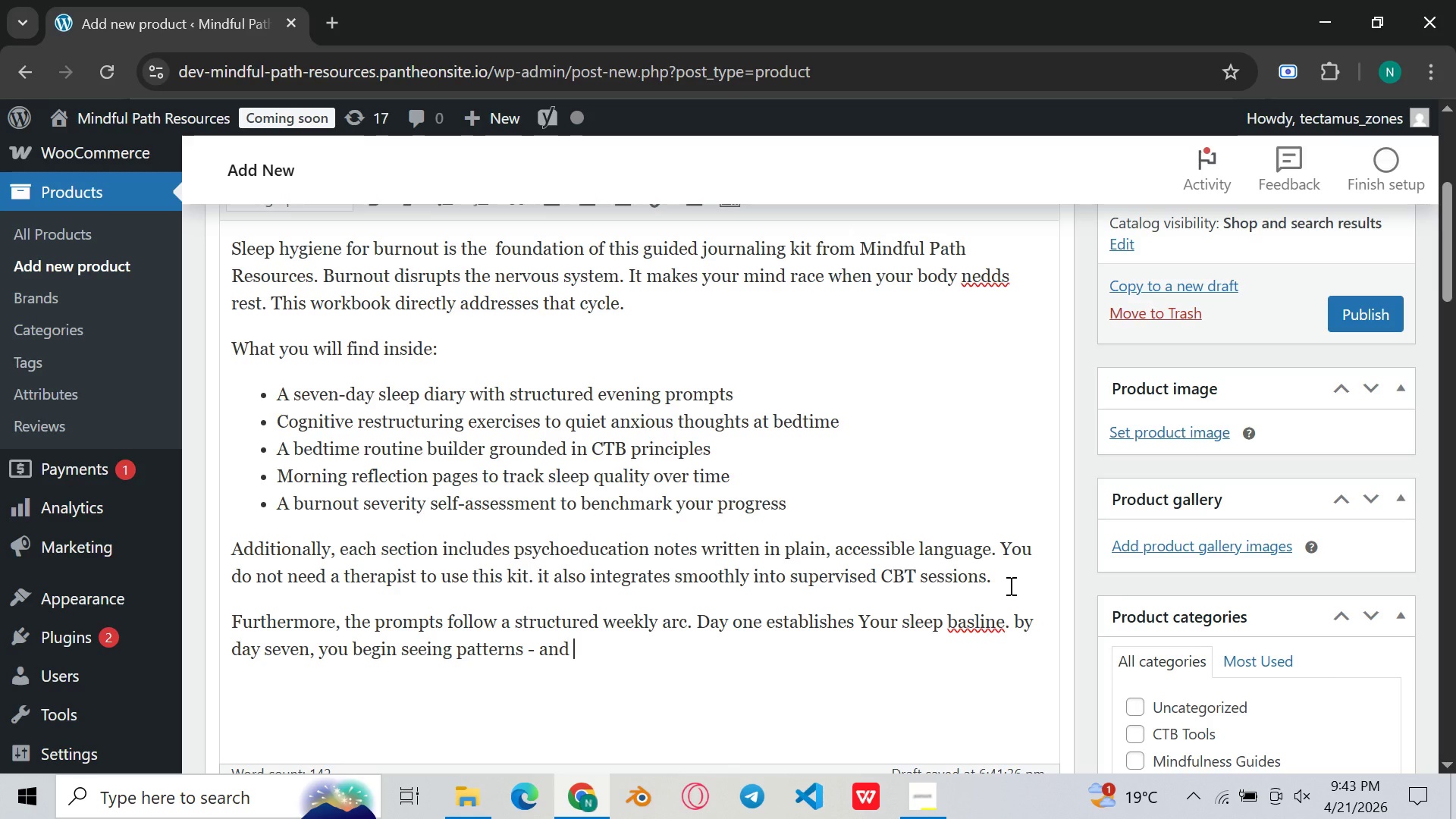 
type(patterh)
key(Backspace)
type(ns are where change begins)
 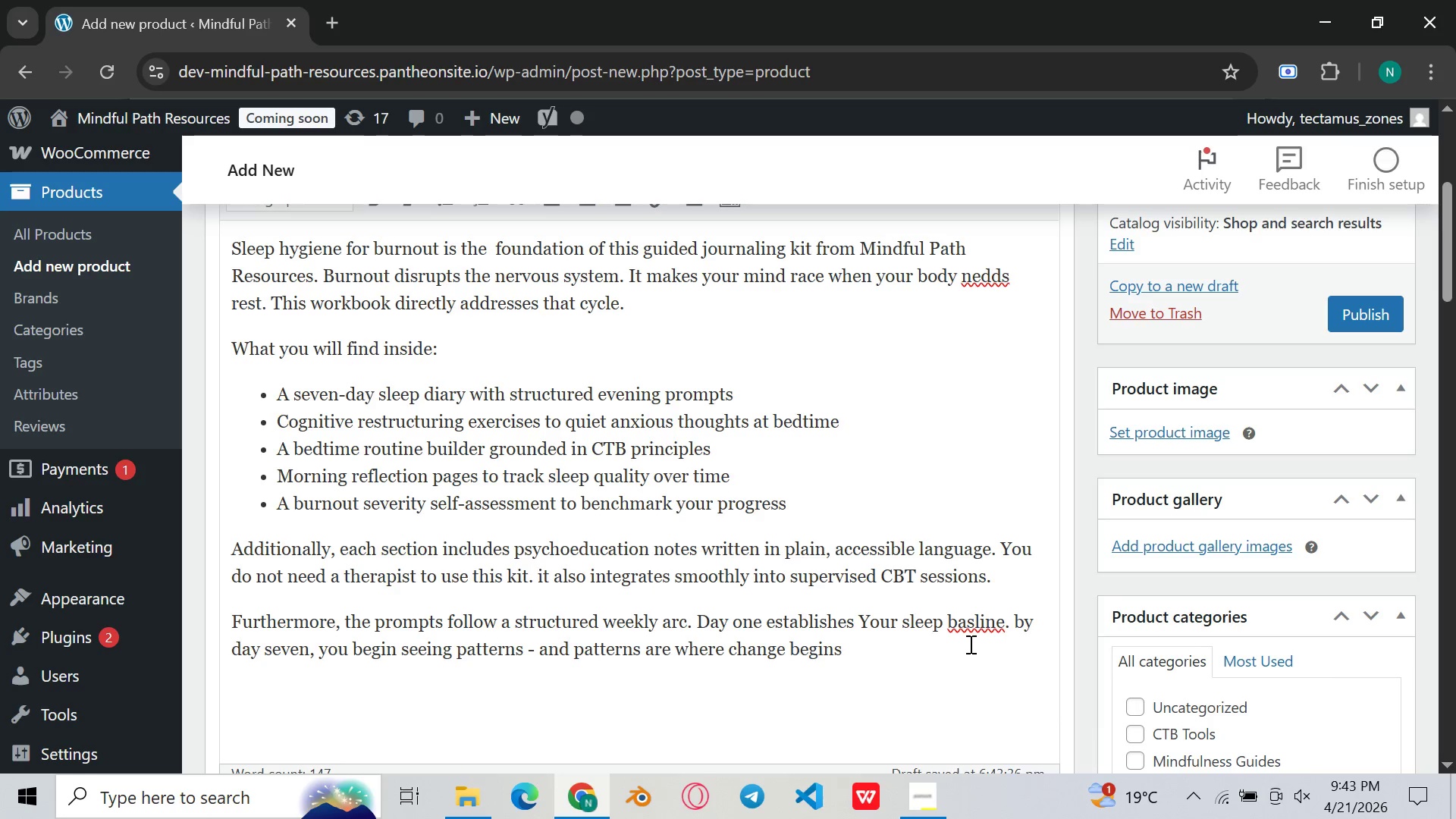 
wait(5.55)
 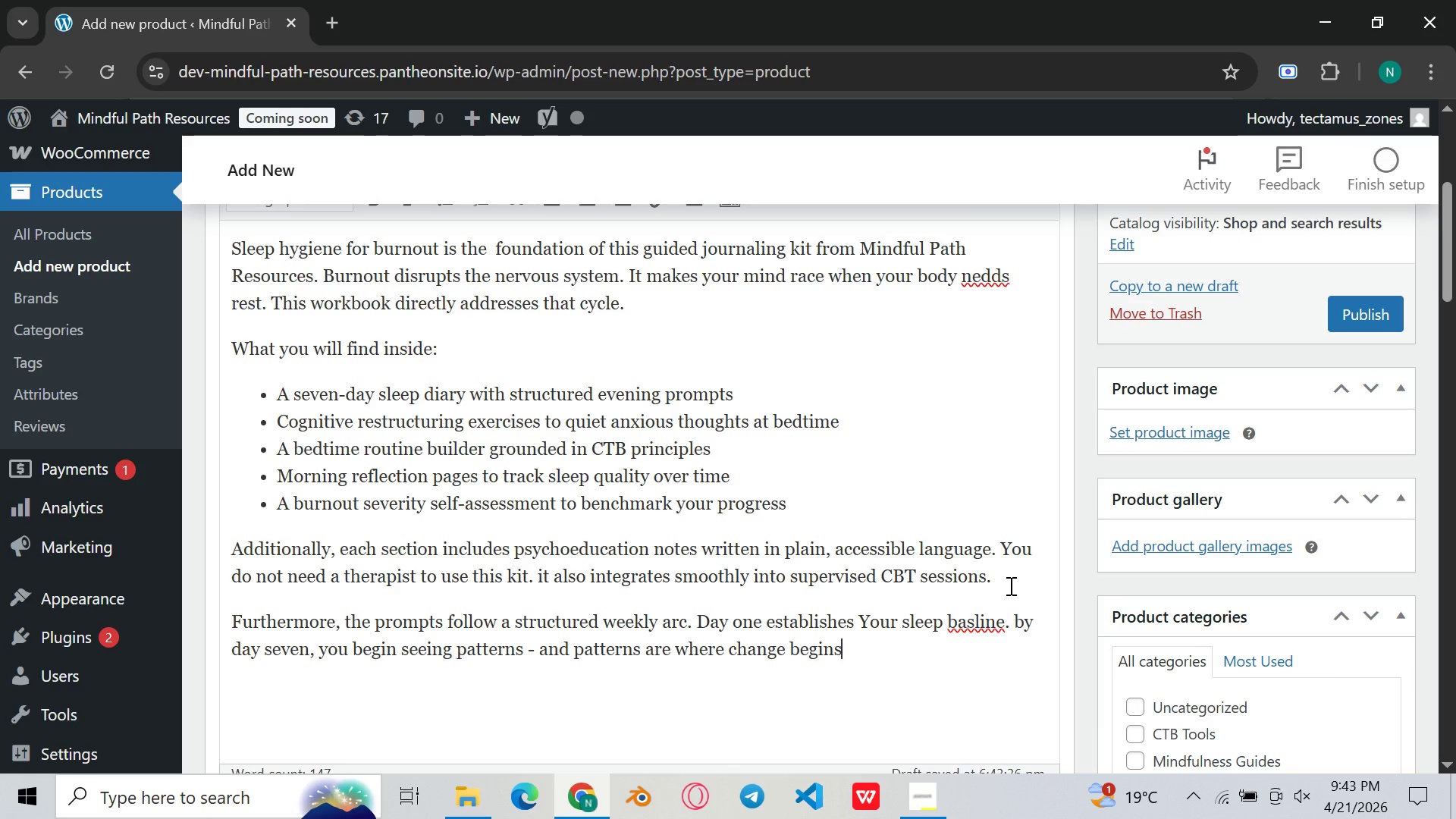 
left_click([987, 631])
 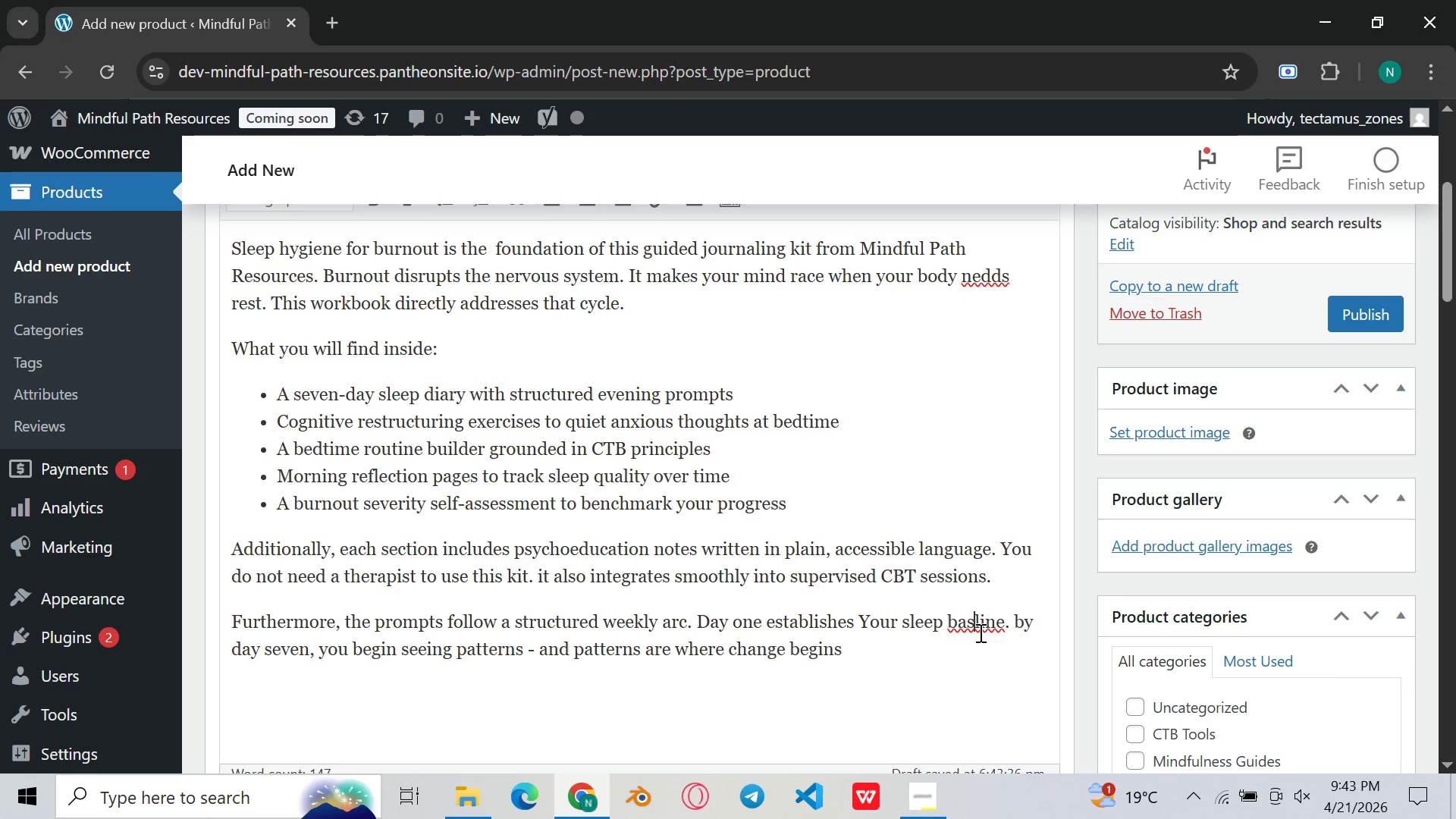 
key(E)
 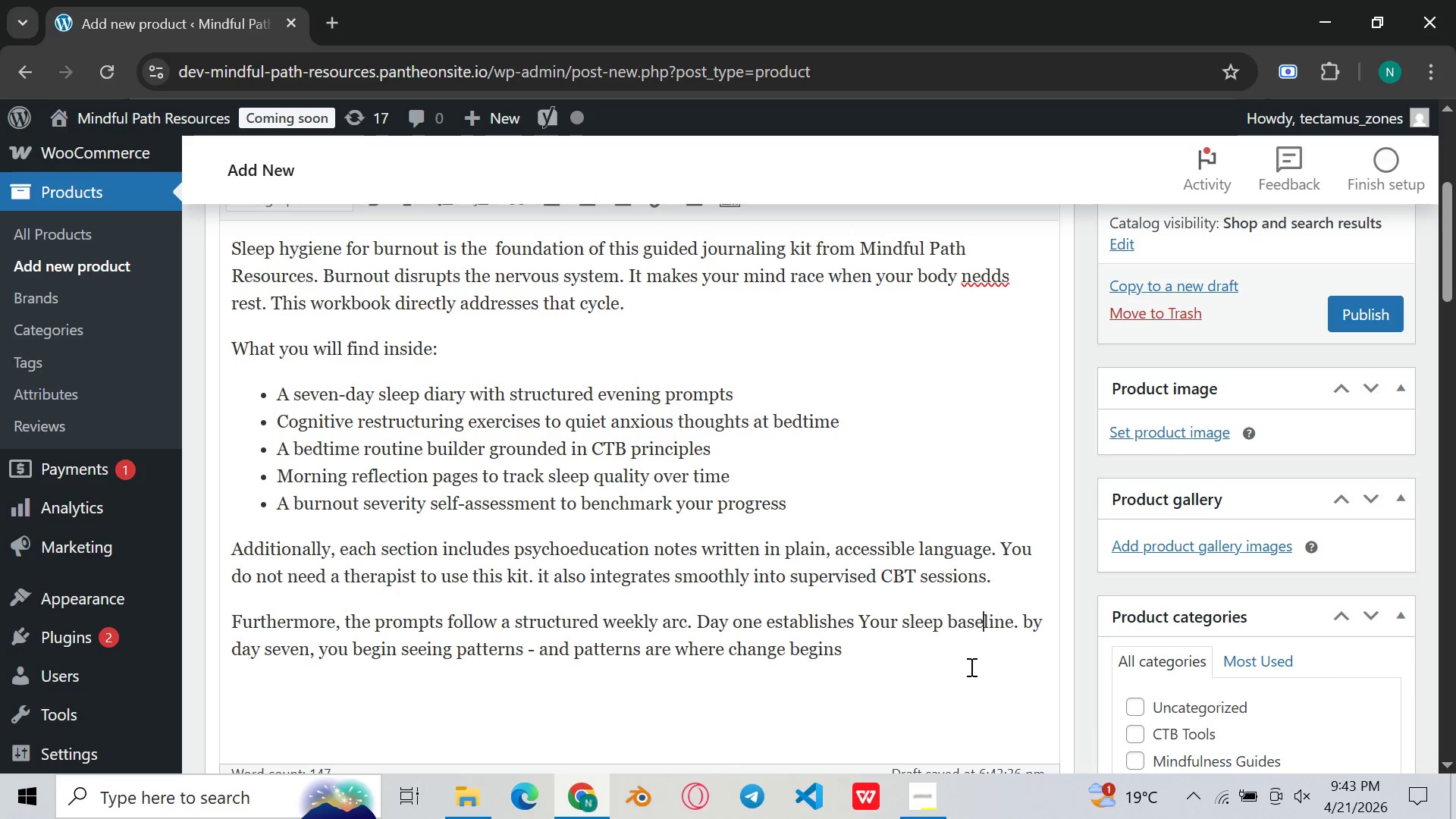 
left_click([968, 667])
 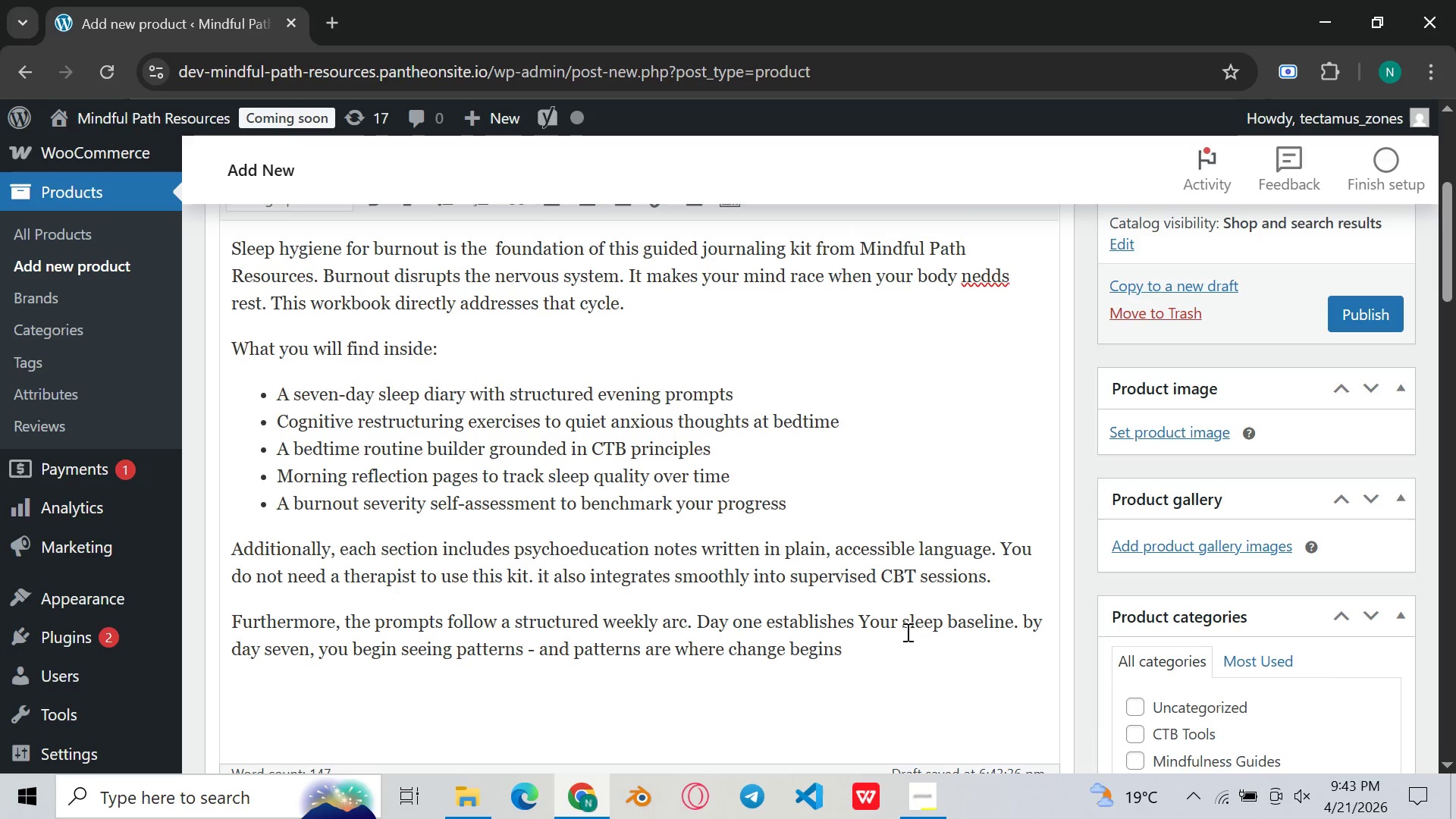 
scroll: coordinate [906, 632], scroll_direction: up, amount: 2.0
 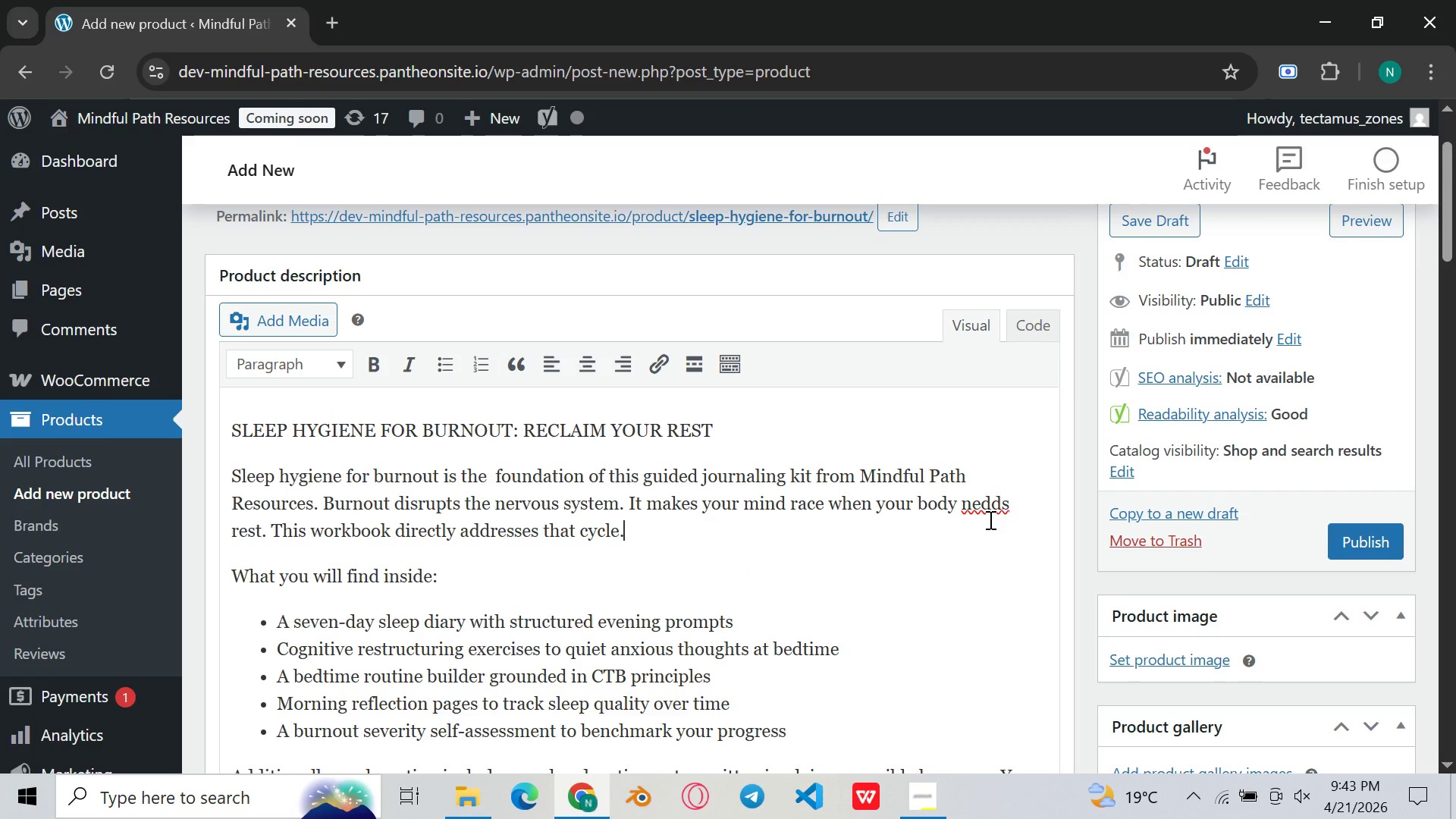 
left_click([989, 519])
 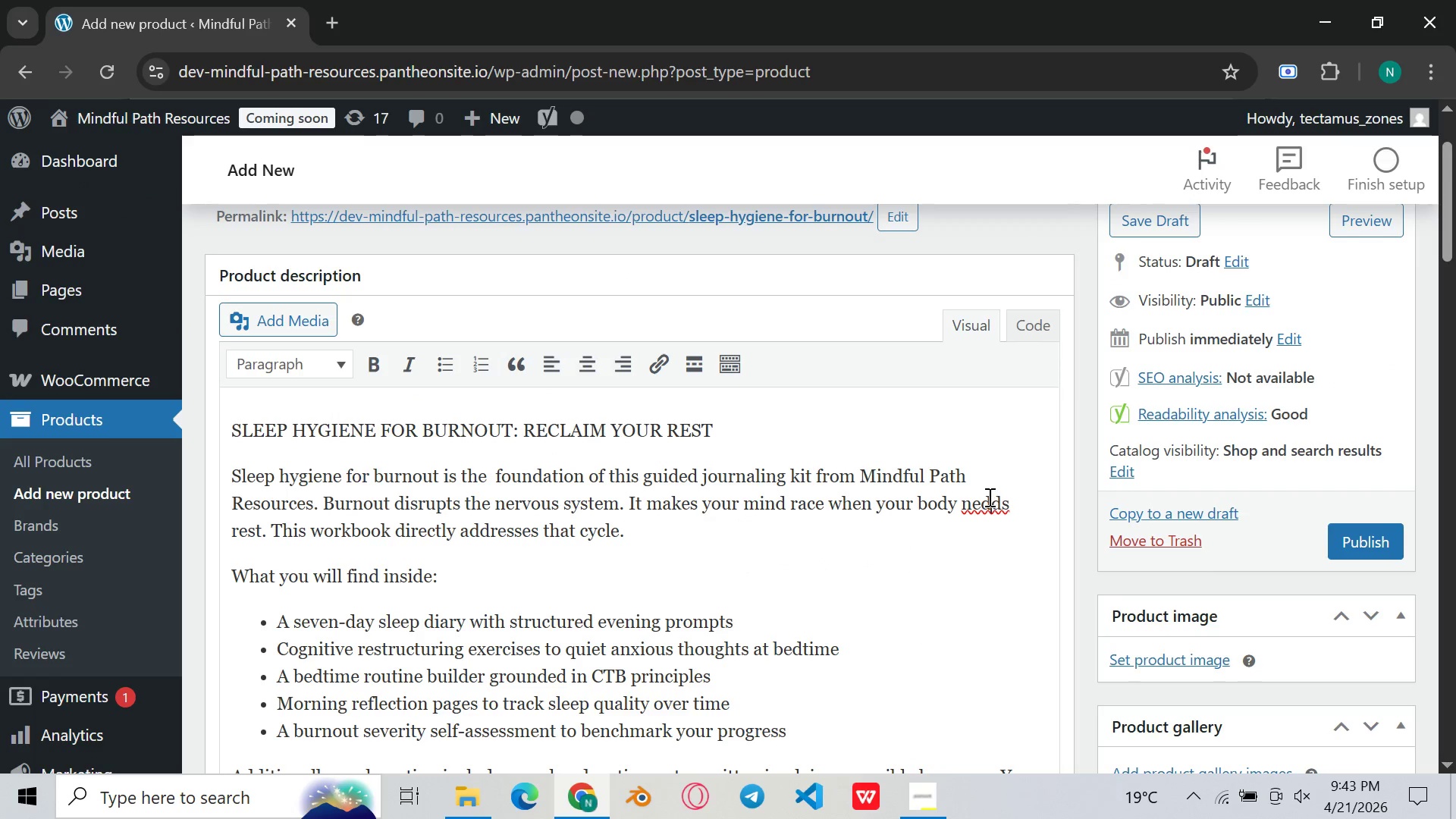 
key(Backspace)
 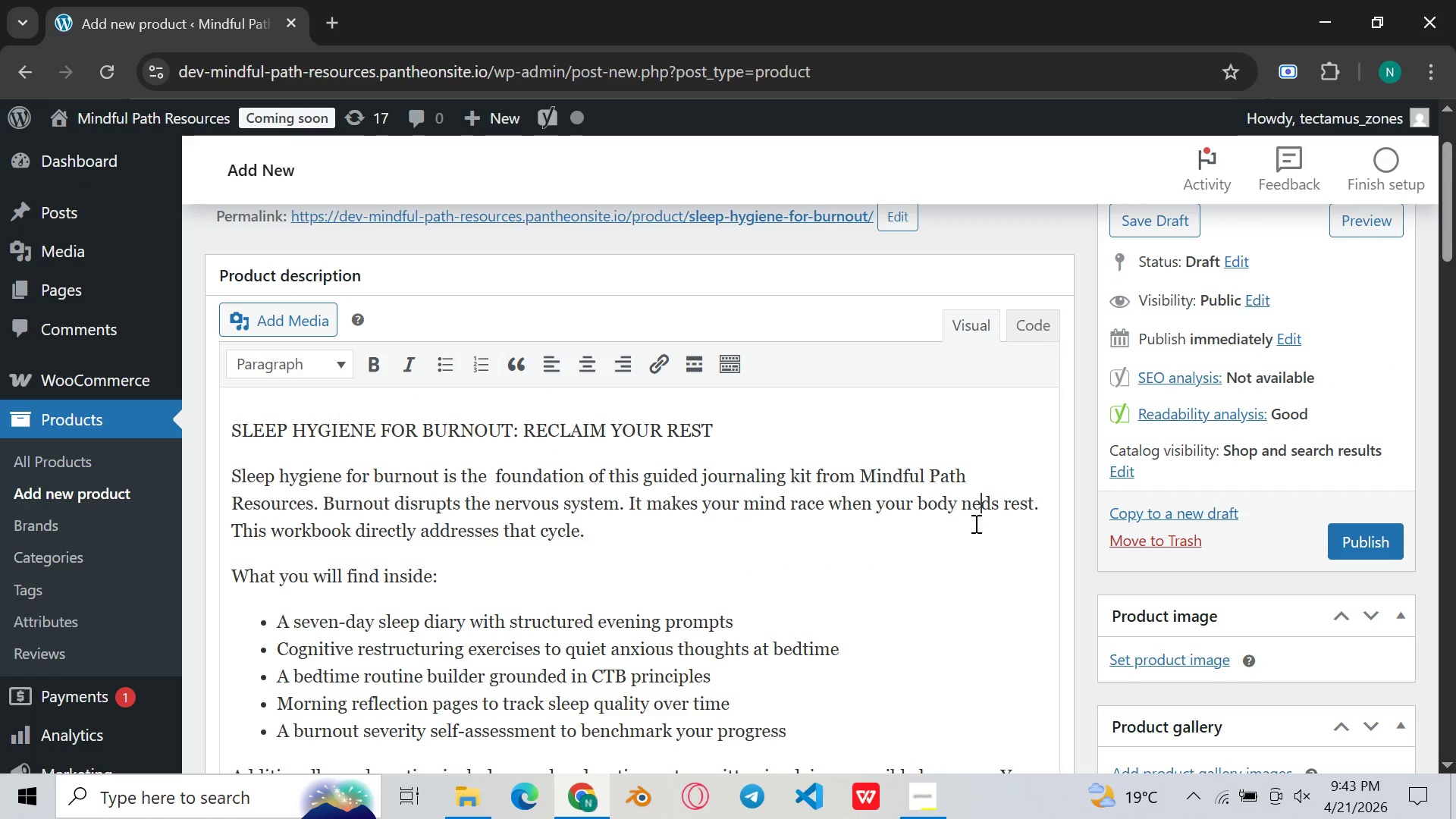 
key(E)
 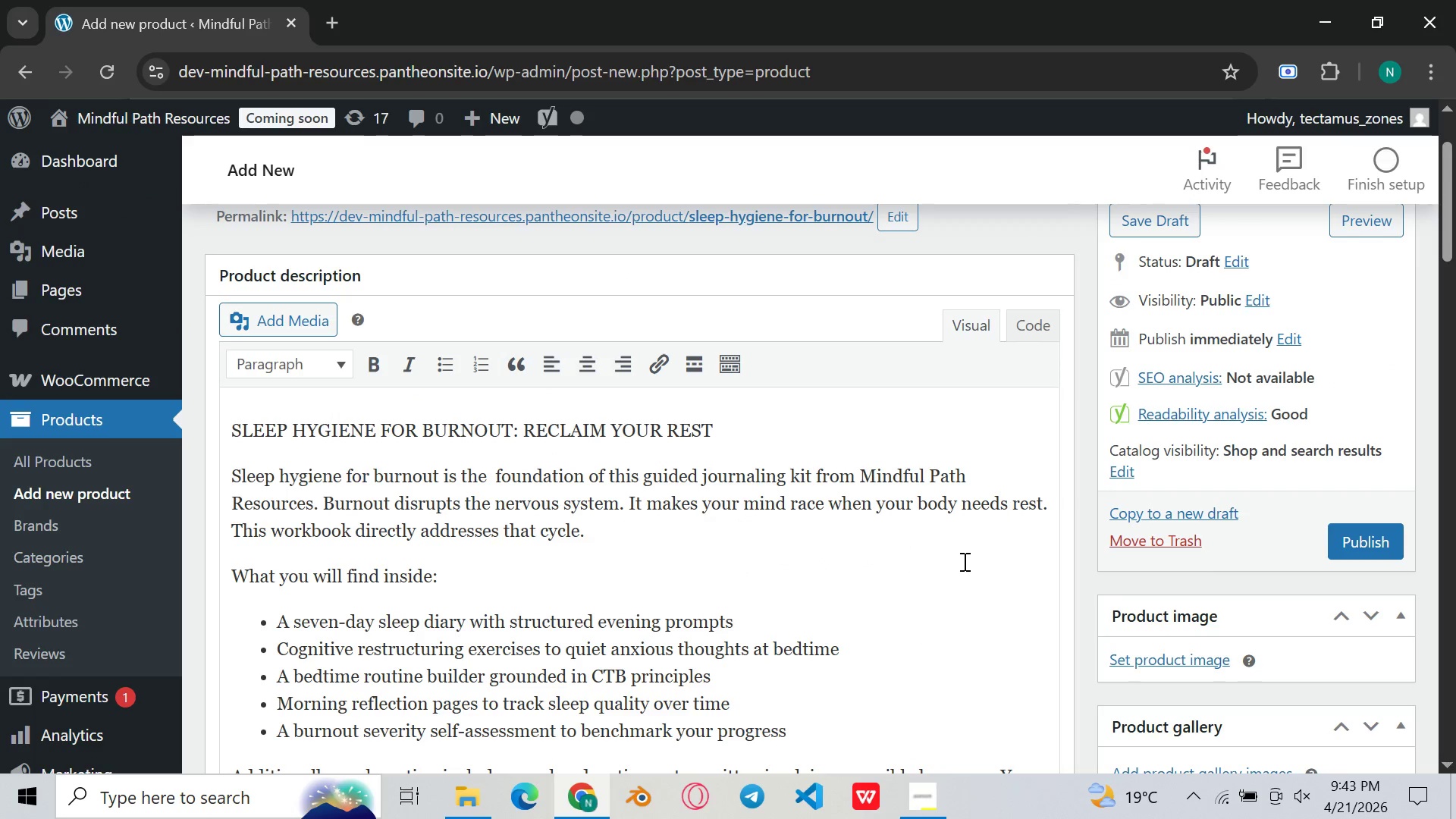 
left_click([963, 560])
 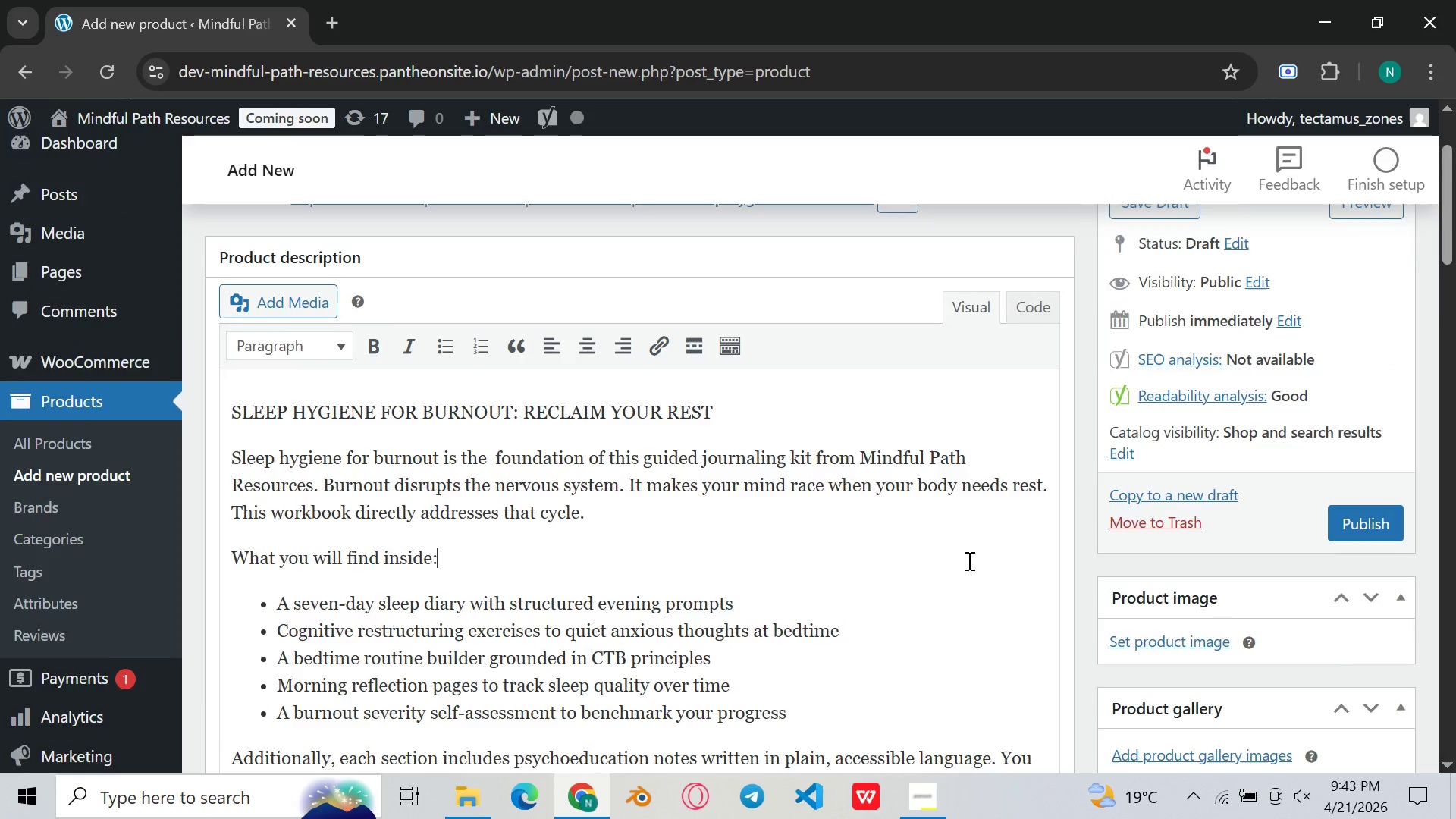 
scroll: coordinate [968, 560], scroll_direction: down, amount: 5.0
 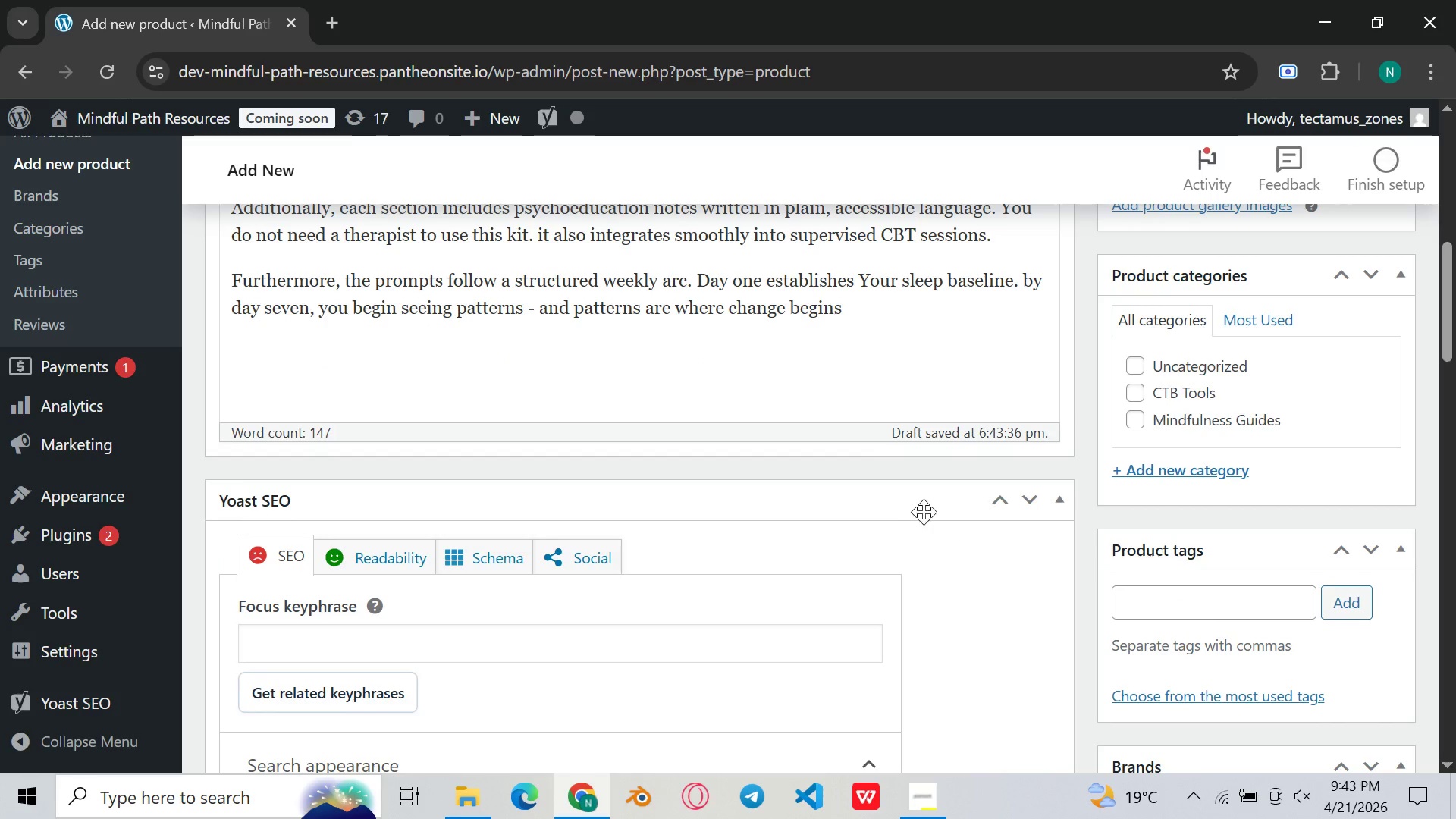 
scroll: coordinate [916, 501], scroll_direction: up, amount: 1.0
 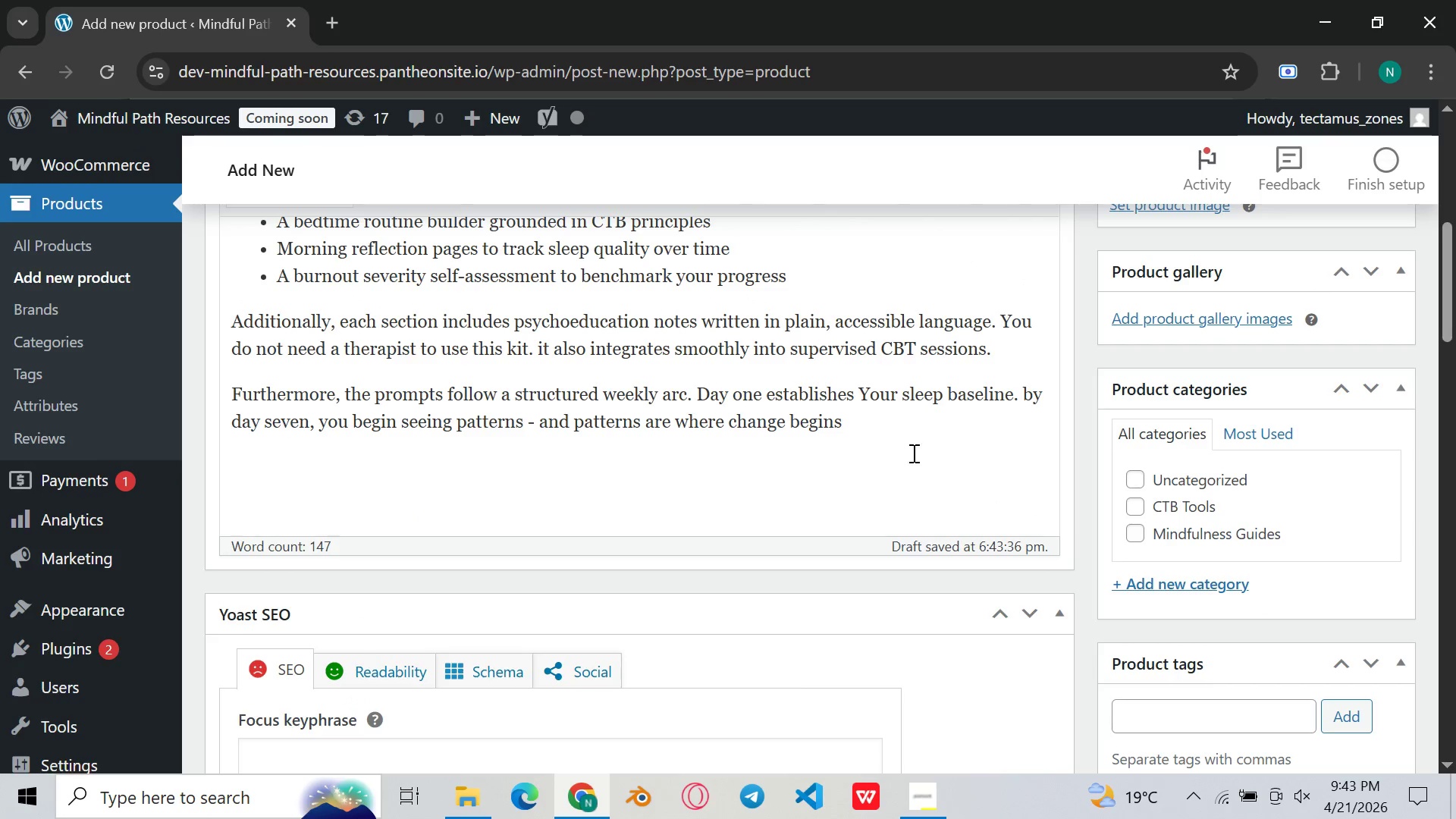 
left_click([908, 444])
 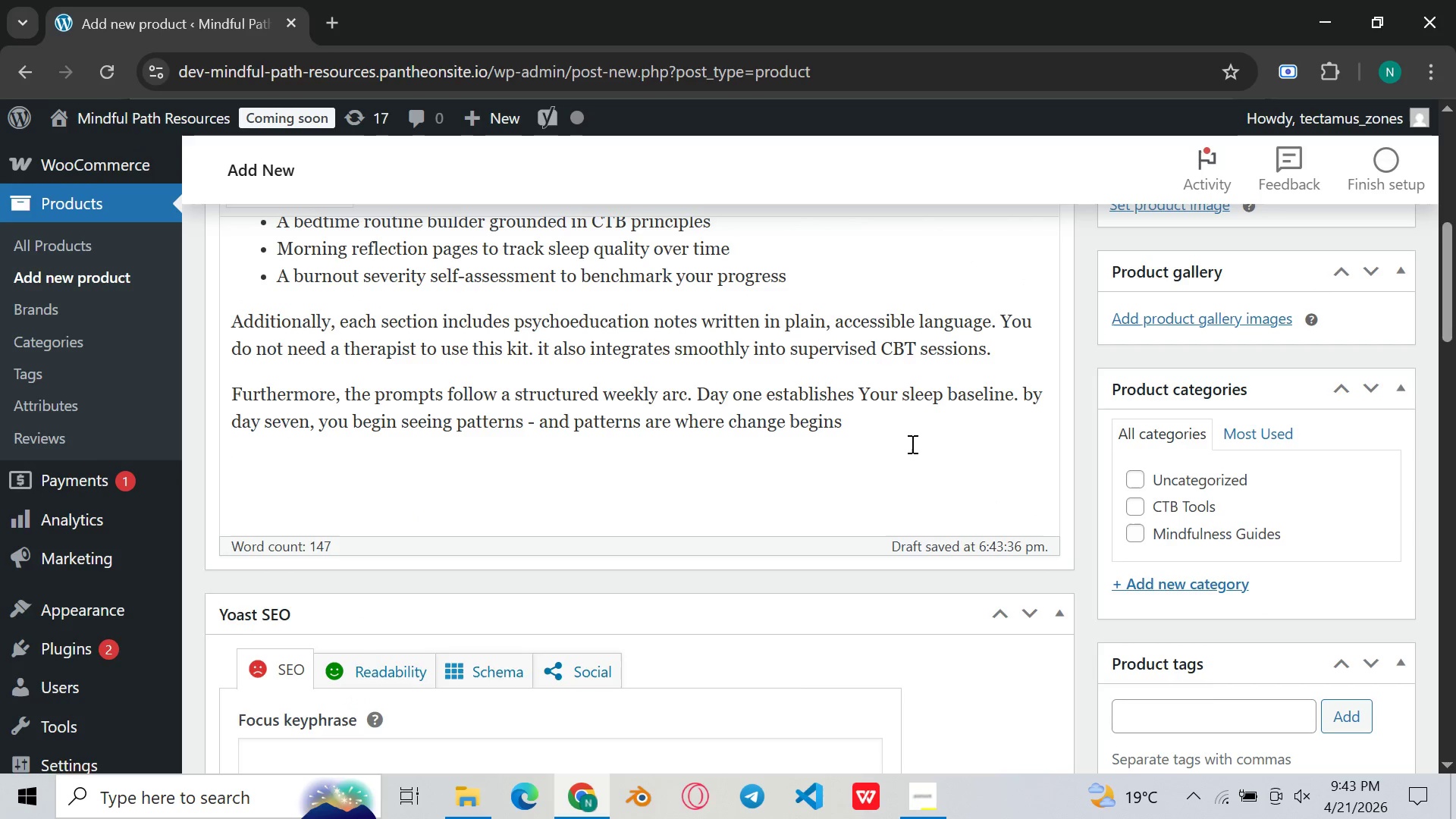 
left_click([905, 432])
 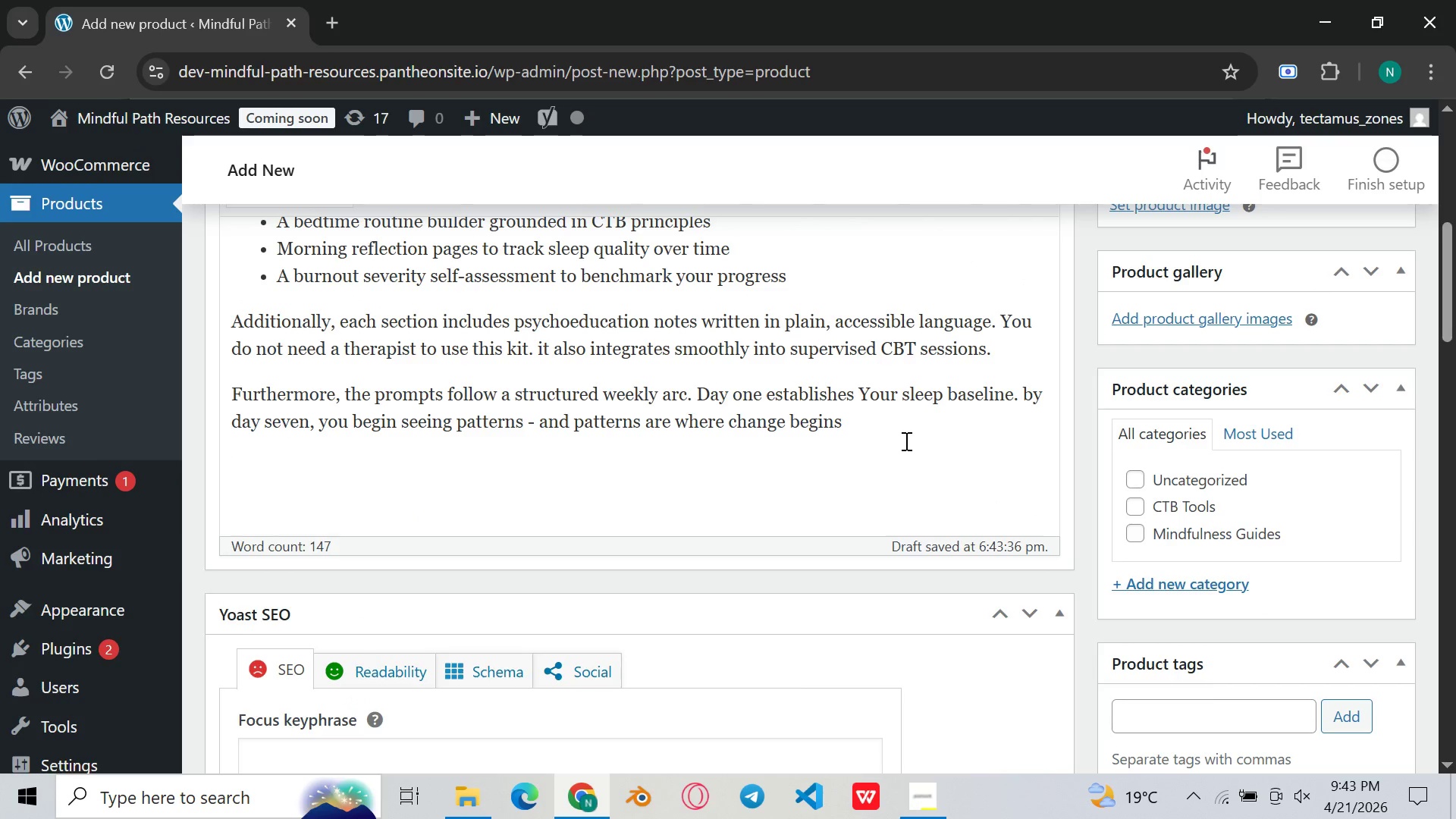 
key(Period)
 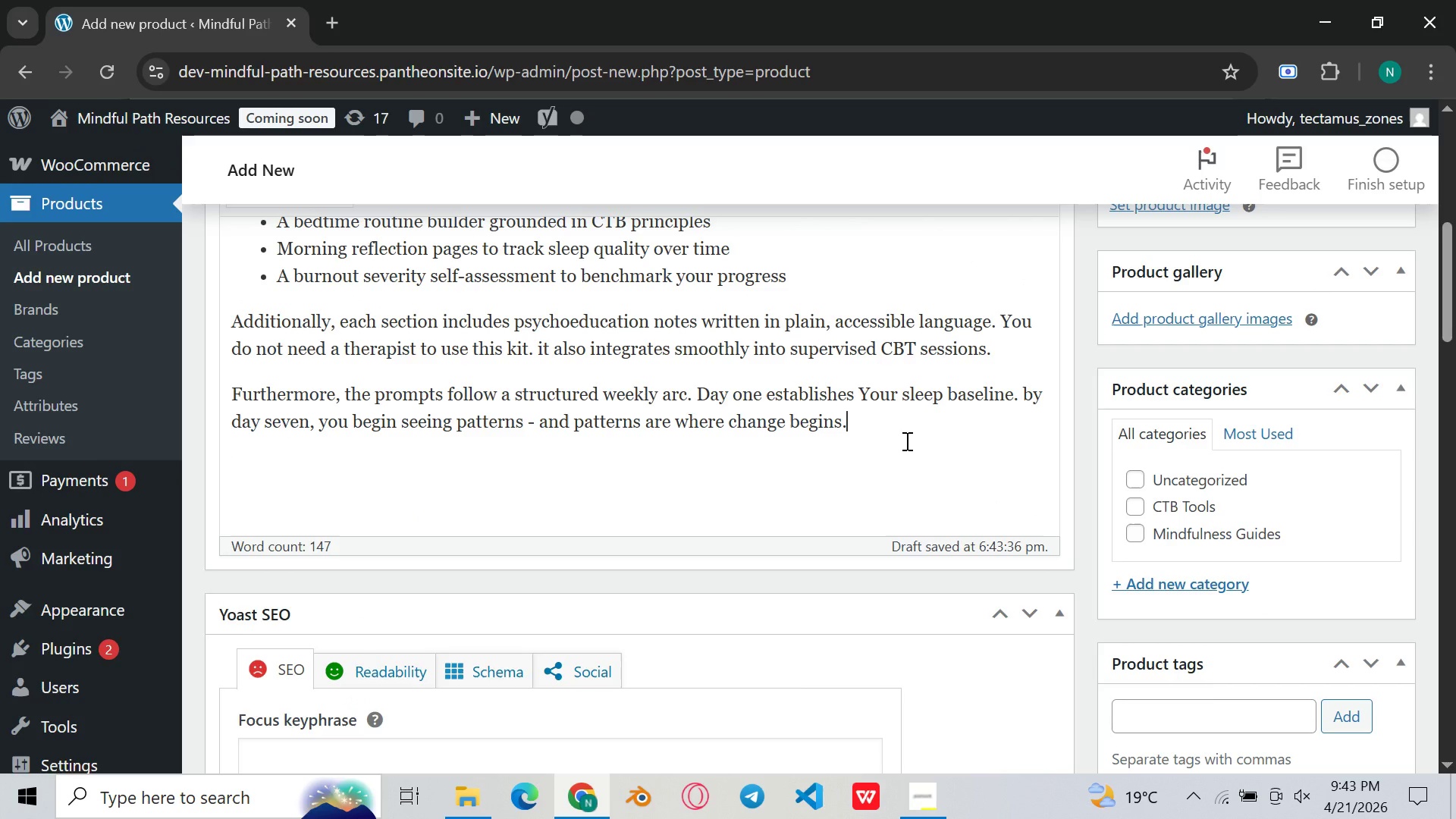 
key(Enter)
 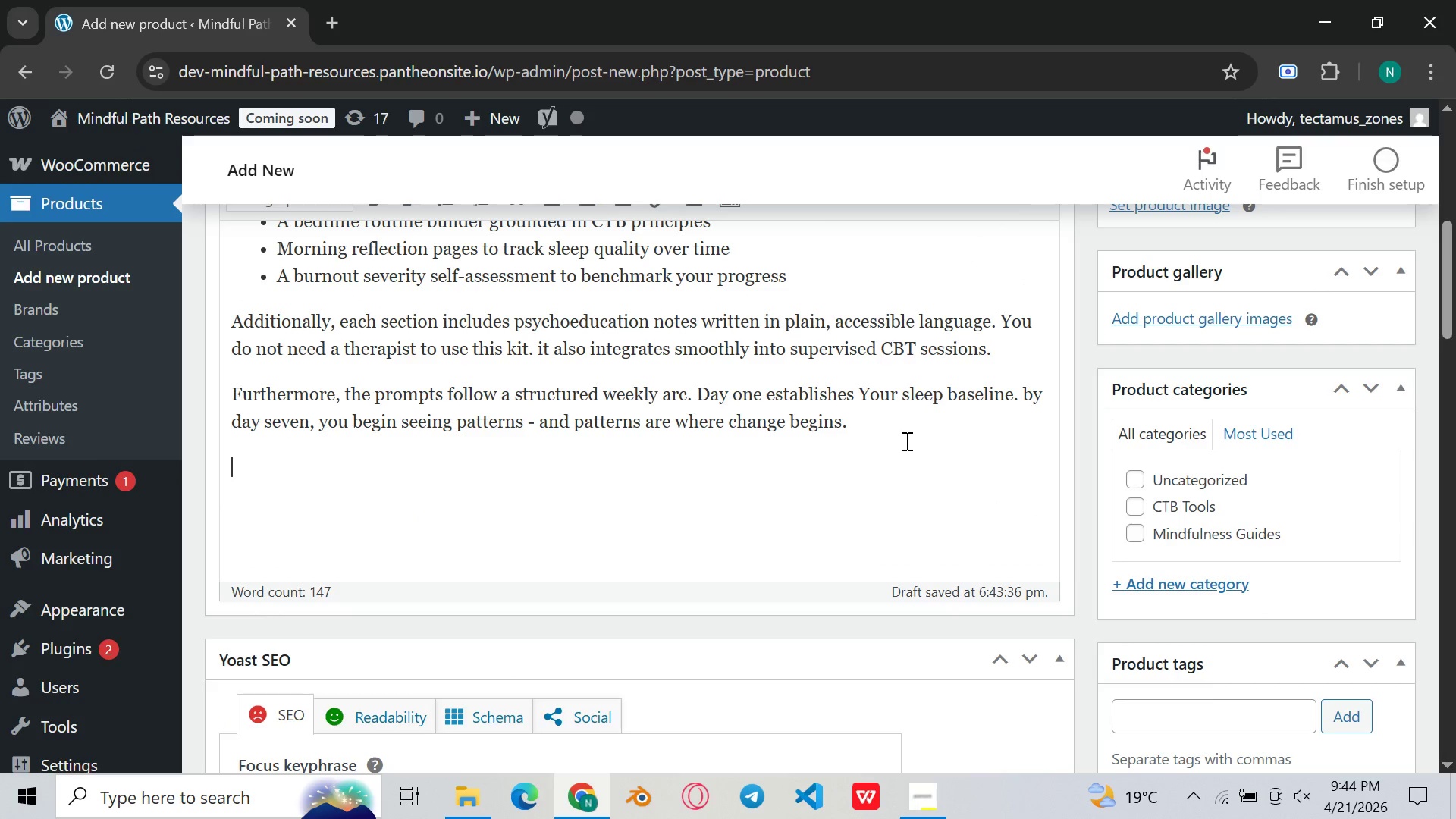 
wait(9.56)
 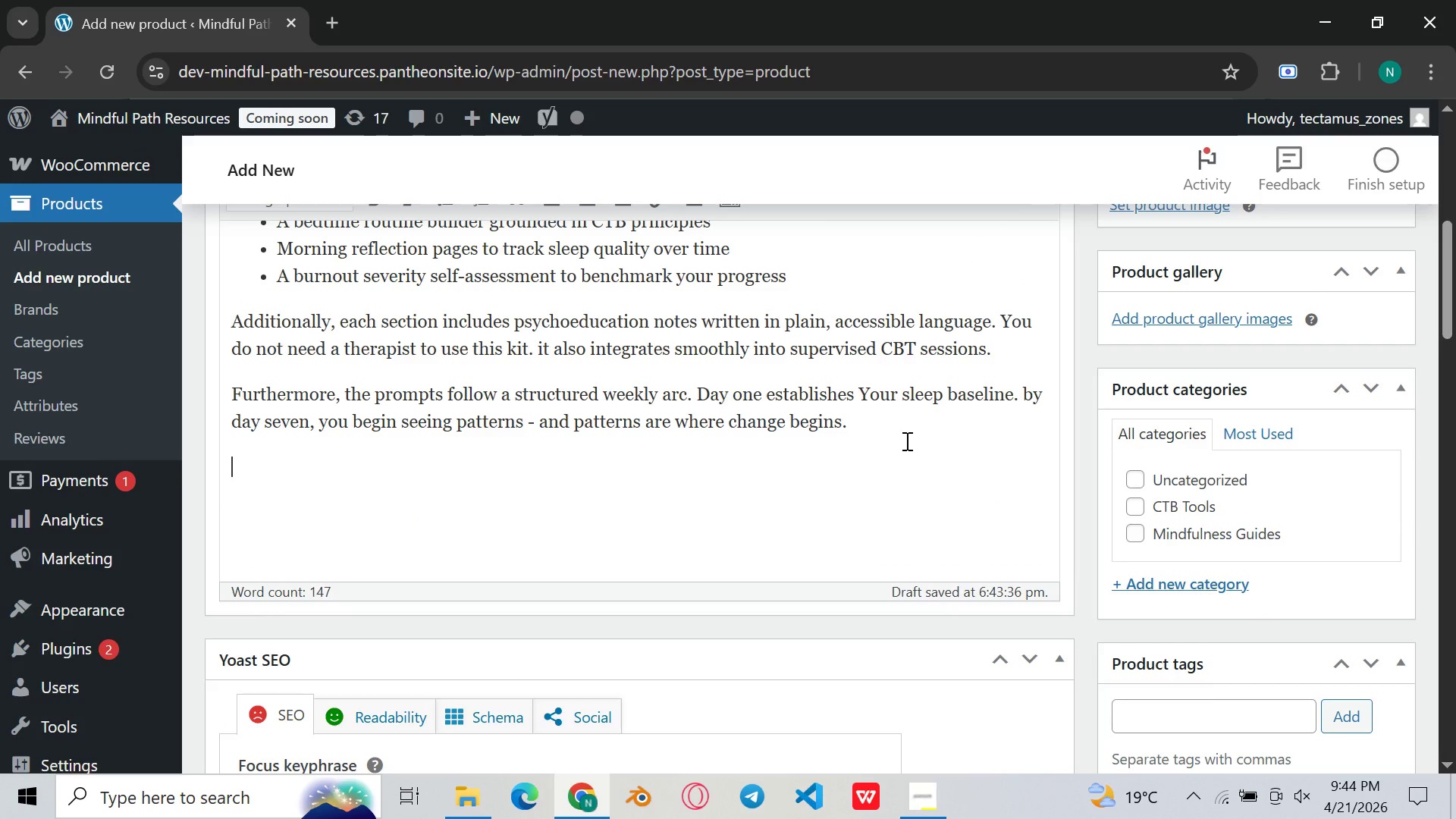 
type(Finn)
key(Backspace)
type(ally, this workbook is entirely self=paced. )
 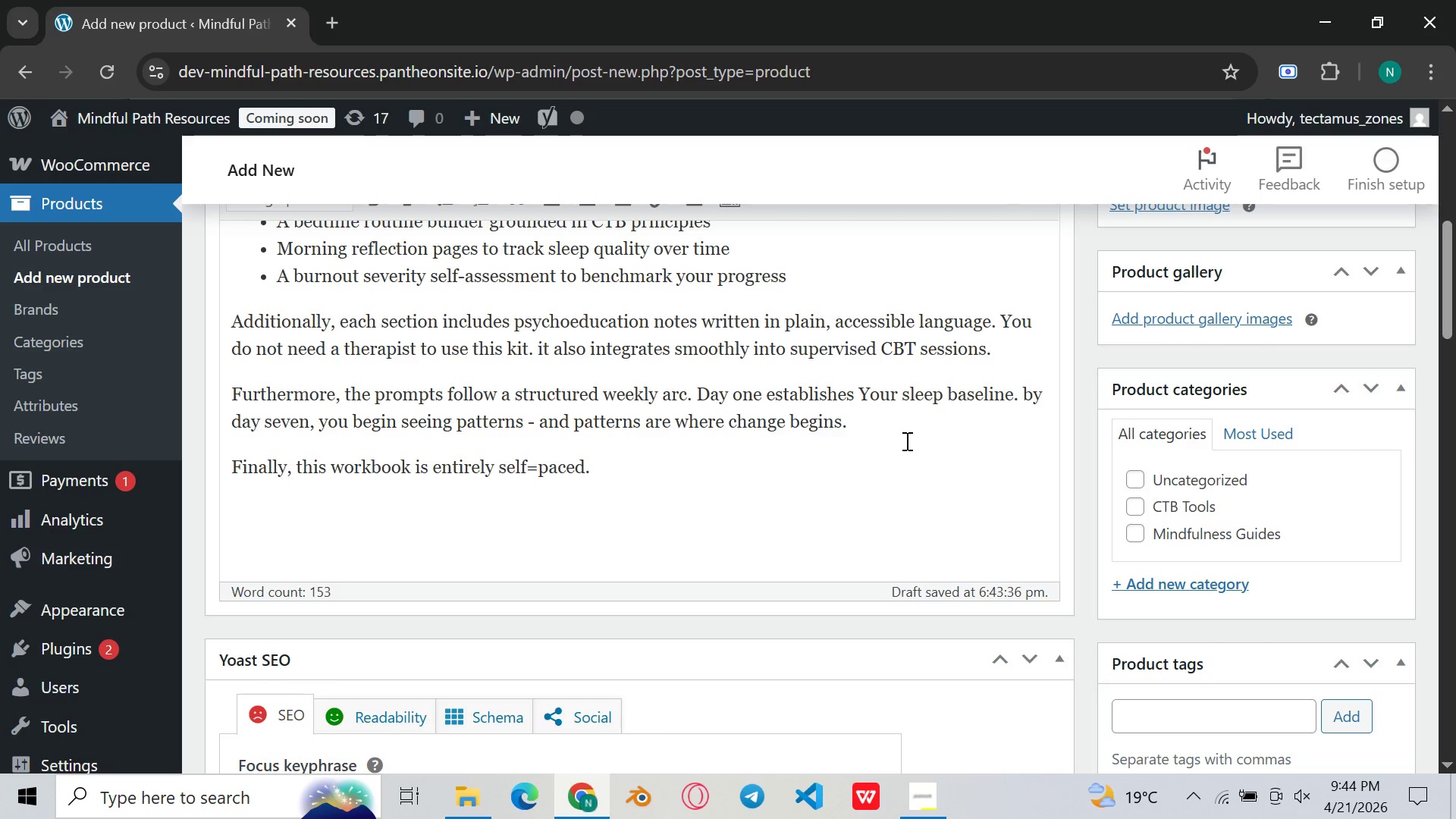 
left_click([535, 472])
 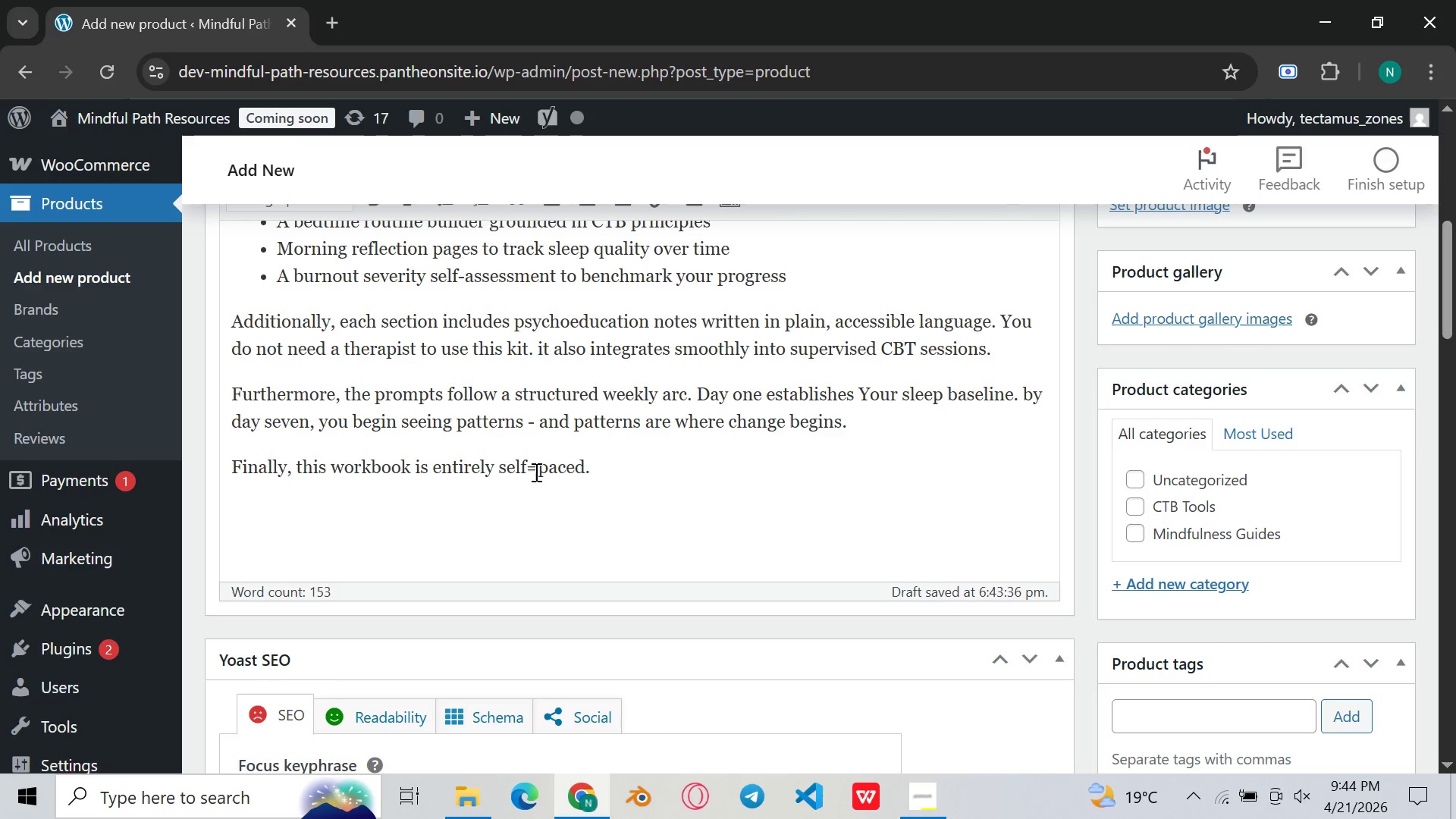 
key(Backspace)
 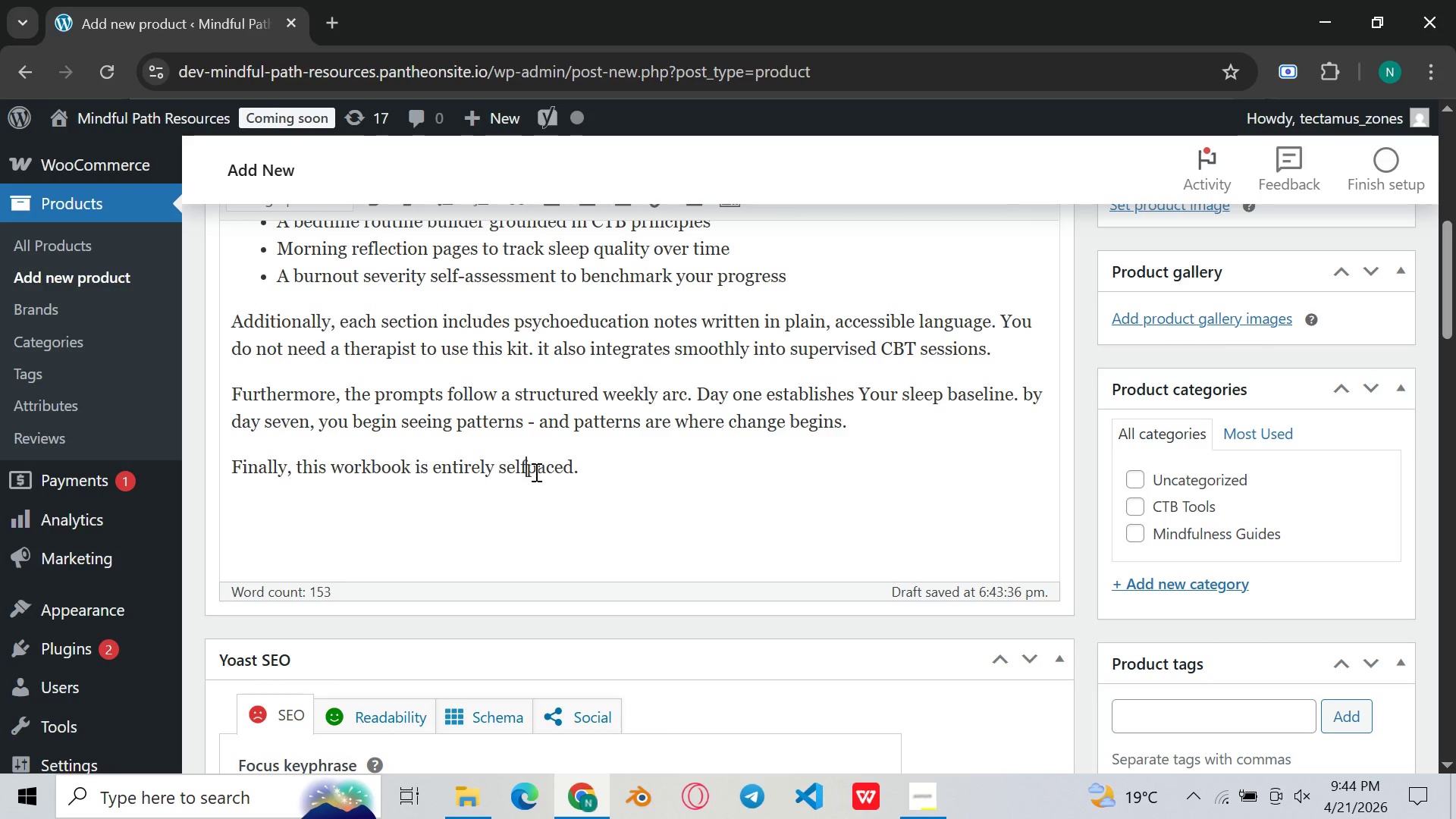 
key(Minus)
 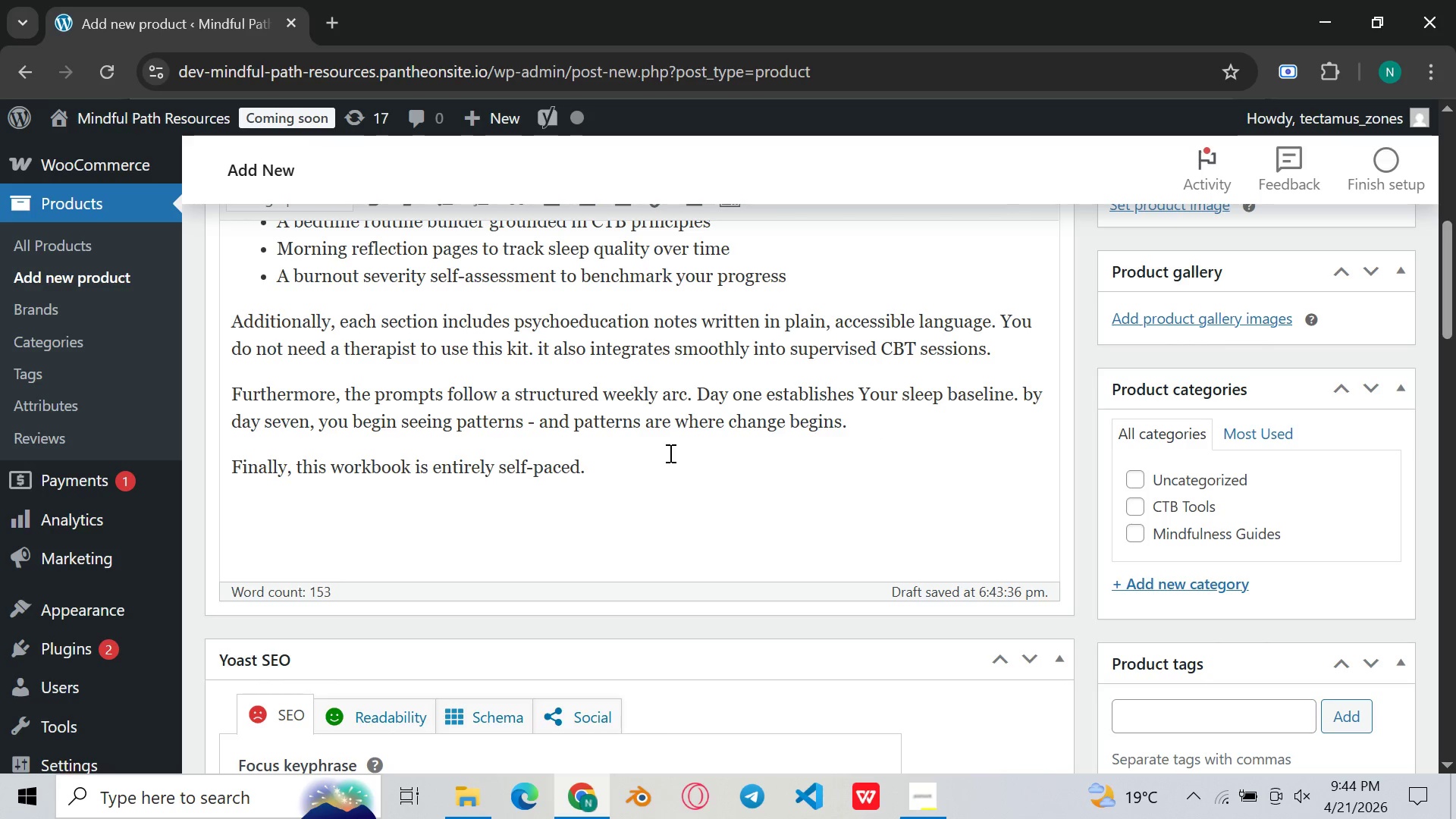 
left_click([669, 453])
 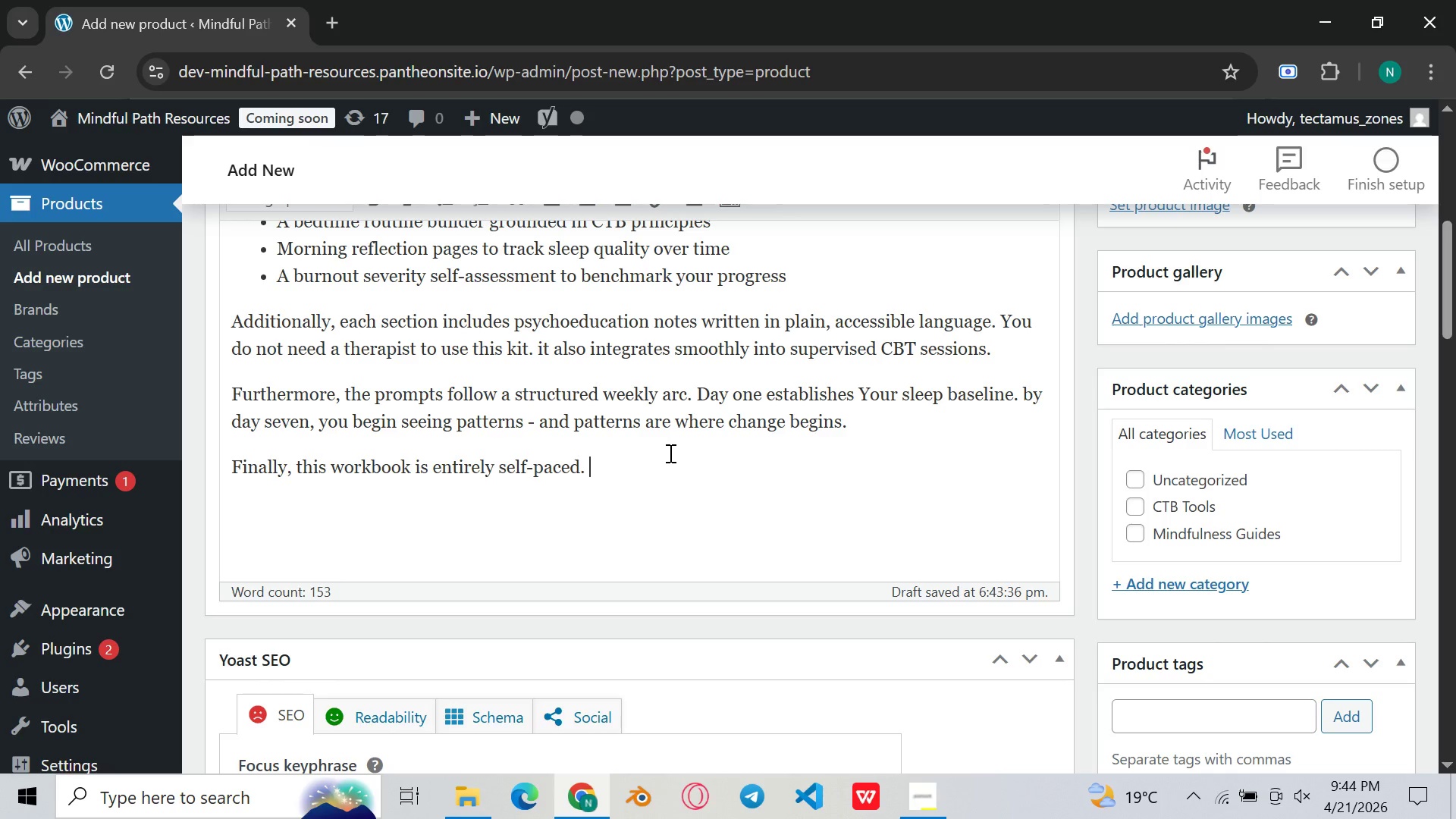 
hold_key(key=ShiftLeft, duration=0.44)
 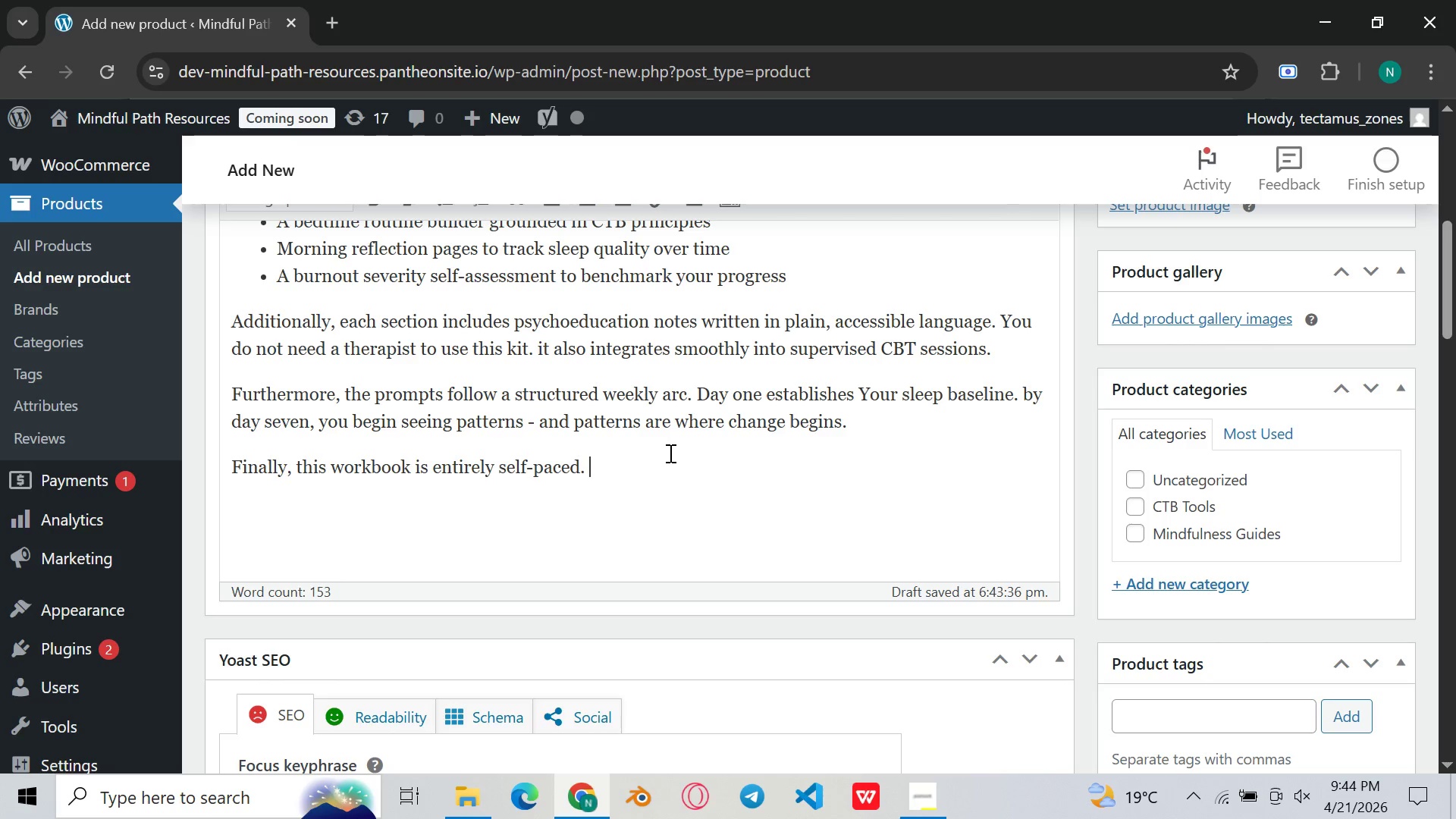 
type(Cmplete it over one week )
 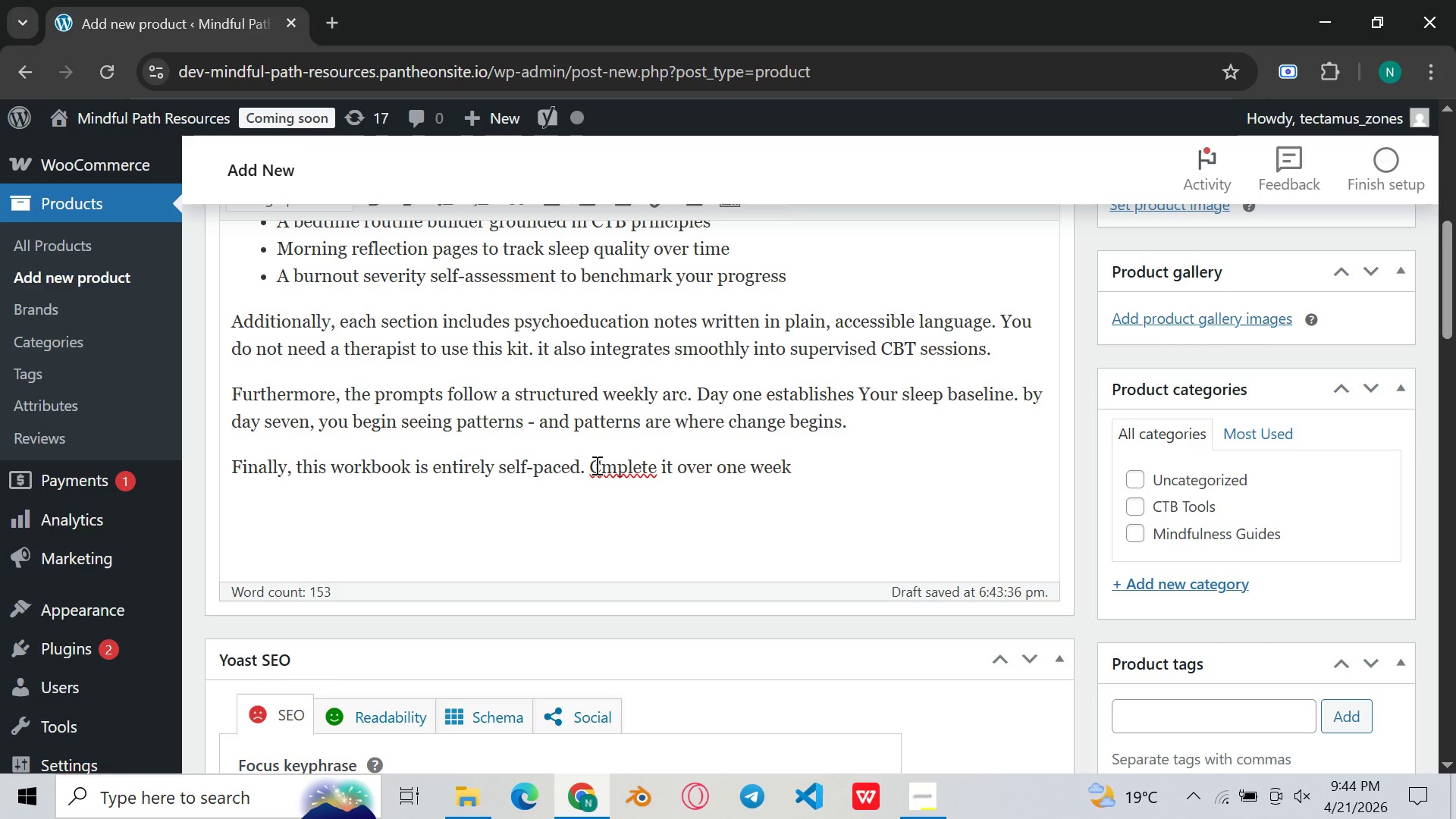 
left_click([595, 465])
 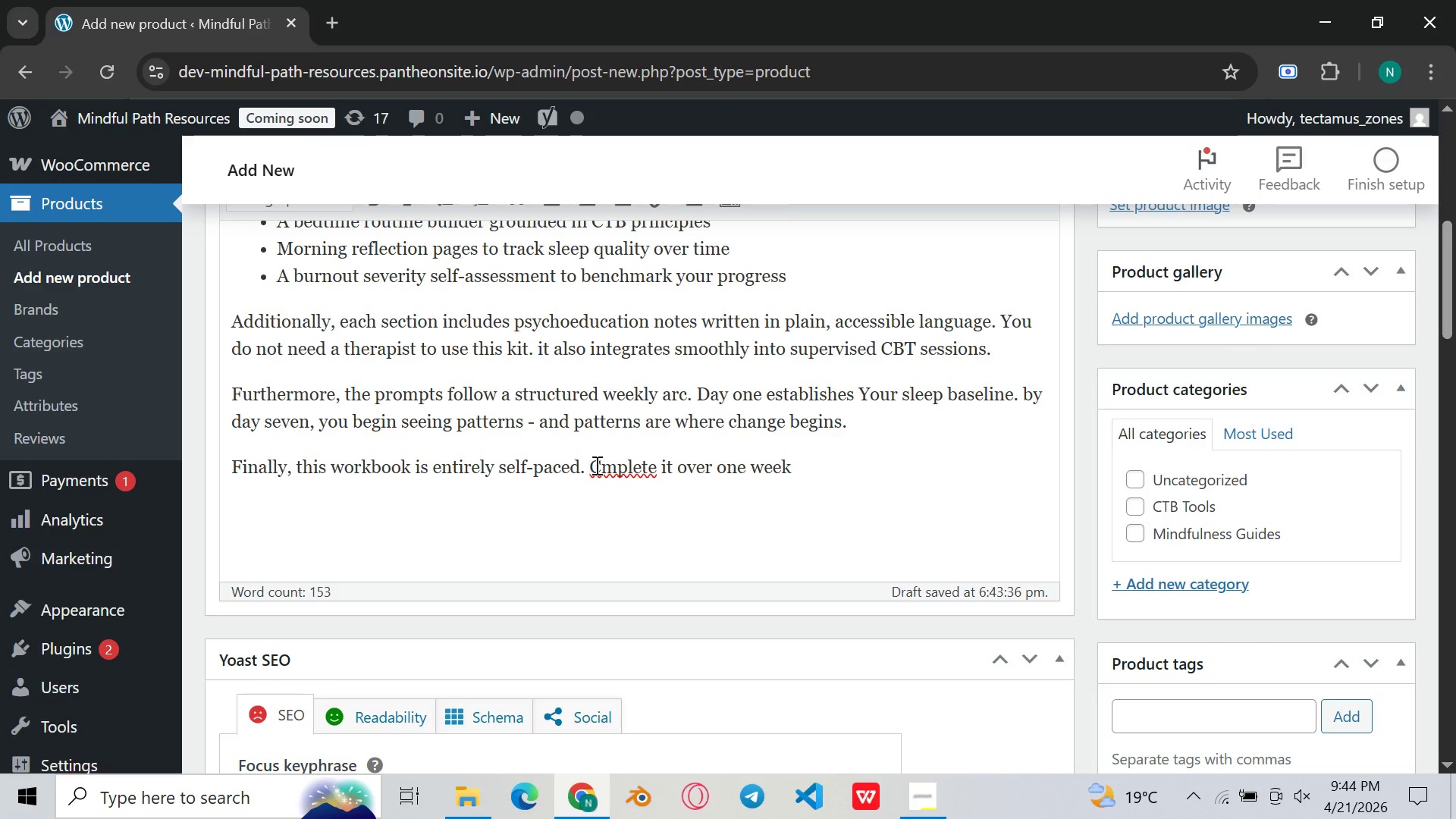 
key(ArrowRight)
 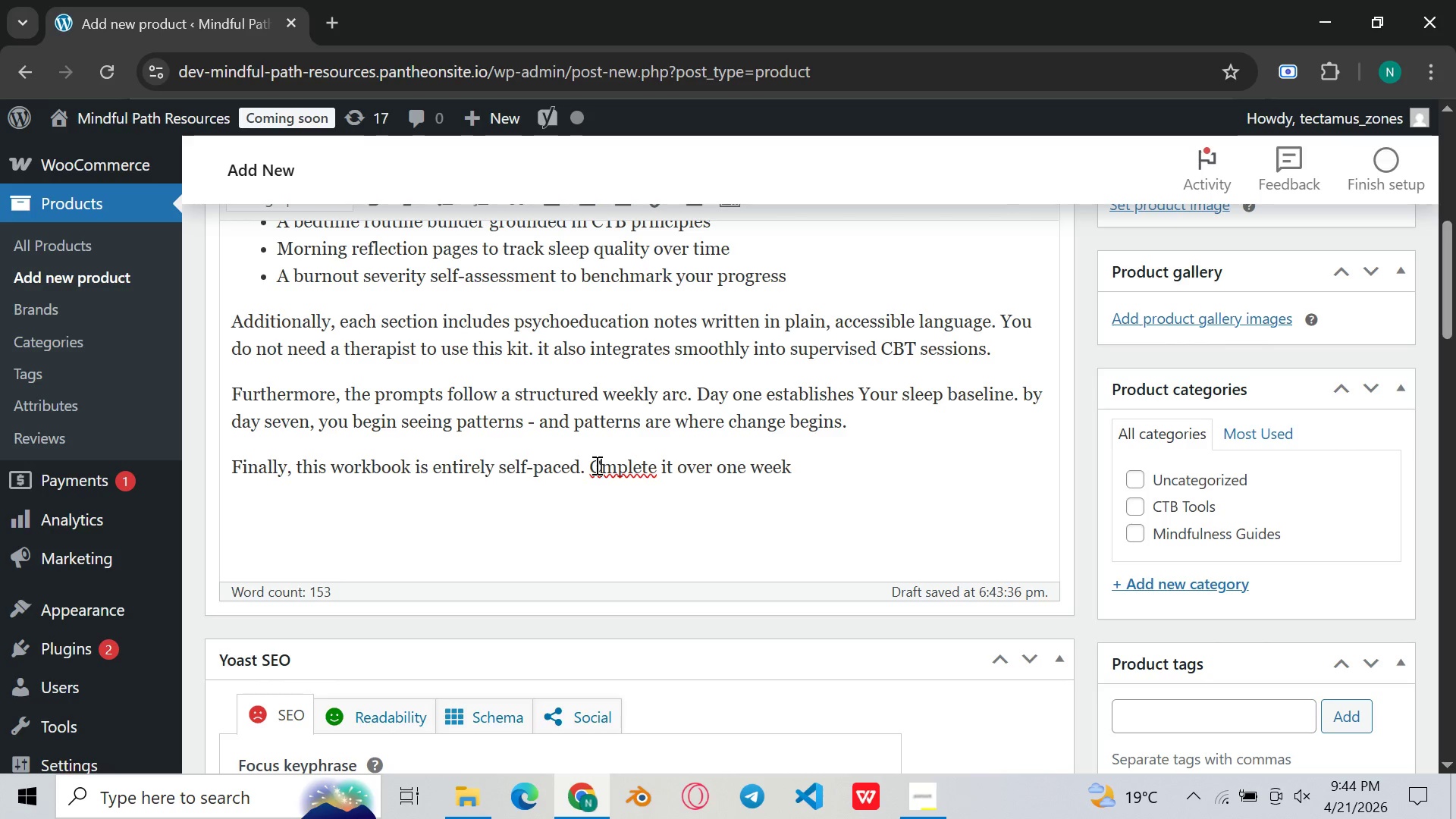 
key(O)
 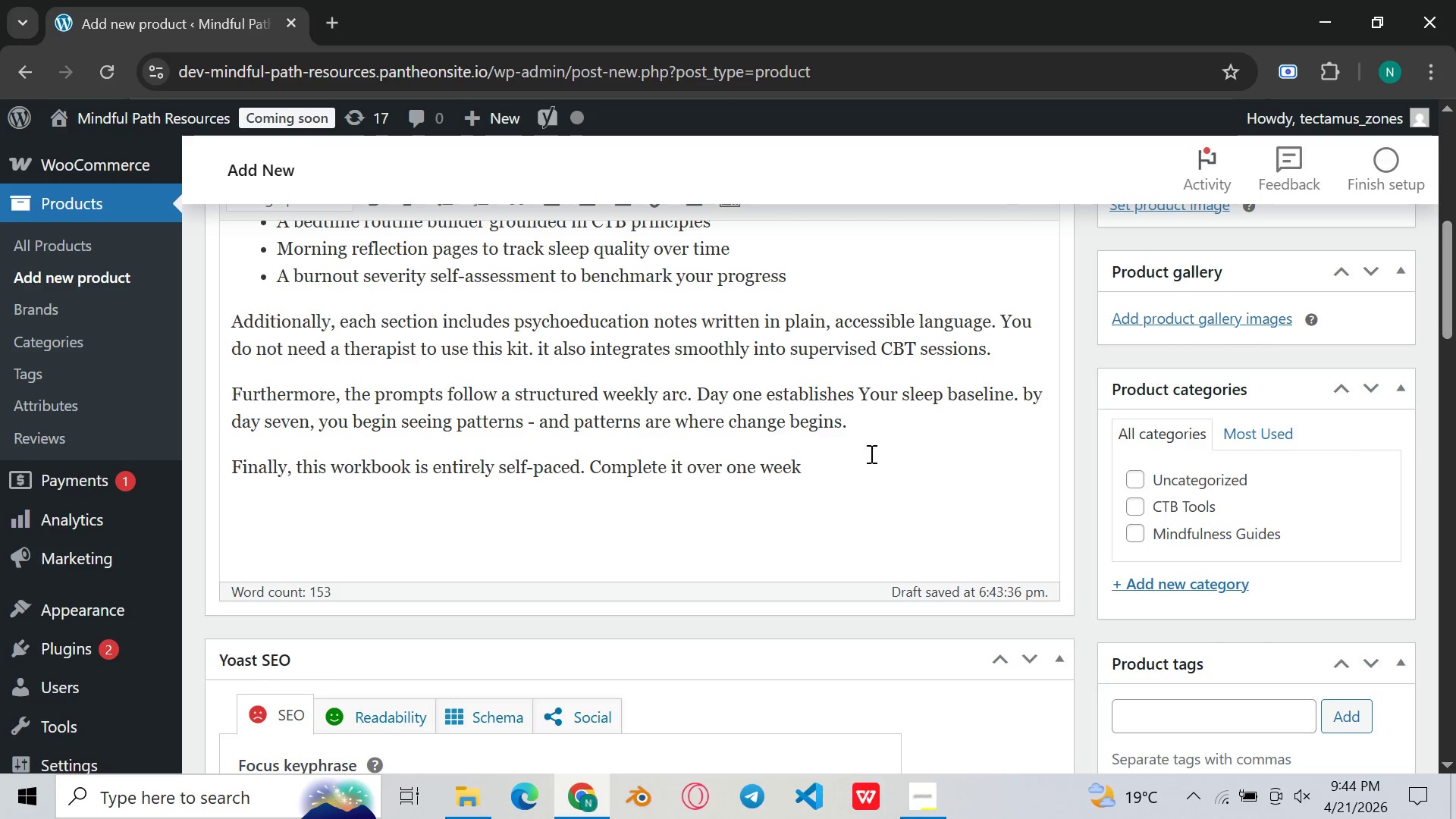 
left_click([886, 448])
 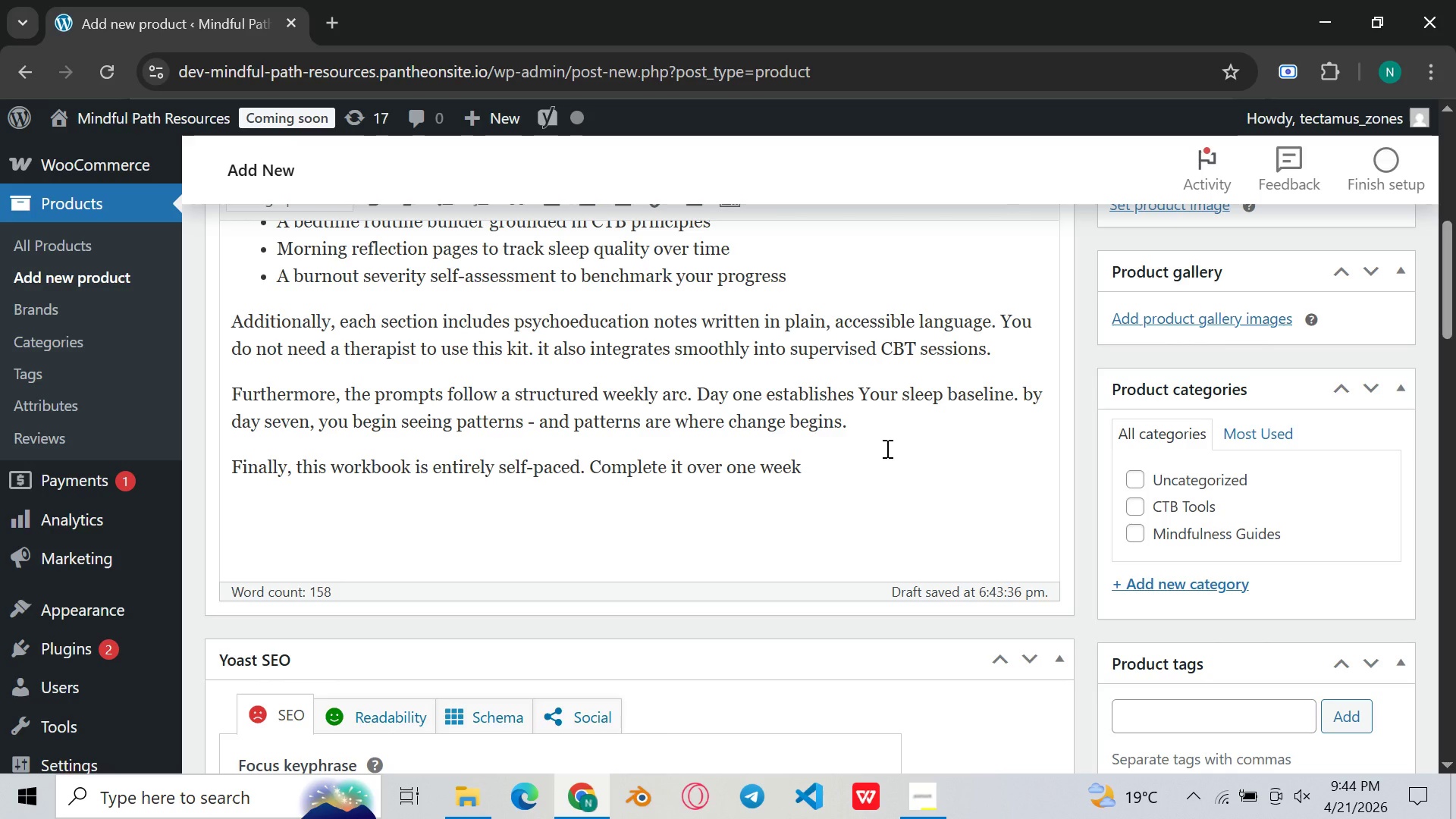 
type( or )
key(Backspace)
key(Backspace)
key(Backspace)
key(Backspace)
key(Backspace)
type( or )
 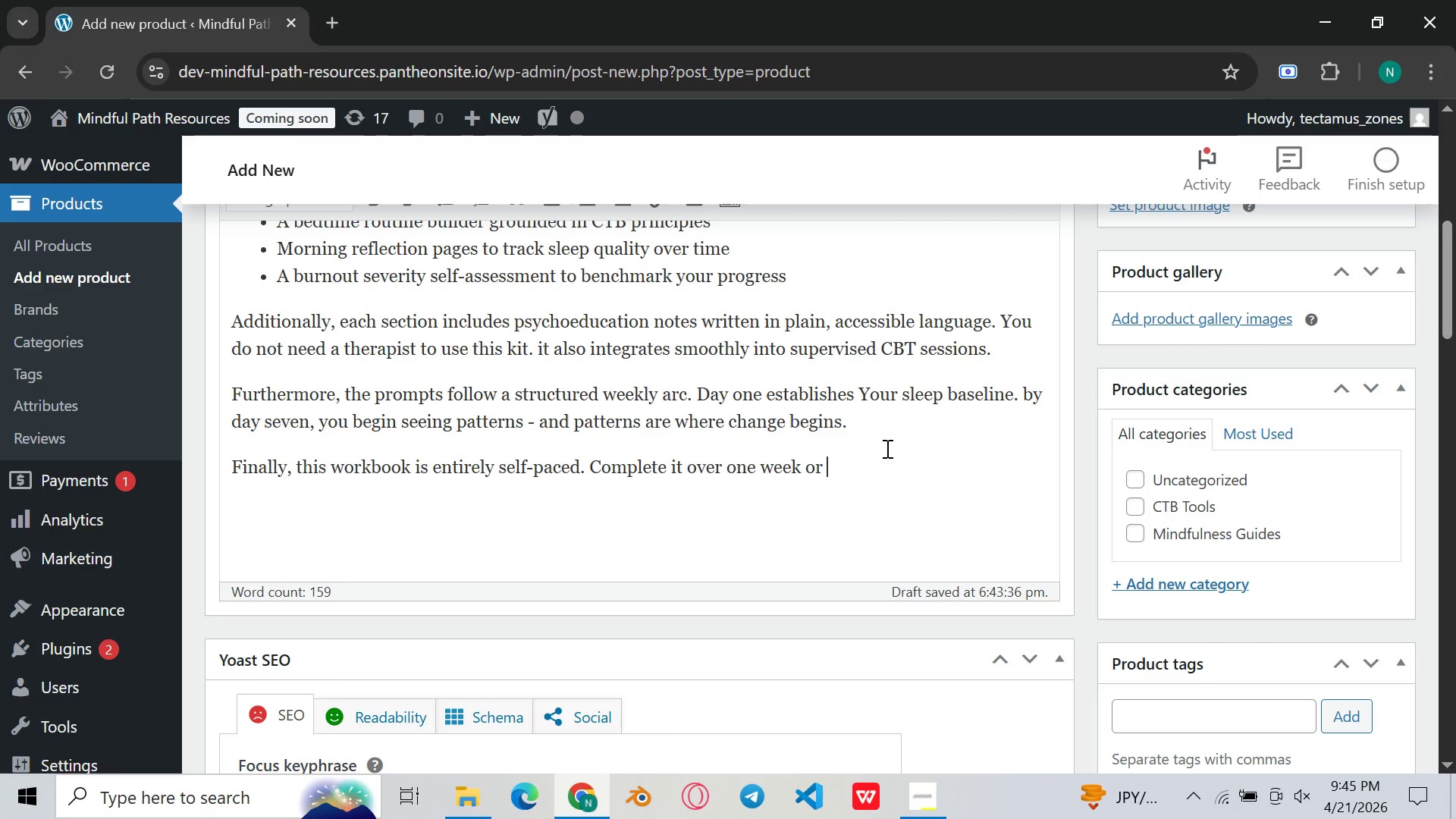 
wait(5.7)
 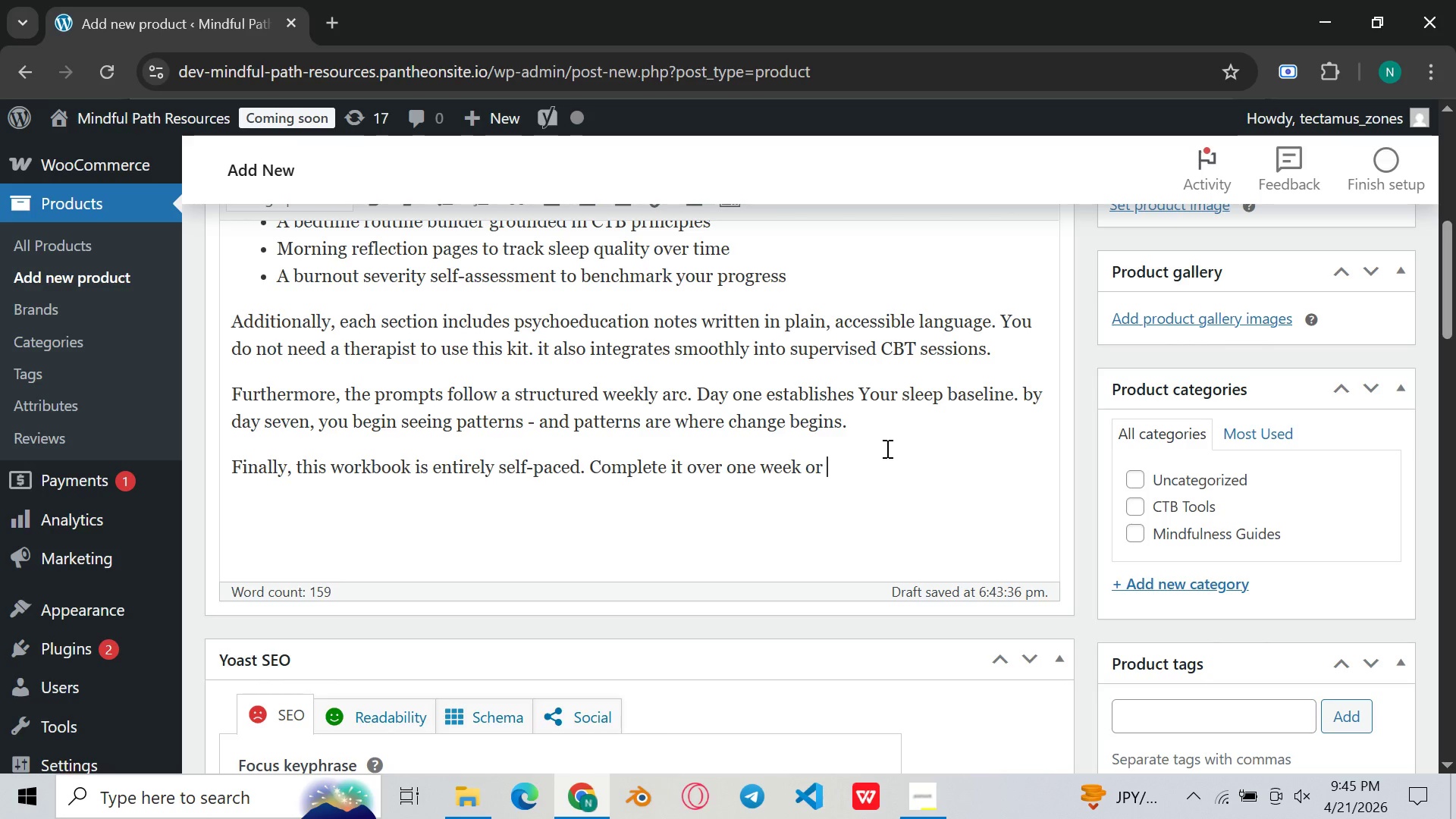 
type(return to individa)
key(Backspace)
type(ual sections as needed. Your path to rest is ou)
key(Backspace)
key(Backspace)
type(yours to define.)
 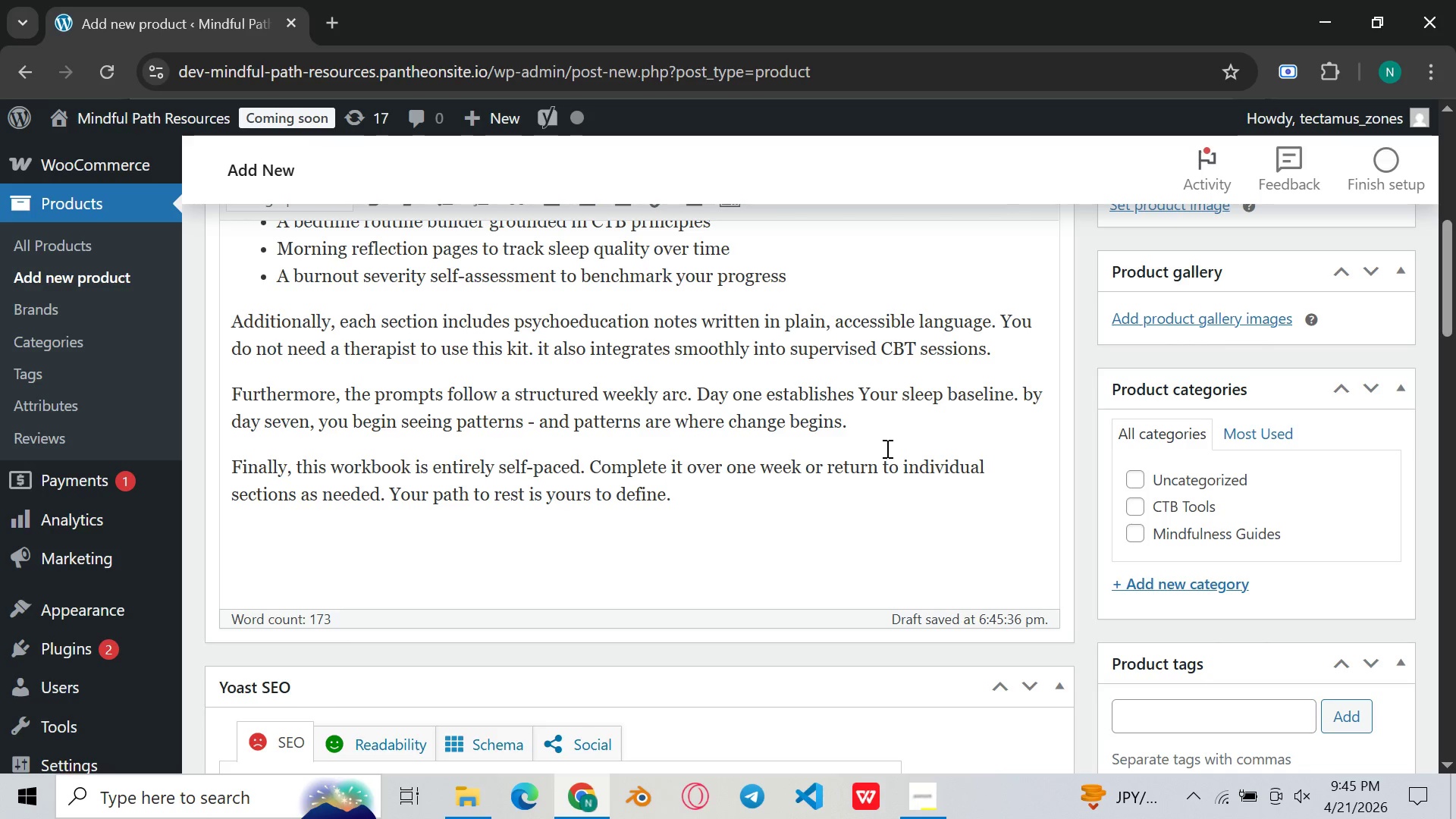 
key(Enter)
 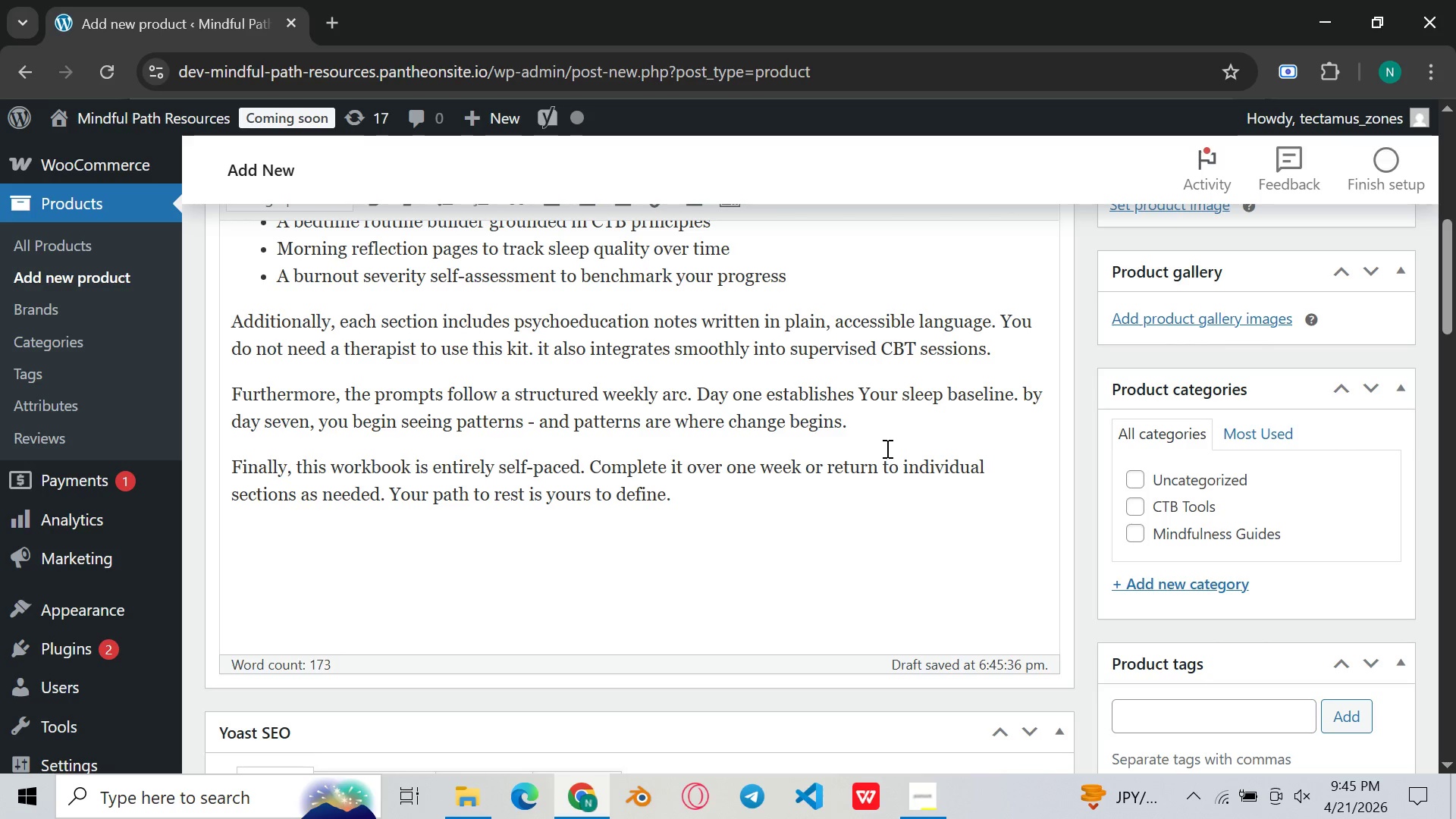 
wait(5.01)
 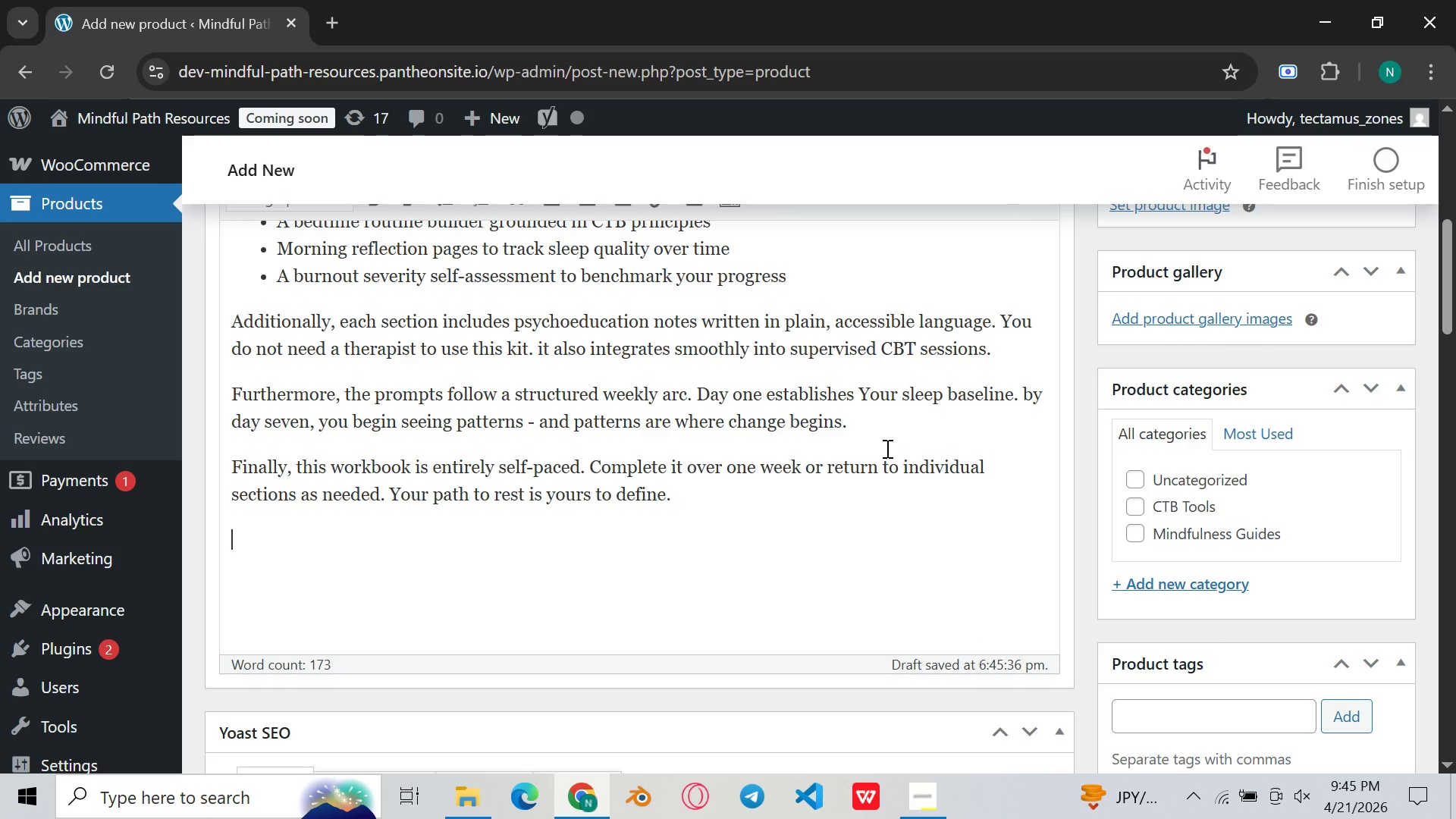 
type(Download instantly. Begin tonight.)
 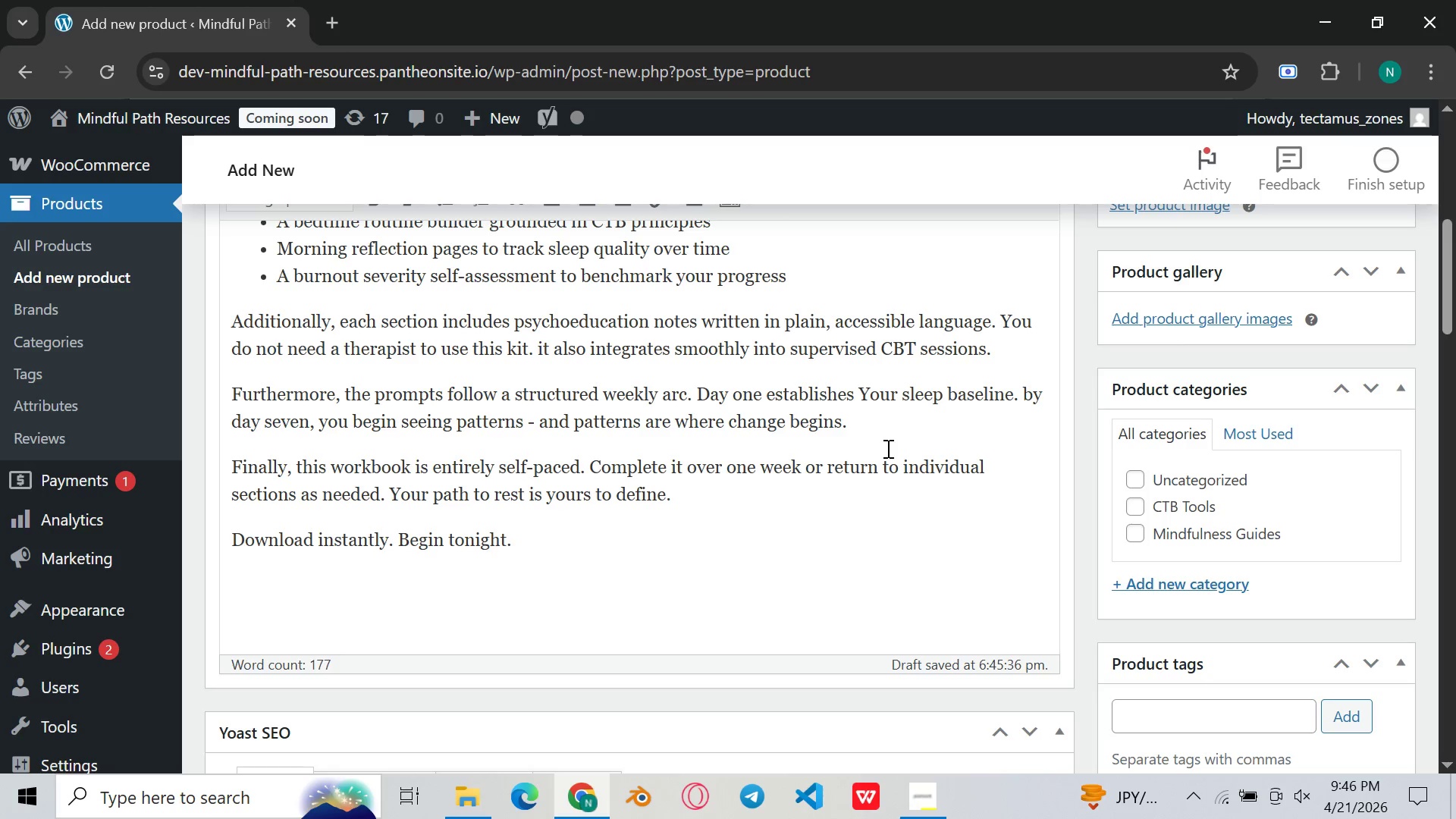 
scroll: coordinate [891, 467], scroll_direction: down, amount: 3.0
 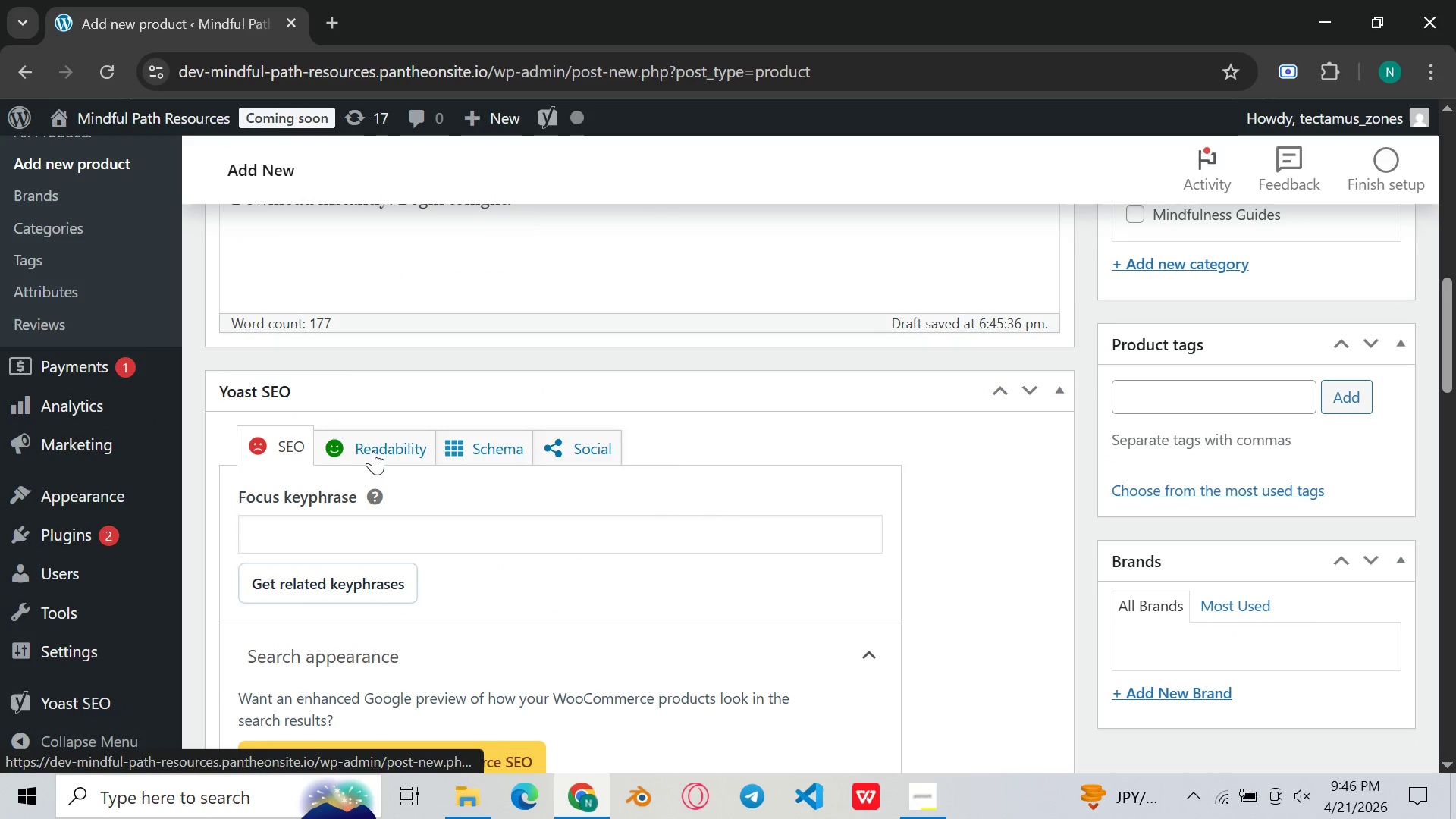 
left_click([257, 435])
 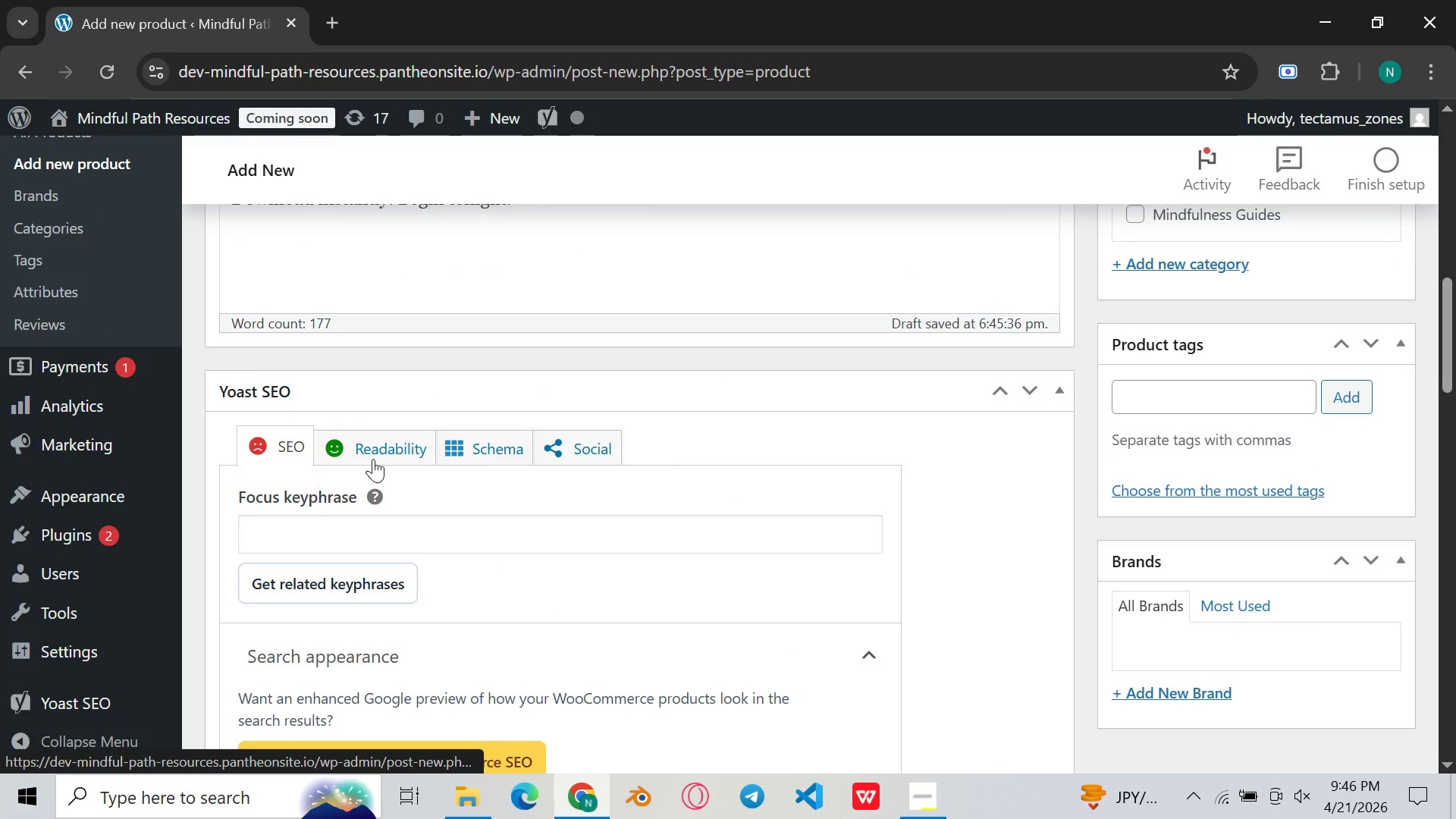 
scroll: coordinate [388, 488], scroll_direction: down, amount: 10.0
 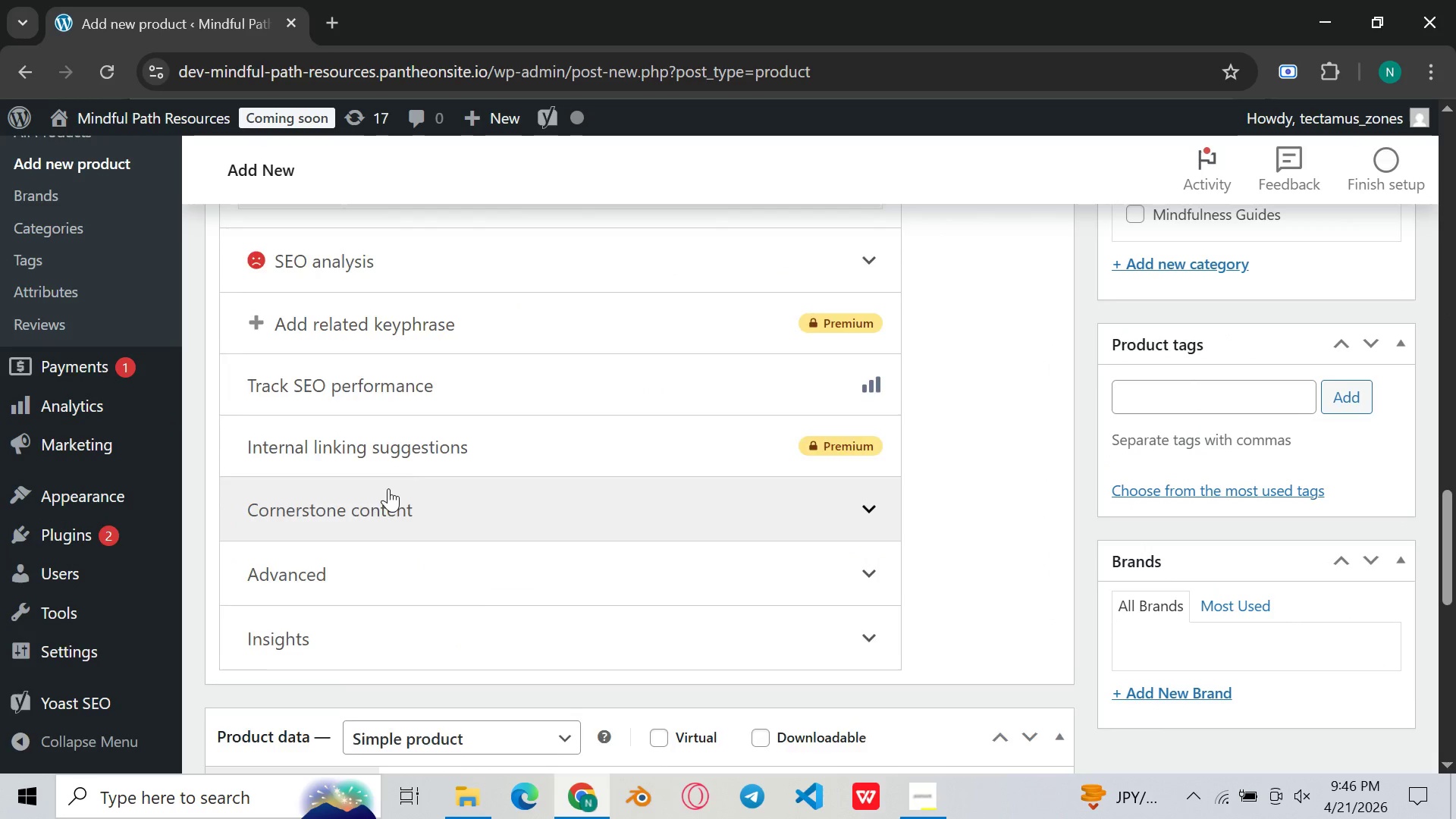 
scroll: coordinate [388, 488], scroll_direction: up, amount: 1.0
 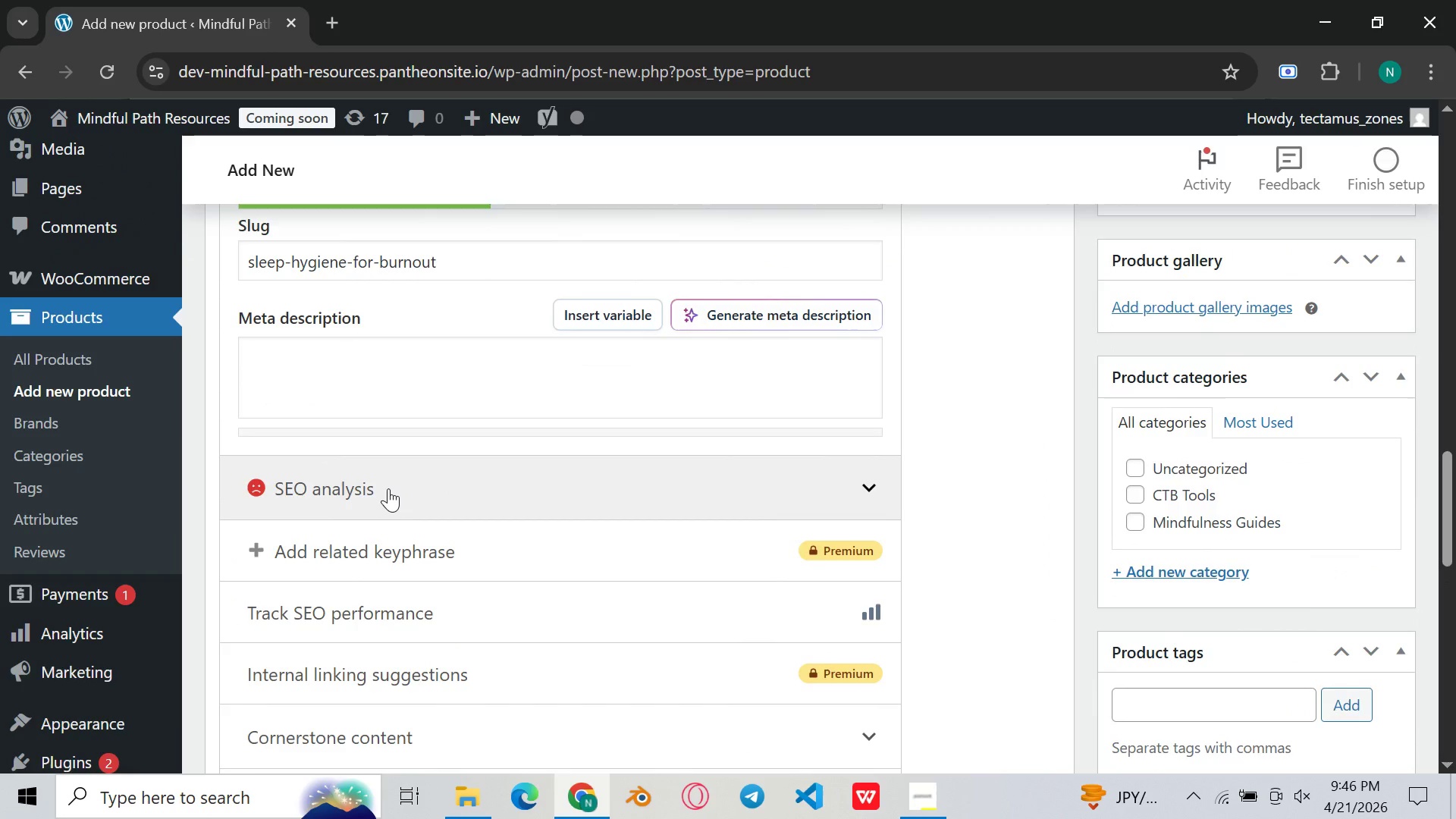 
left_click([391, 479])
 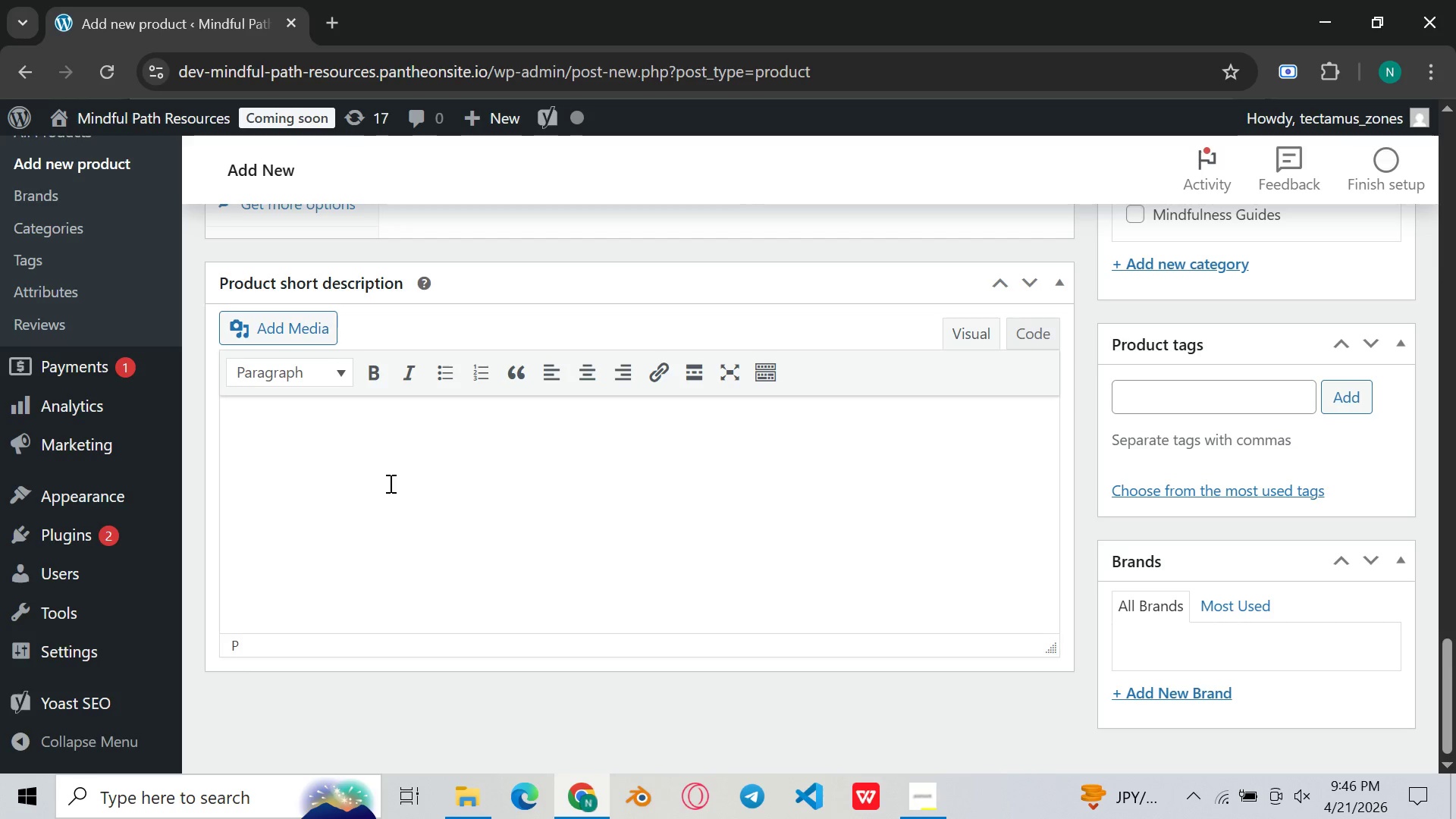 
scroll: coordinate [391, 479], scroll_direction: down, amount: 16.0
 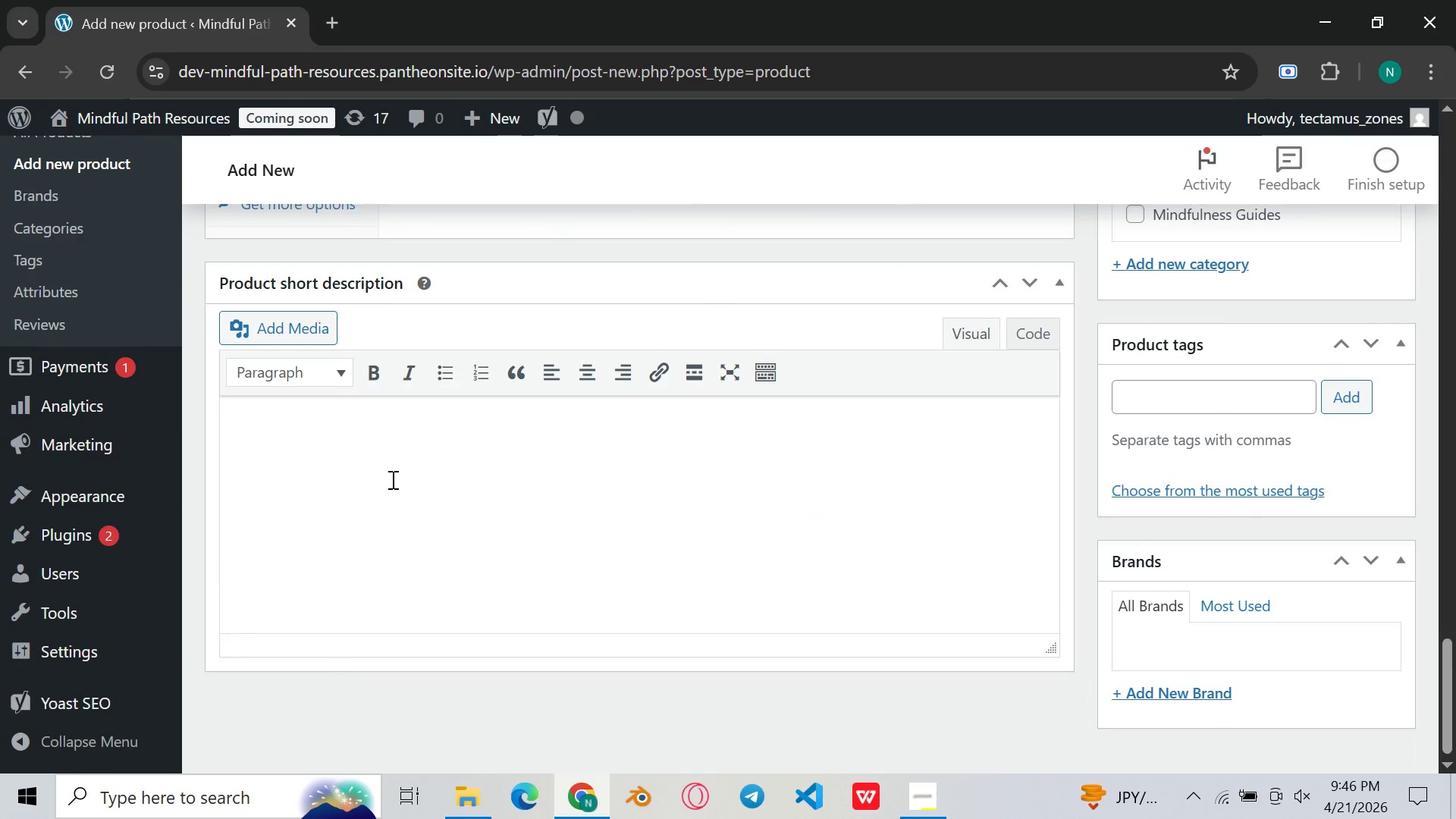 
wait(10.66)
 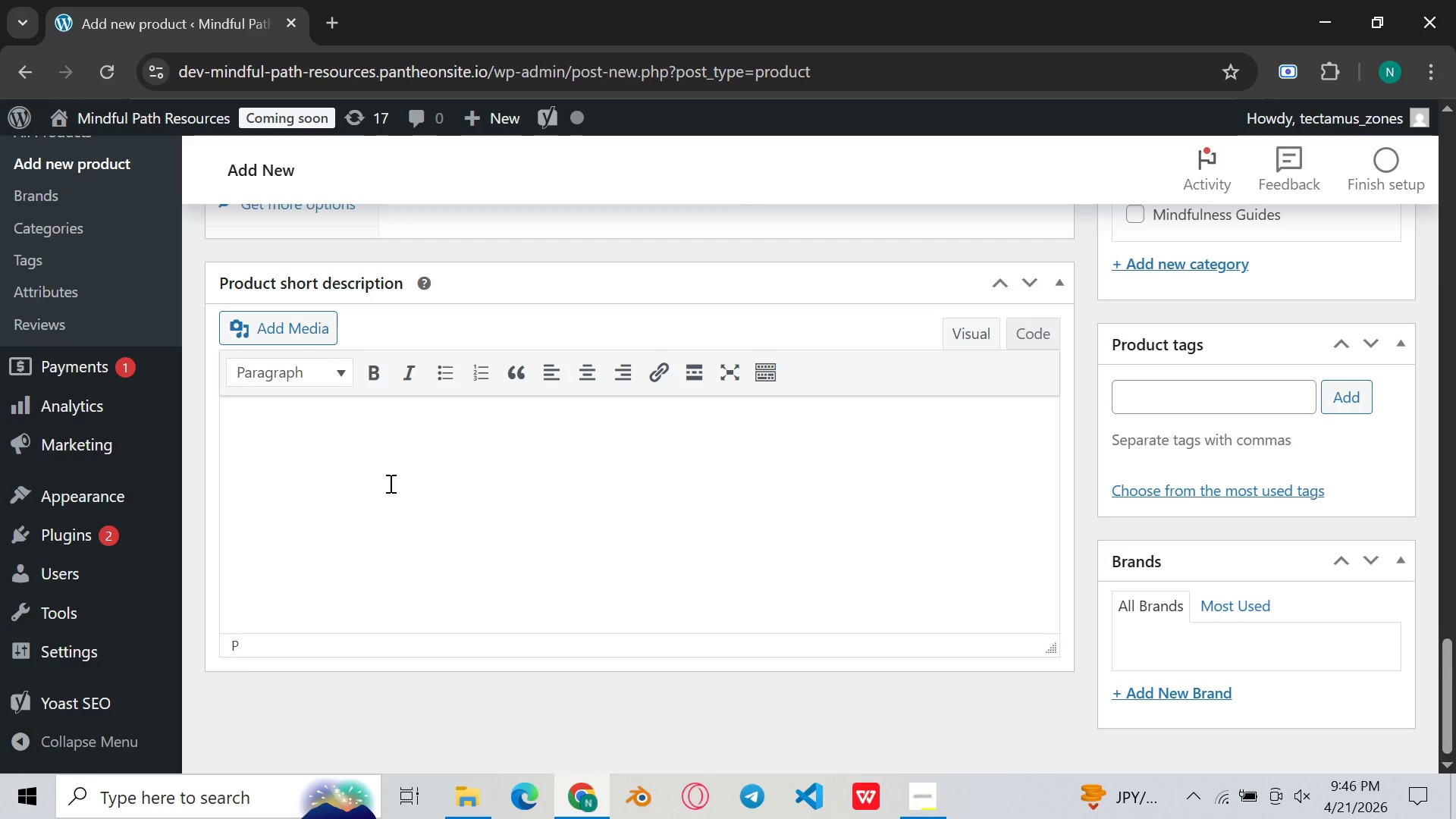 
left_click([455, 372])
 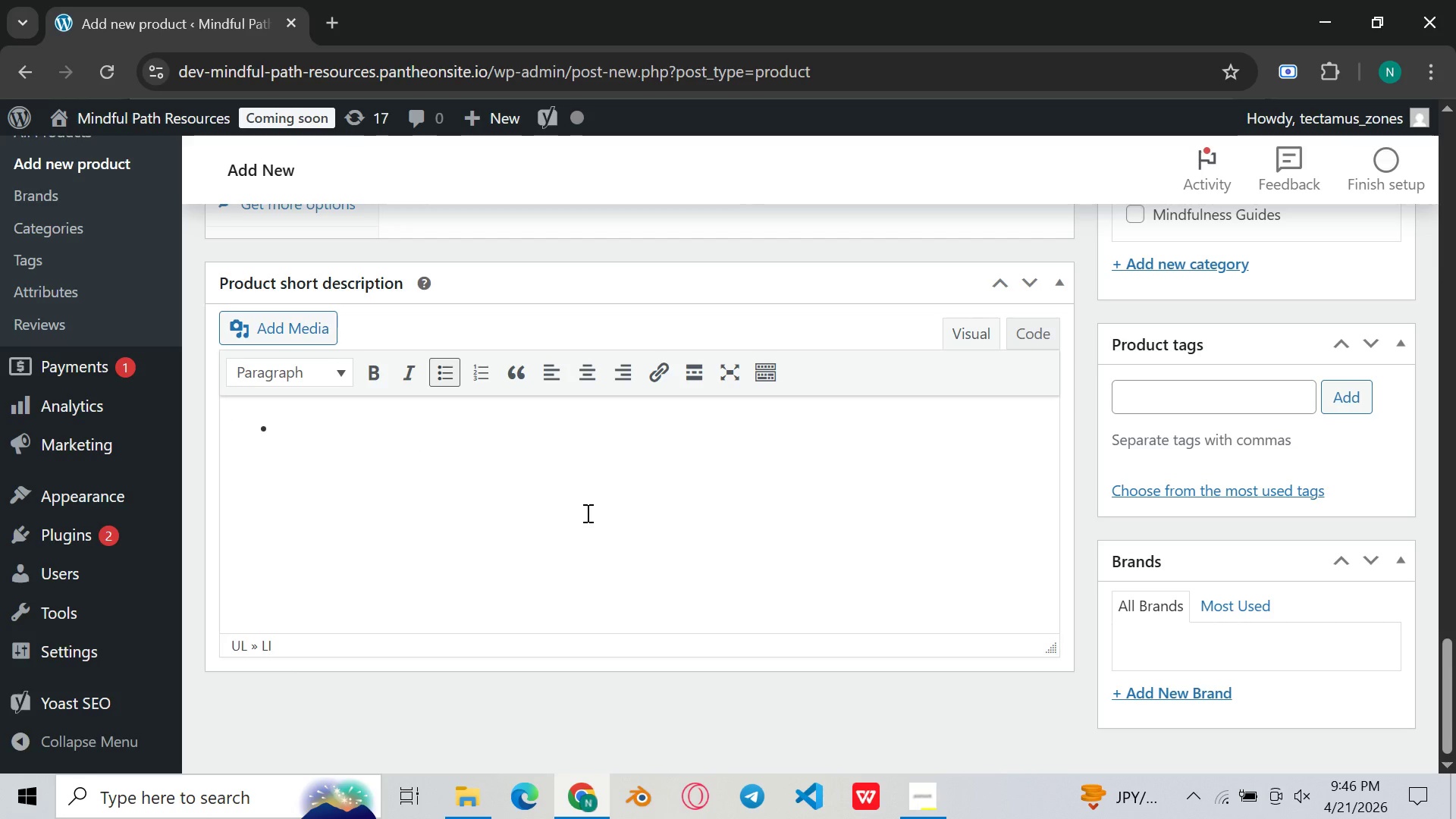 
type(YT)
key(Backspace)
type(herapist )
 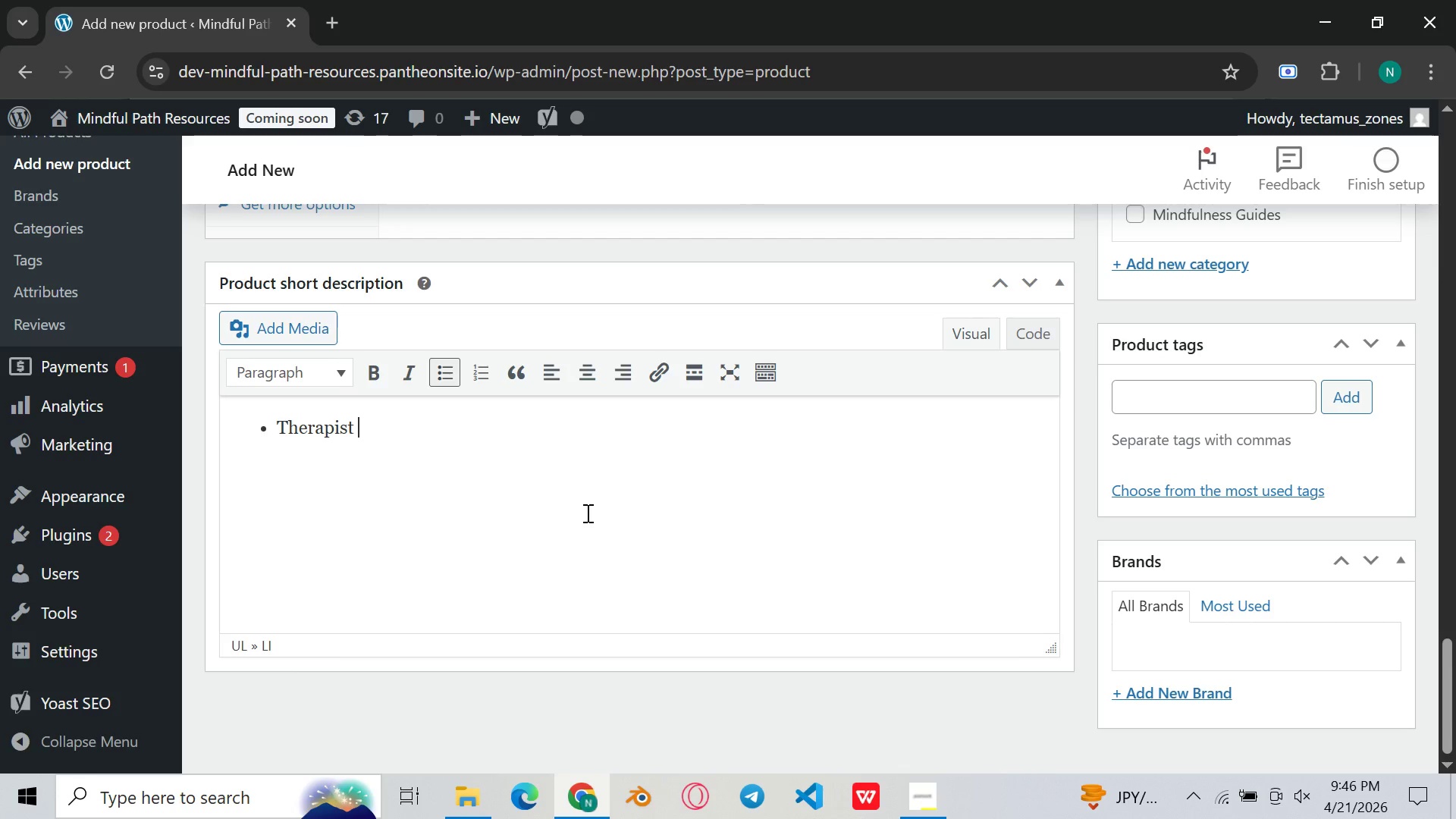 
key(Backspace)
key(Backspace)
key(Backspace)
key(Backspace)
type(eutic focus: leep disruption)
 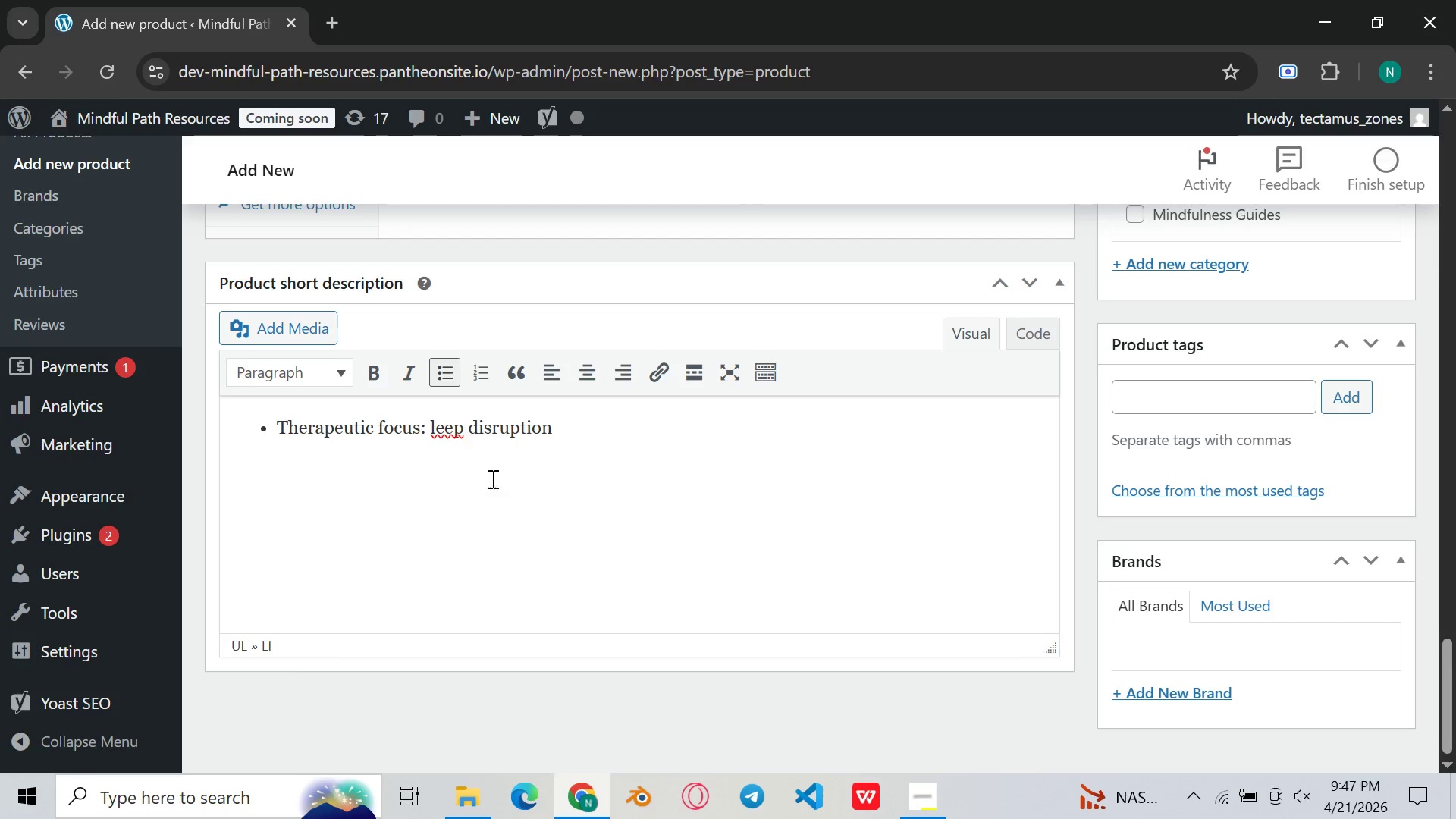 
left_click([428, 421])
 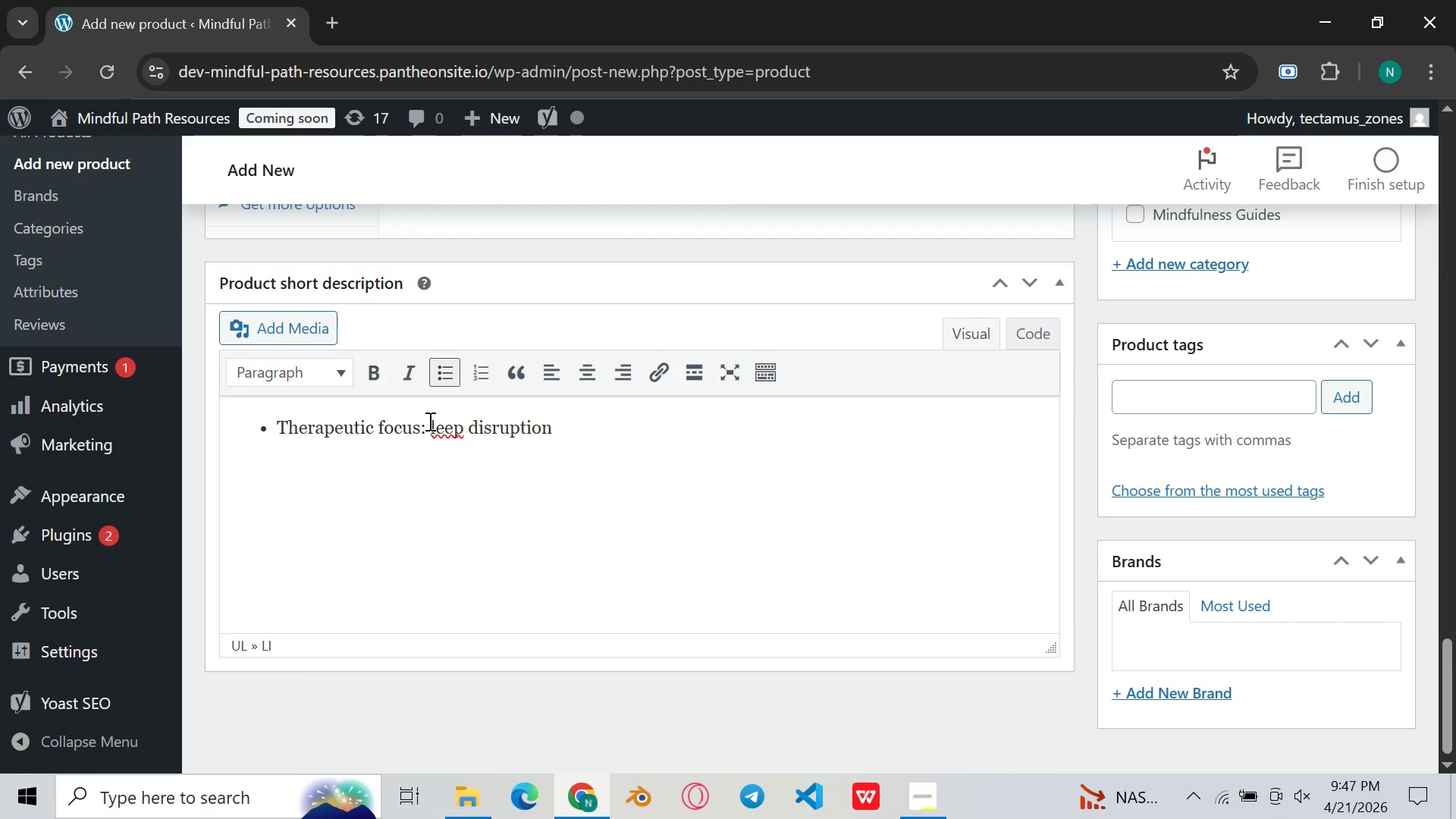 
key(Shift+S)
 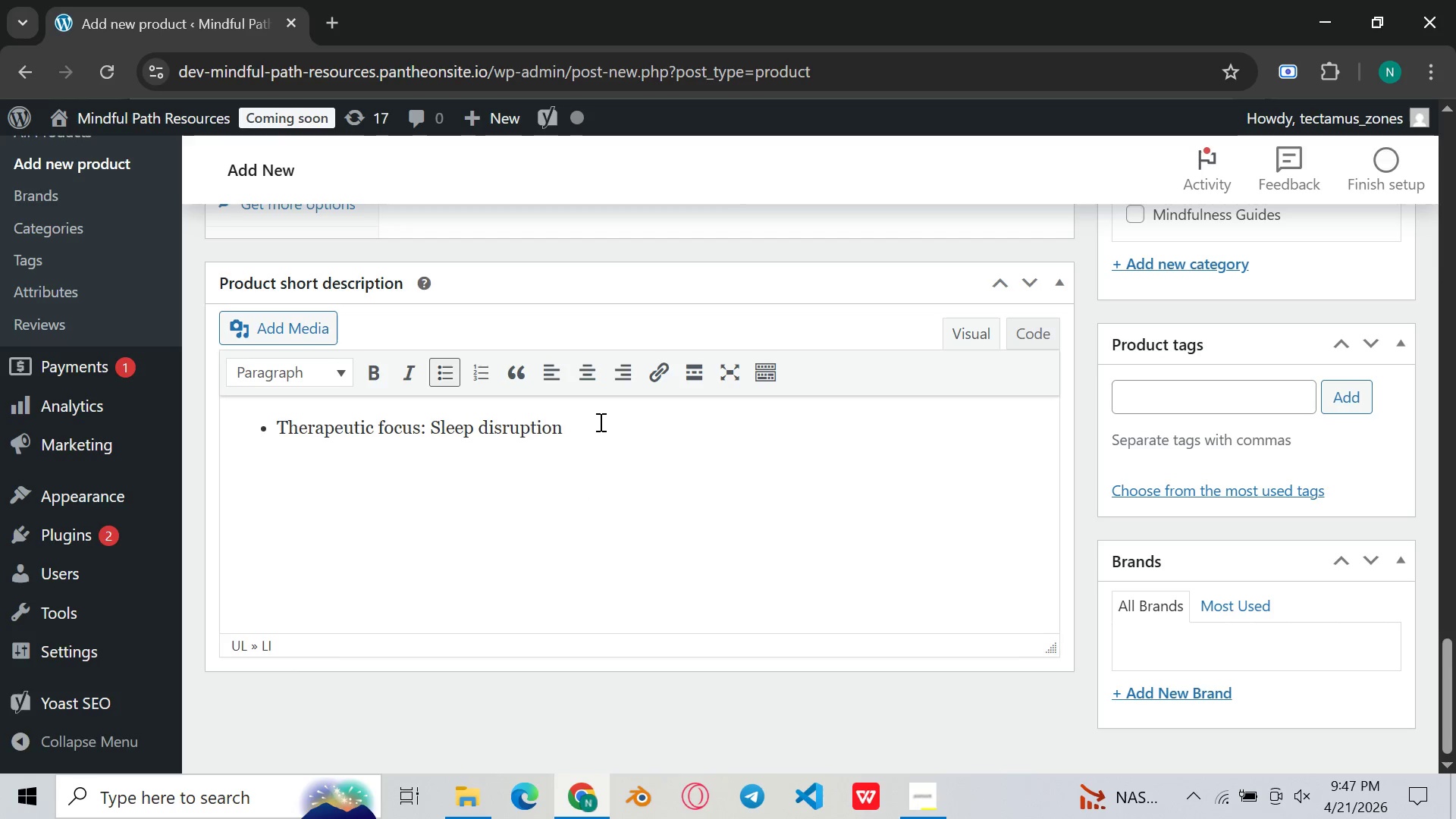 
left_click([622, 425])
 